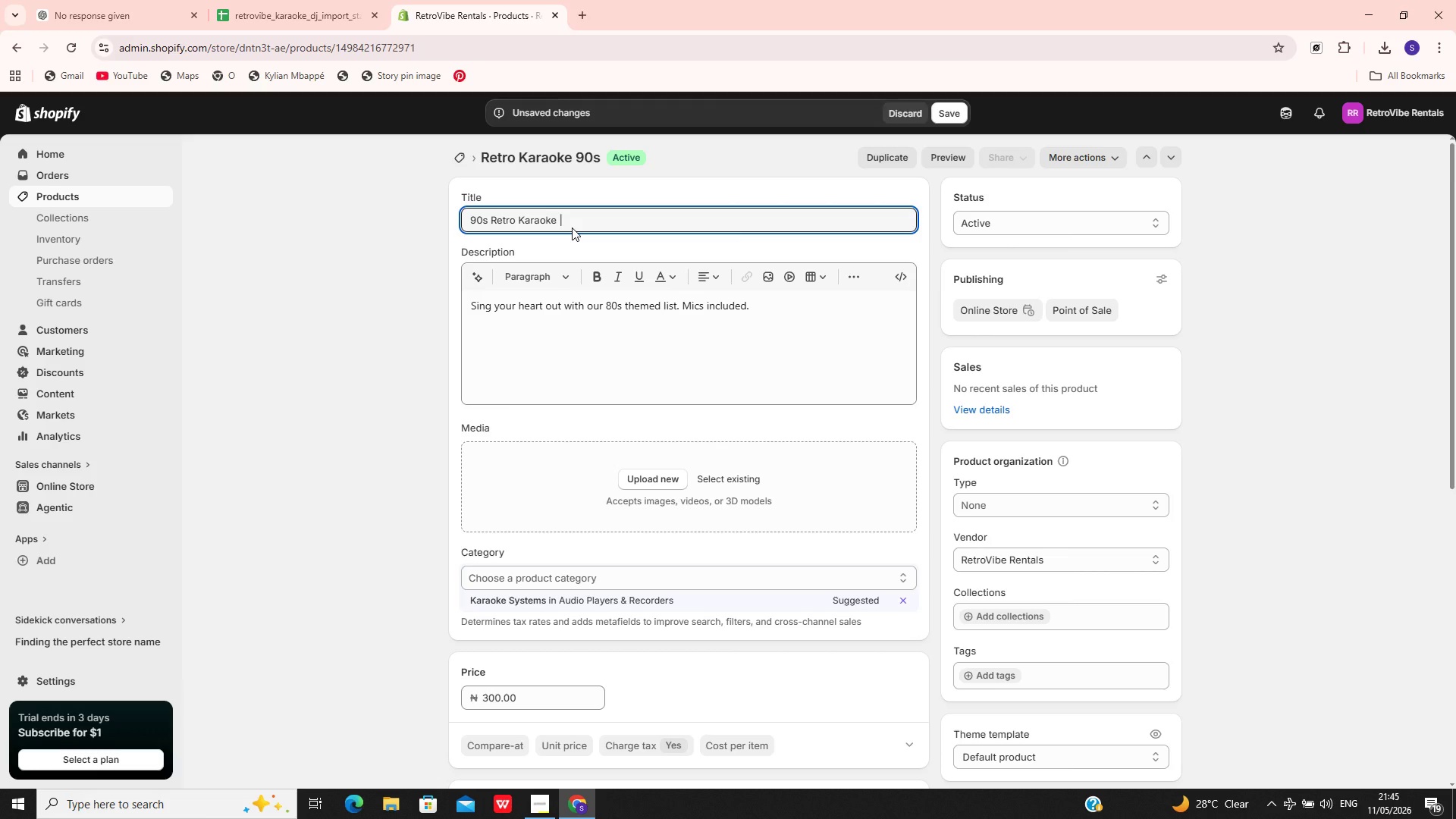 
key(Tab)
 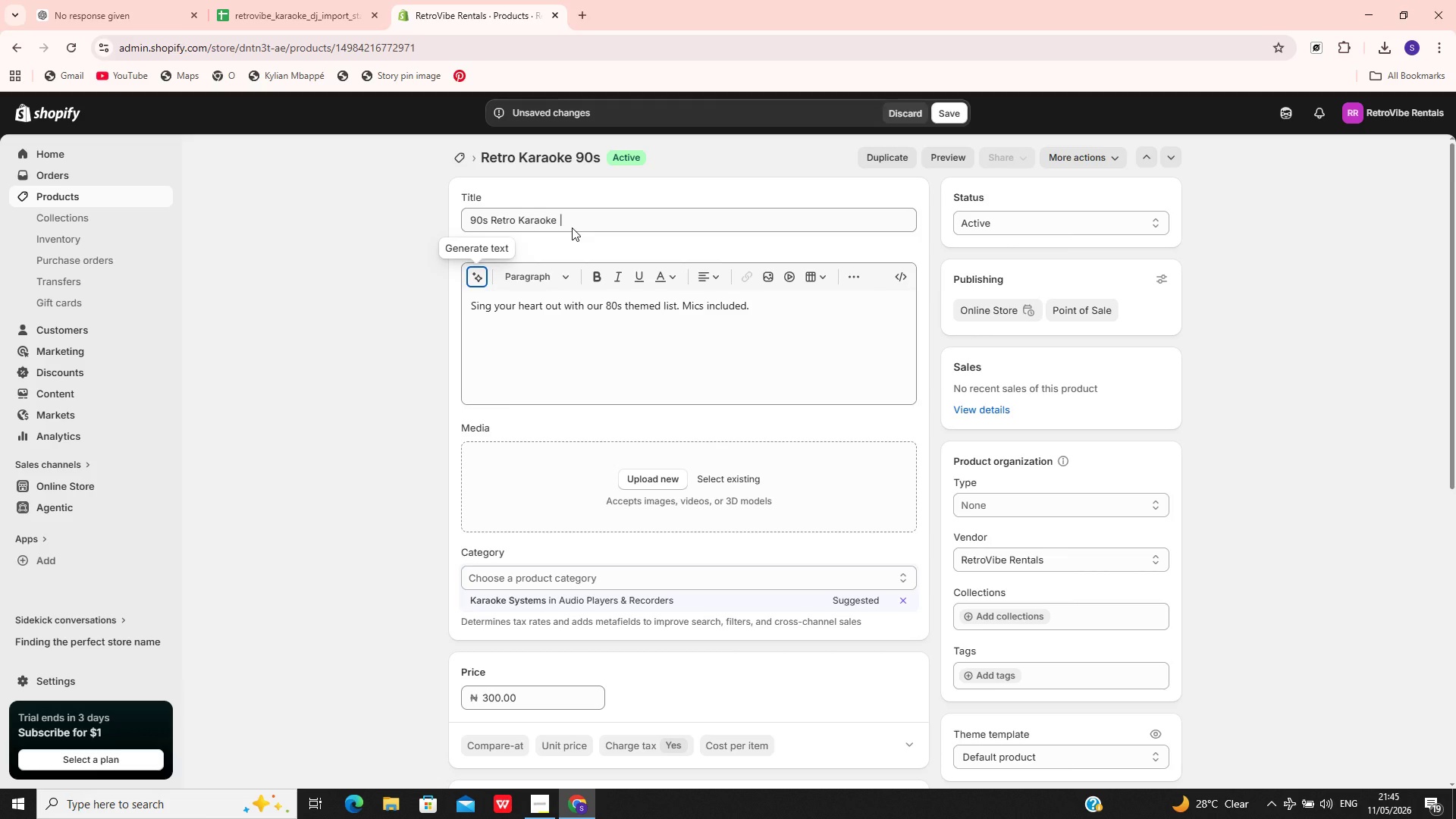 
left_click([582, 222])
 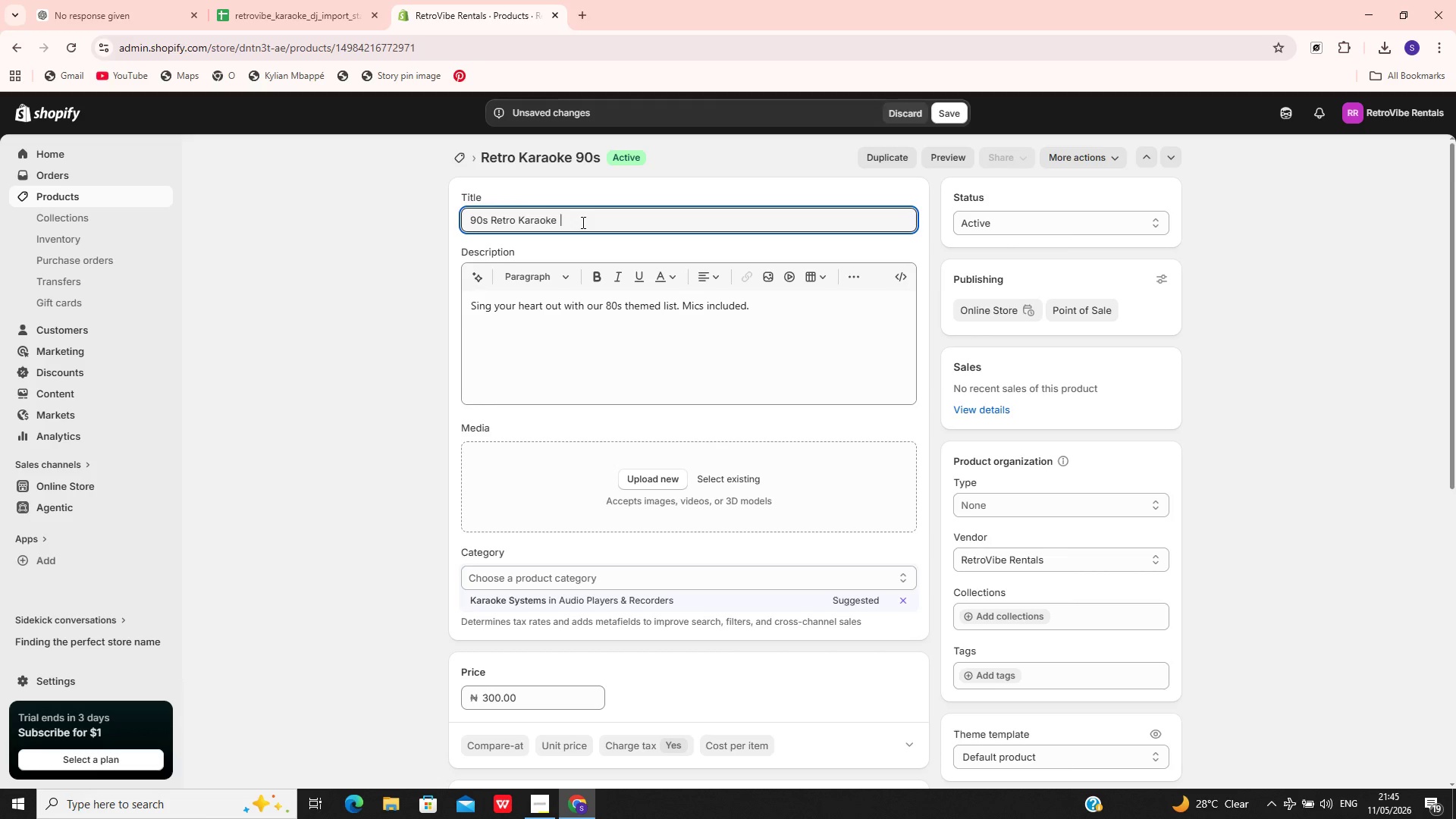 
type(Karaoke S)
key(Backspace)
type(PACKAGE)
 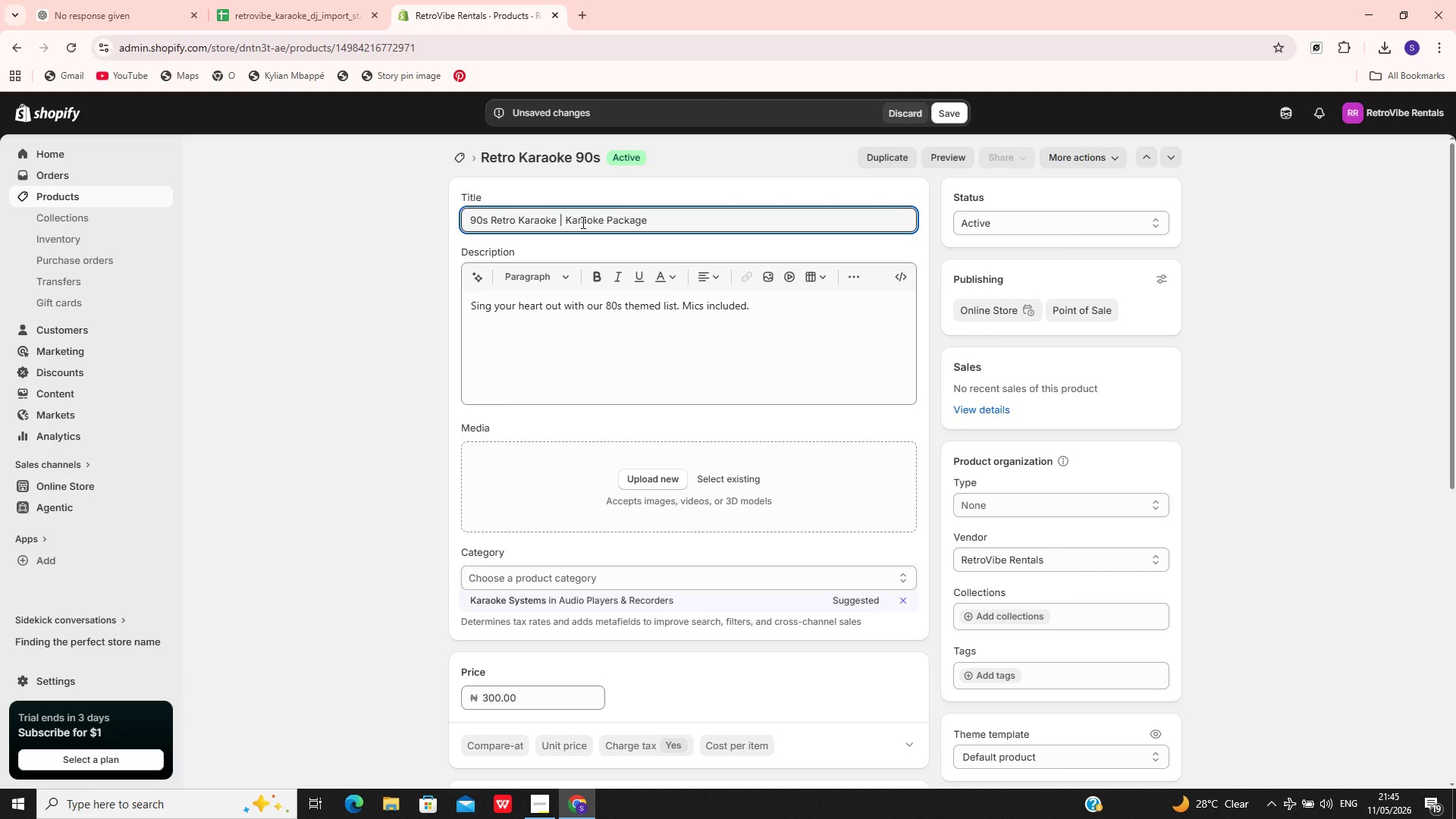 
hold_key(key=CapsLock, duration=30.0)
 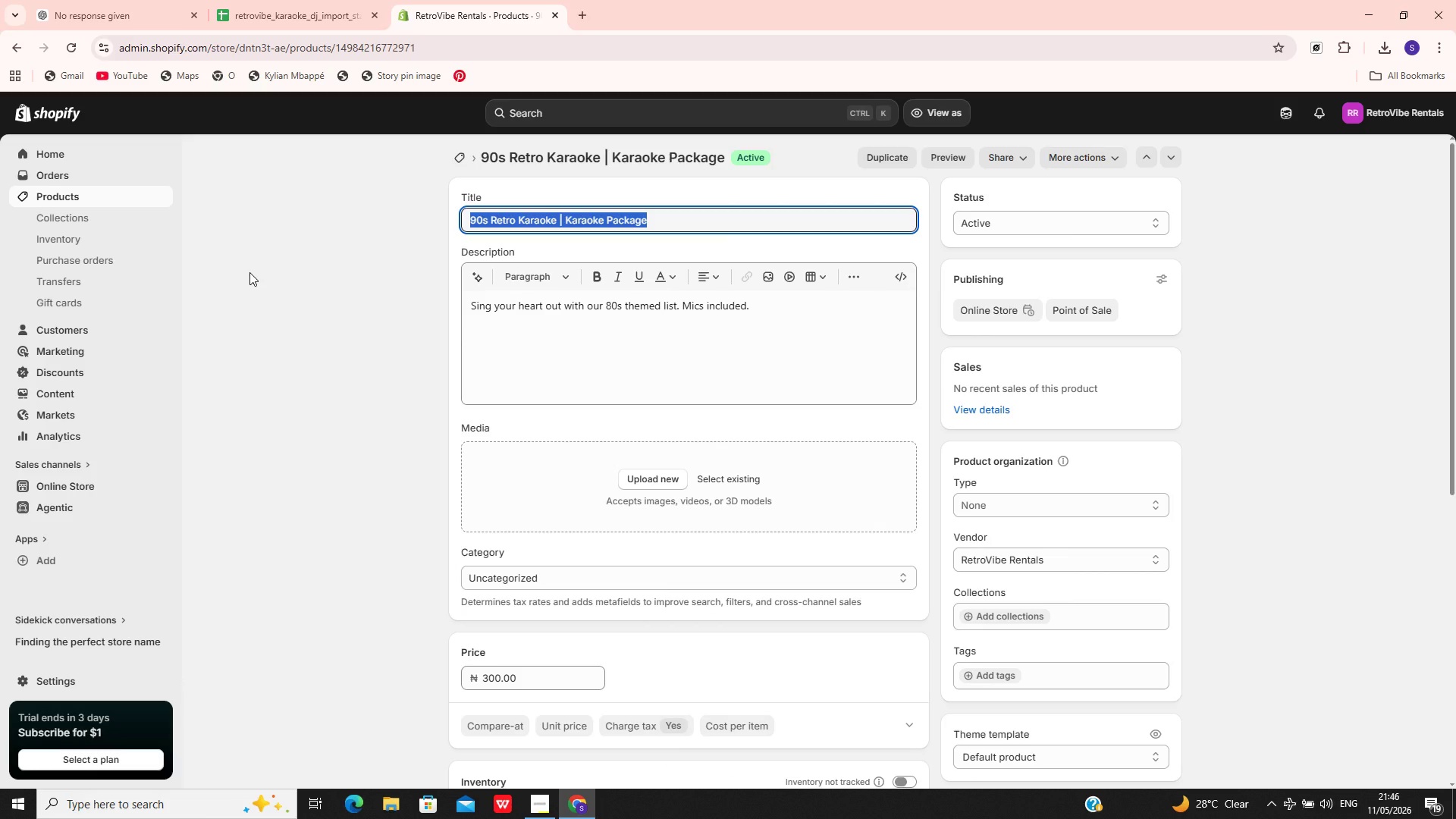 
left_click([944, 115])
 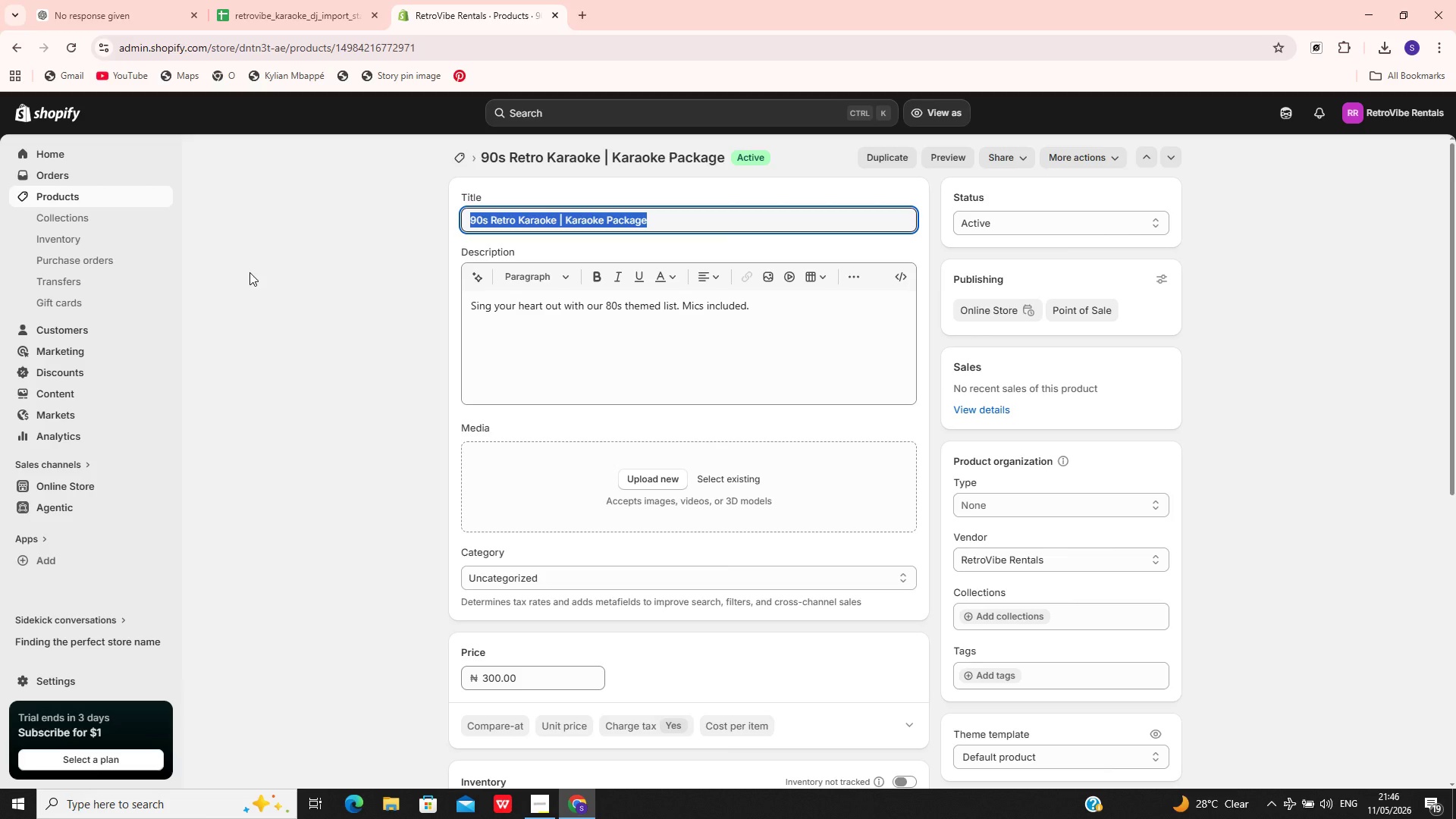 
wait(42.75)
 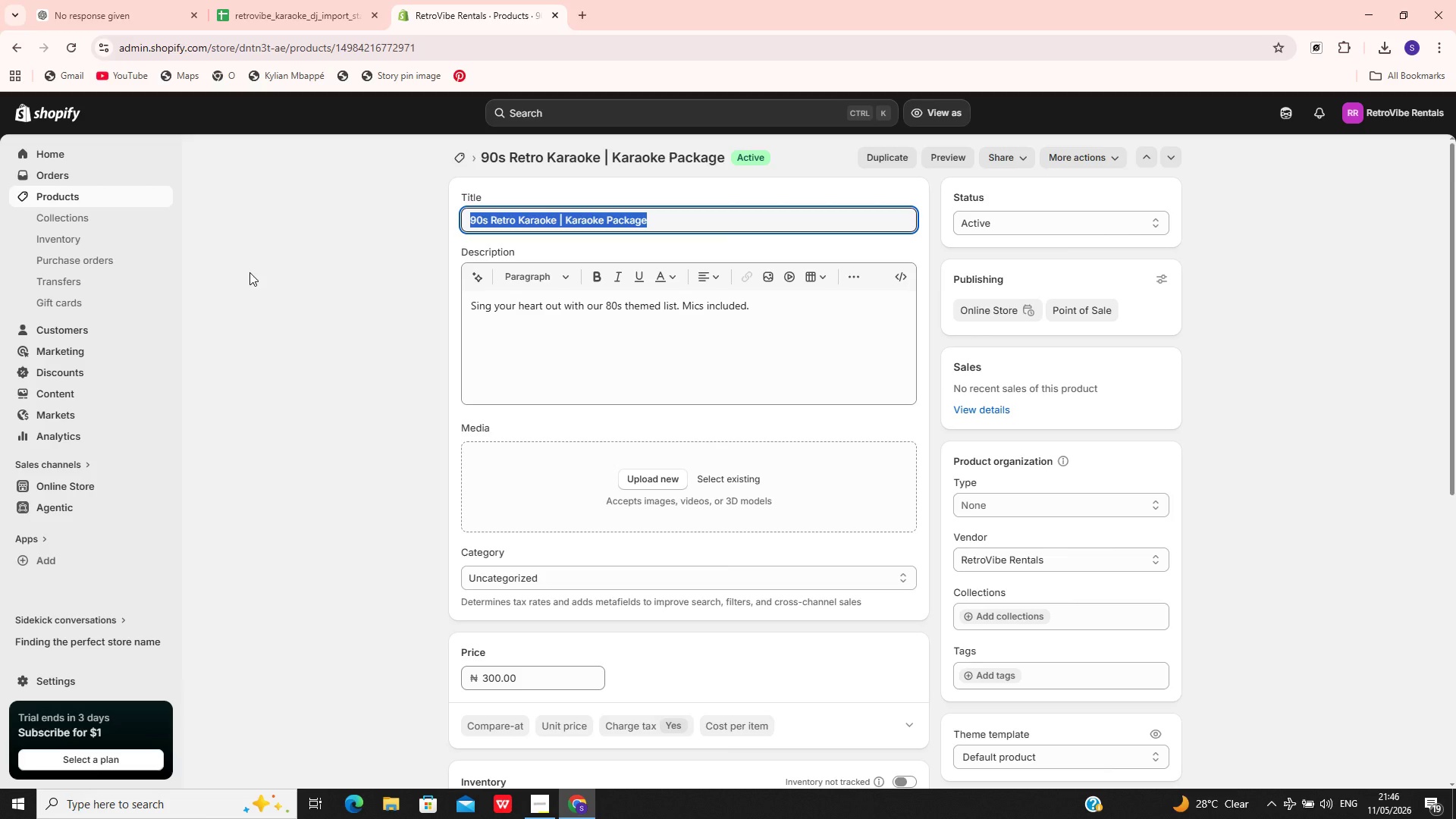 
left_click([96, 200])
 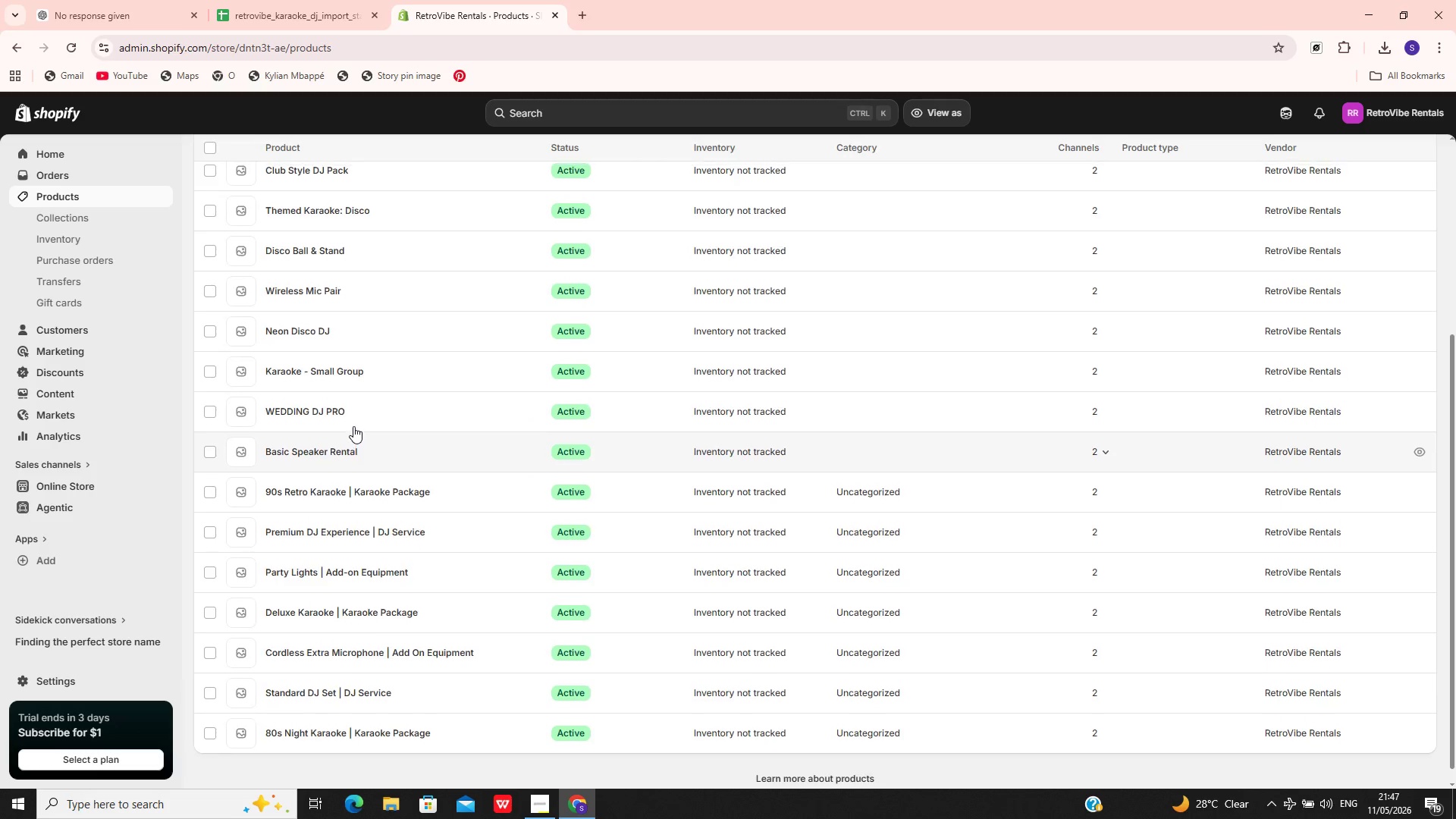 
wait(6.47)
 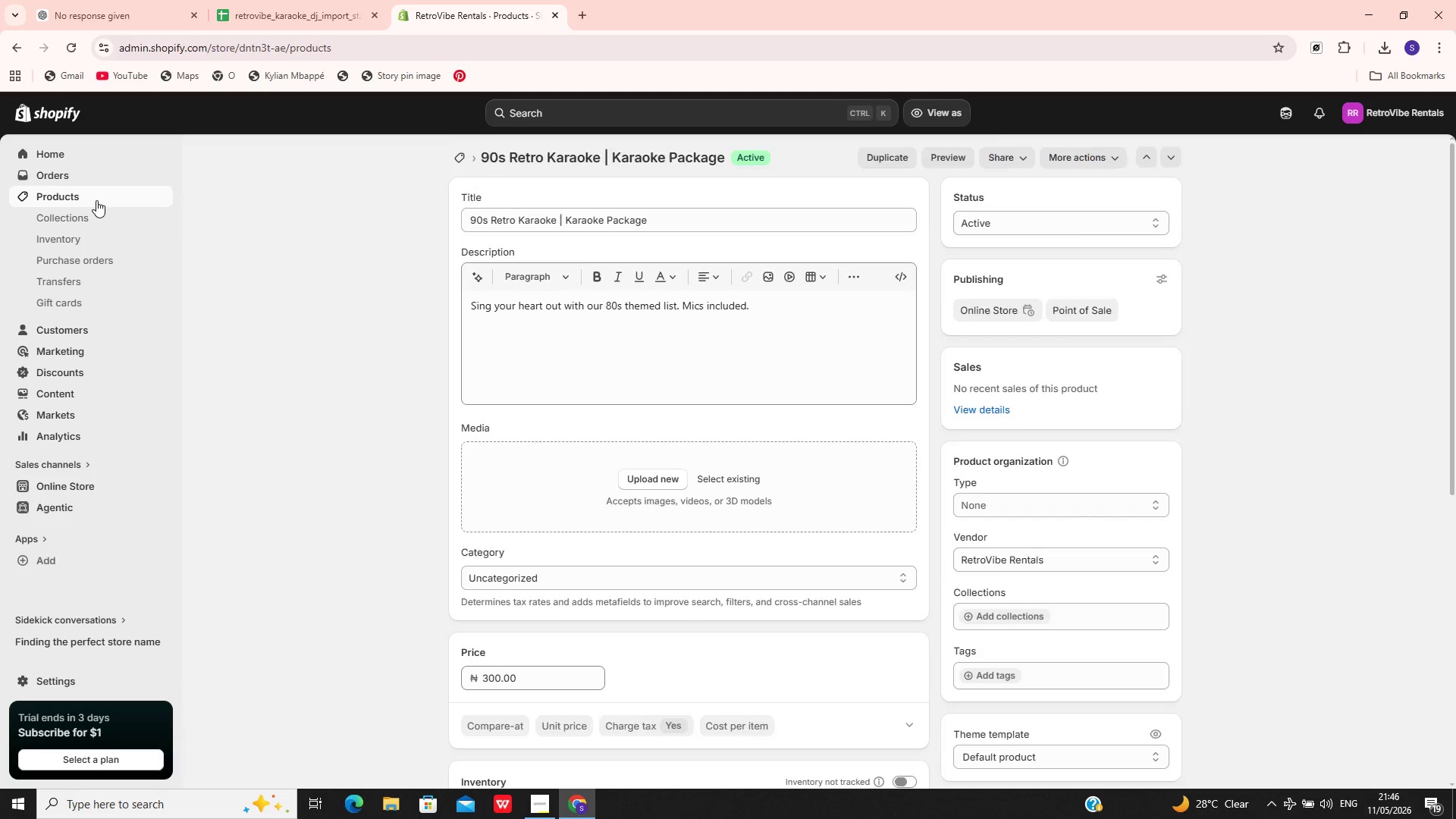 
left_click([445, 461])
 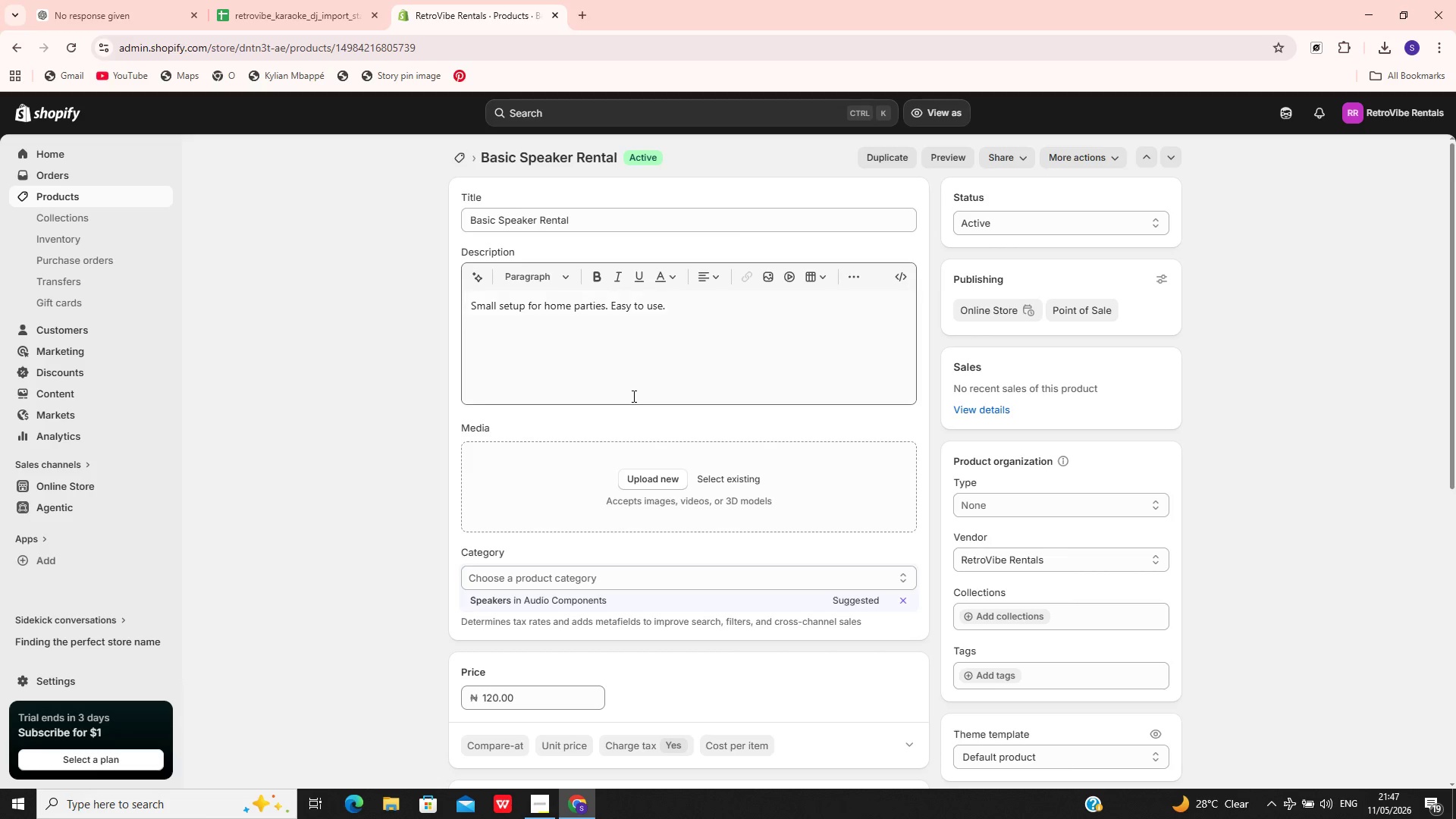 
wait(17.69)
 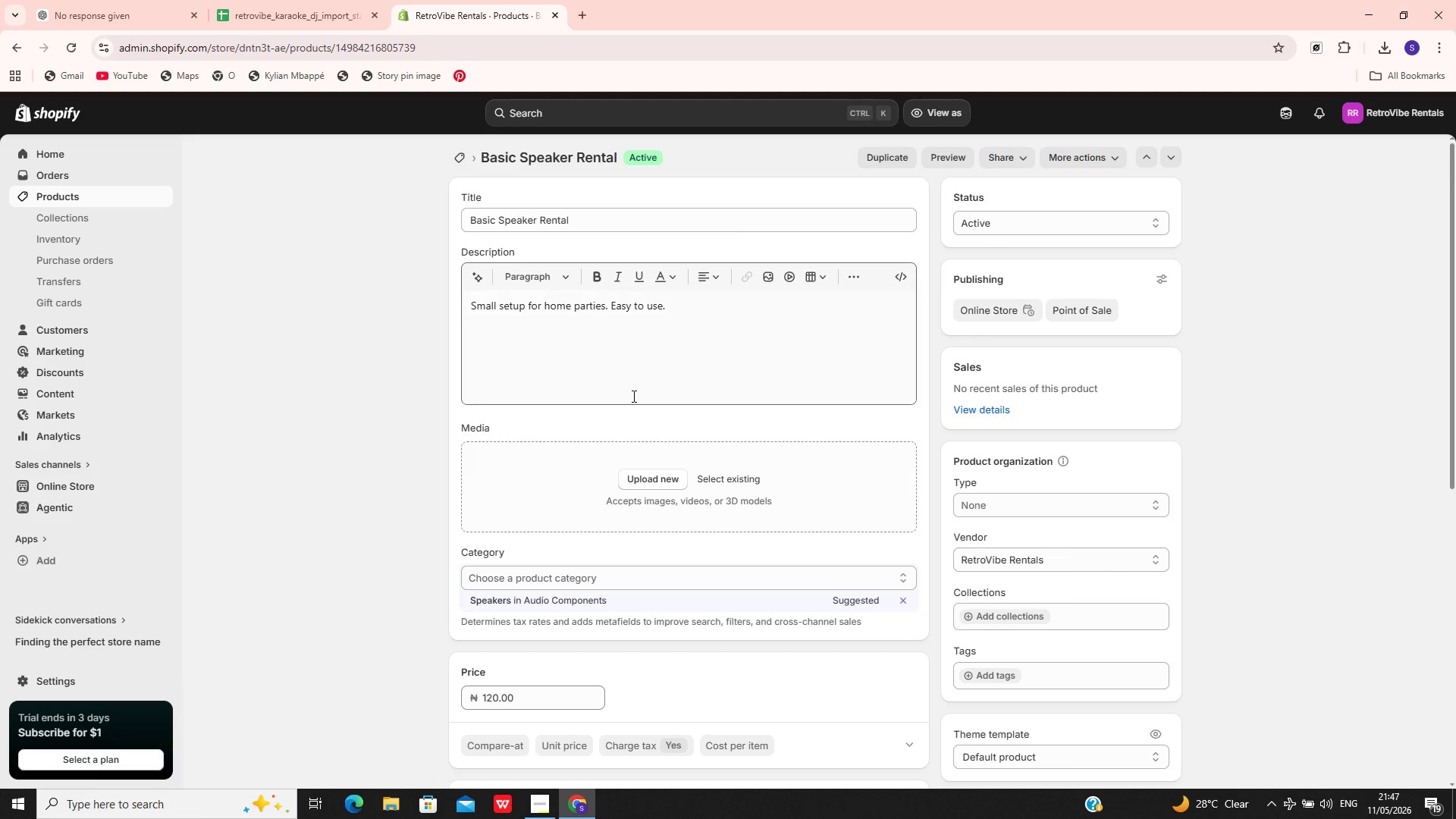 
left_click([657, 224])
 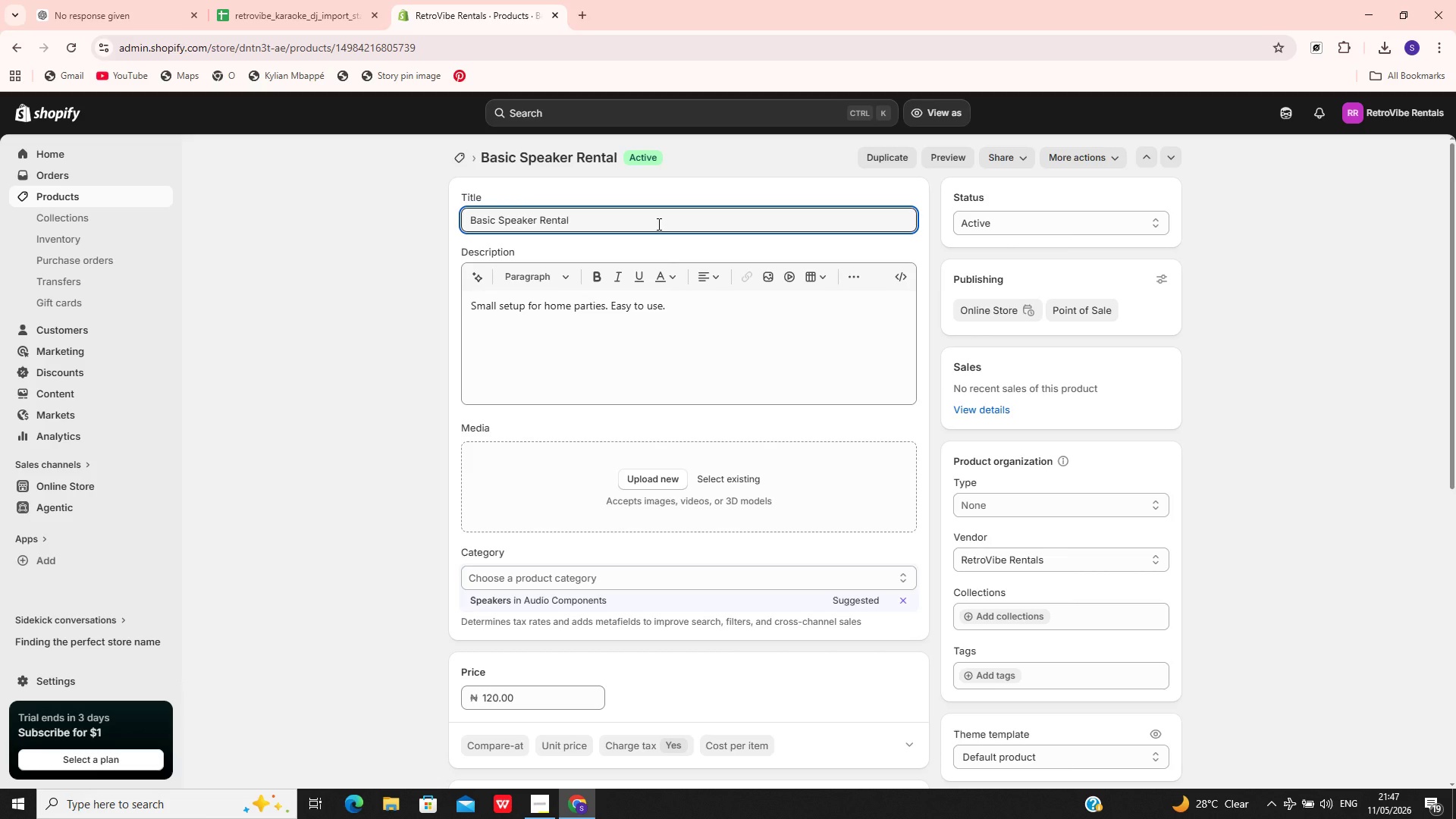 
type( | Addo)
key(Backspace)
type( )
key(Backspace)
type(-On E)
 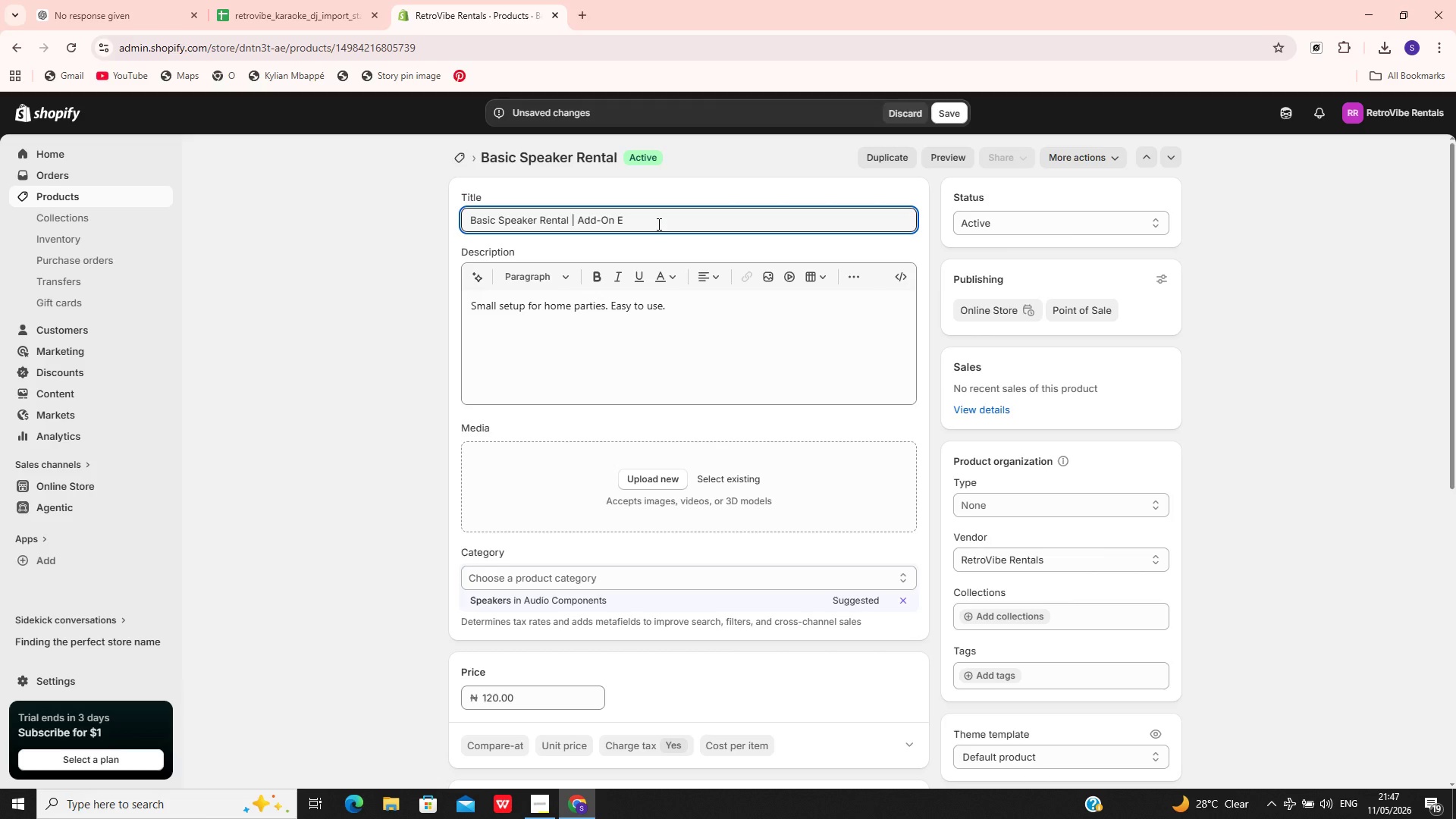 
type(quip)
 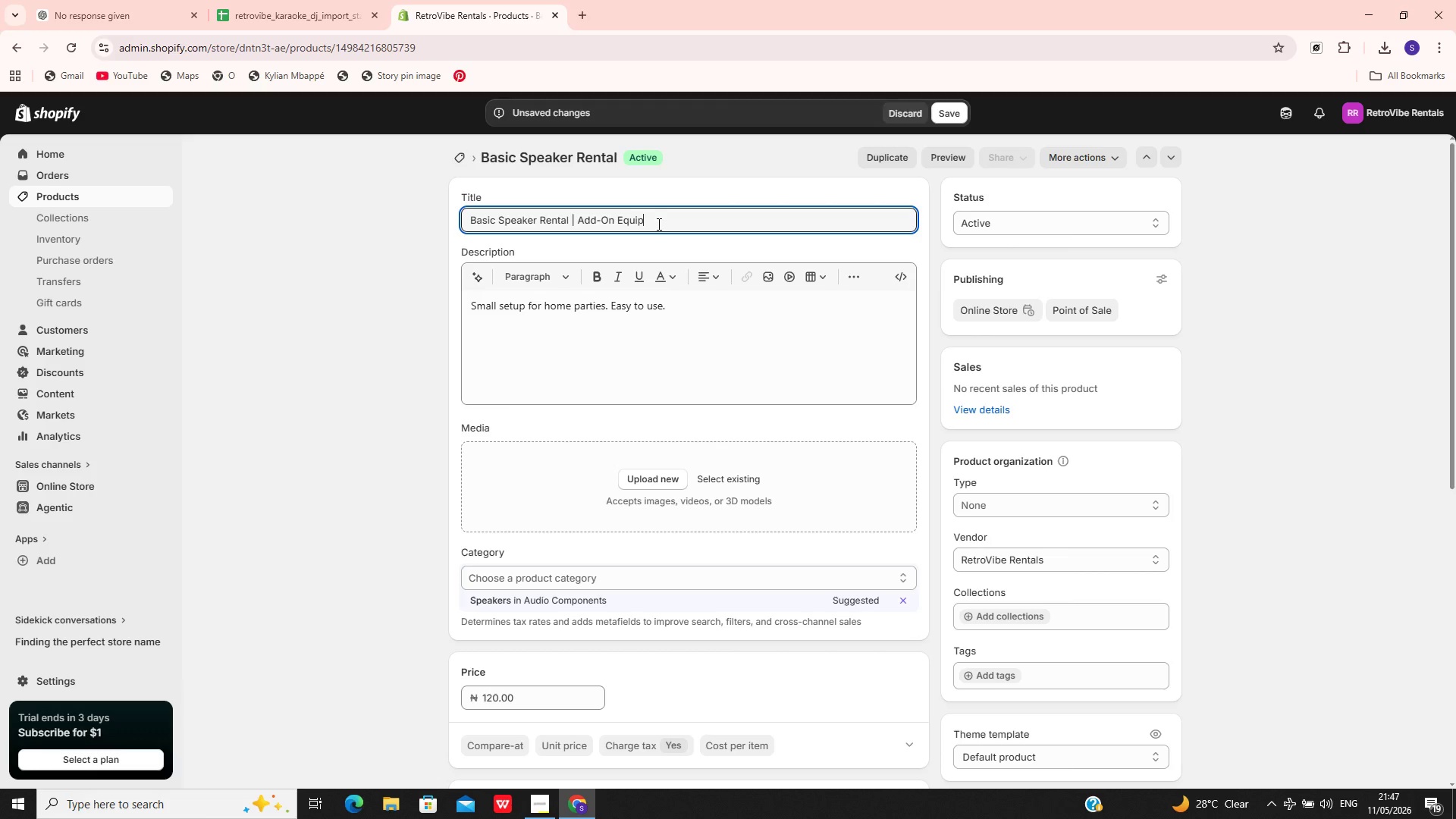 
wait(14.88)
 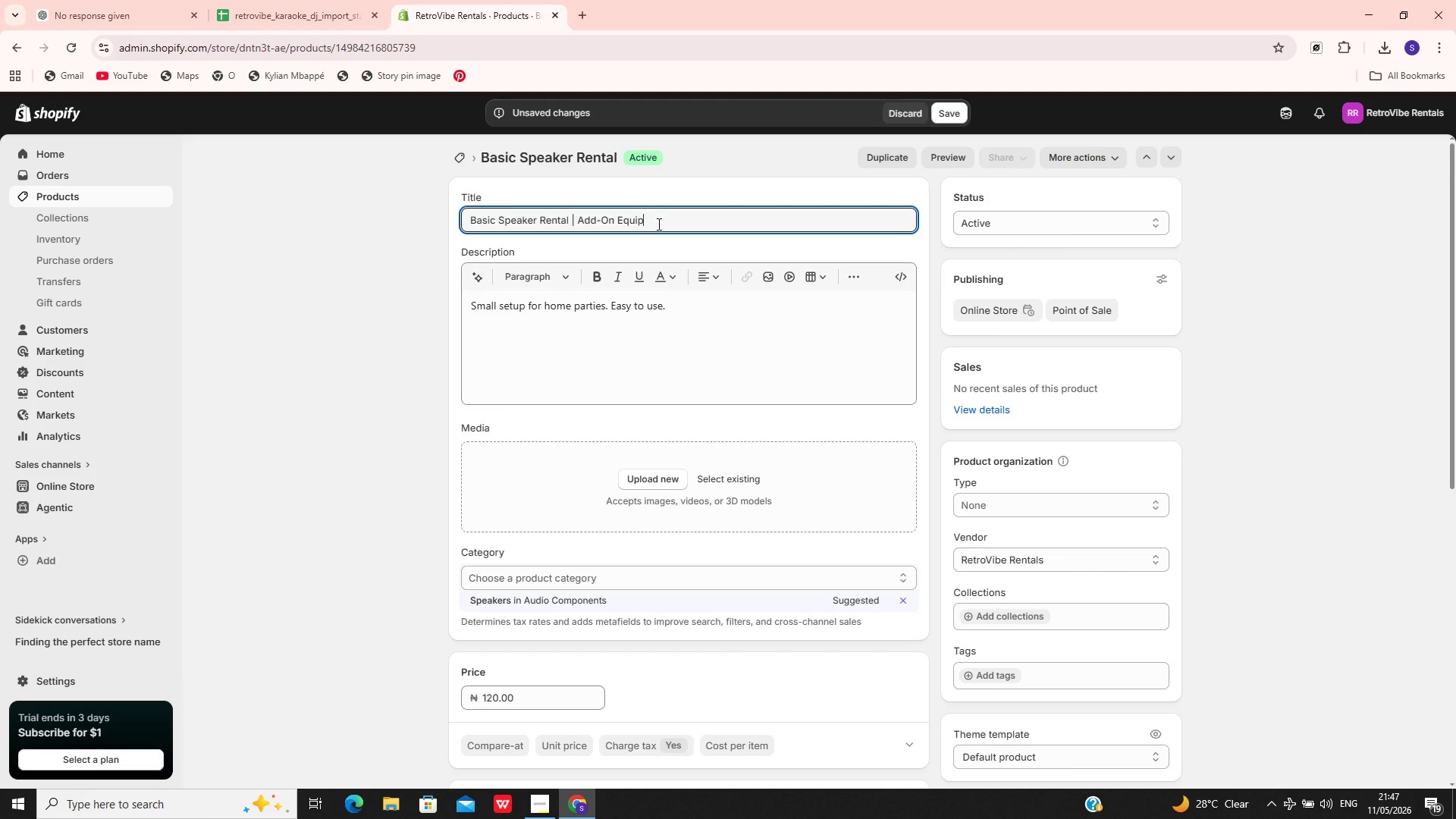 
type(ment)
 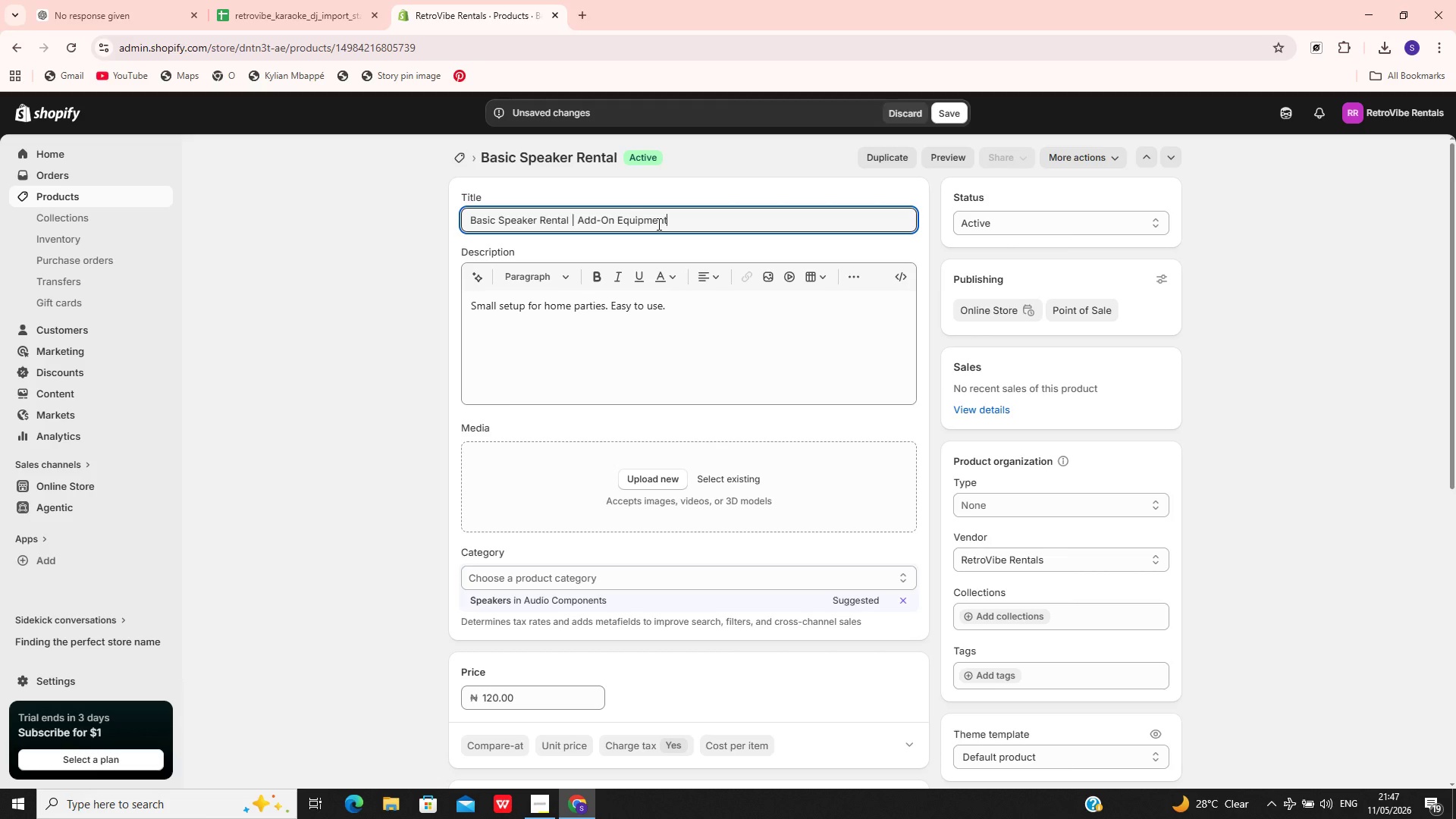 
wait(7.55)
 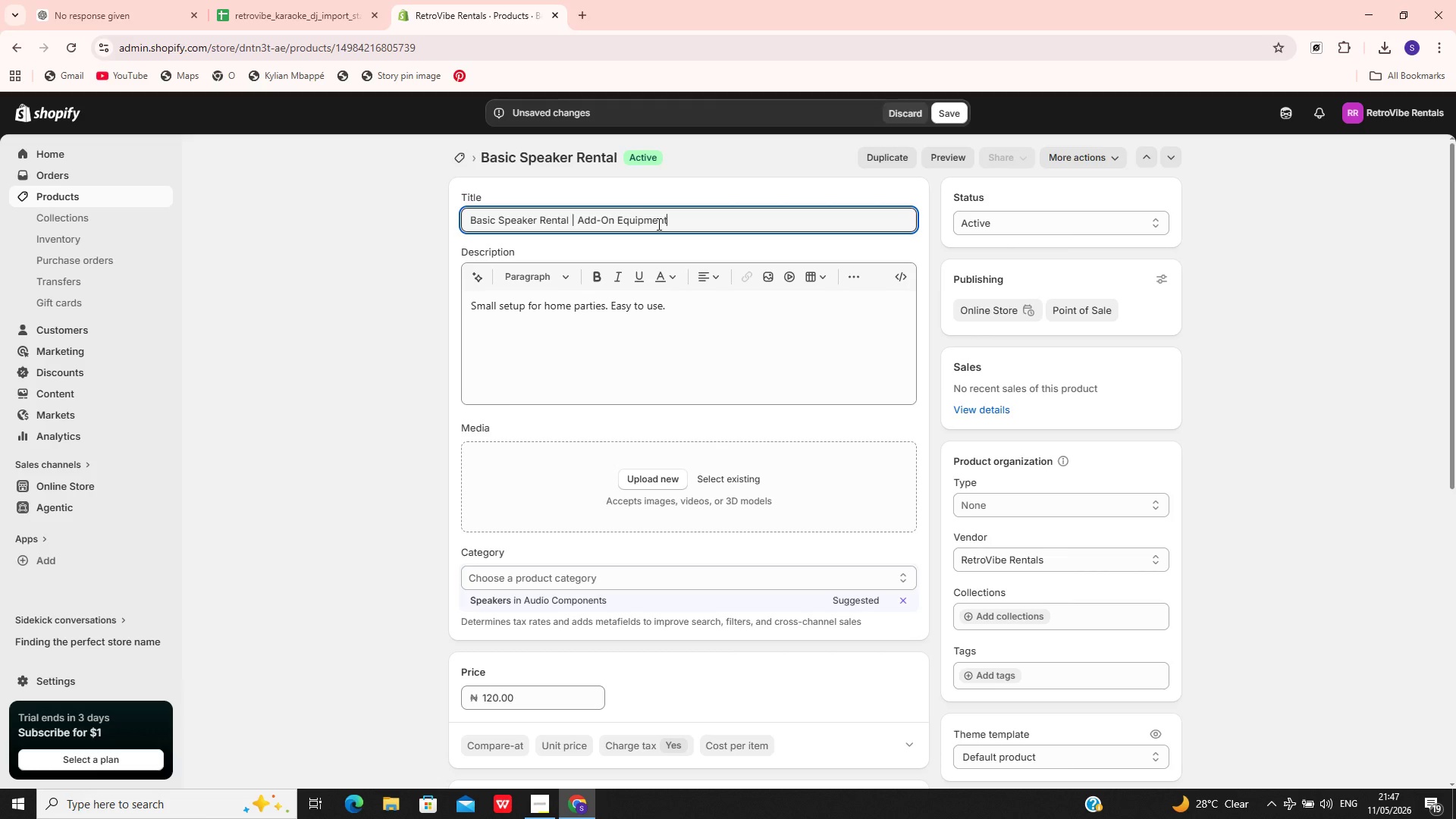 
left_click([956, 116])
 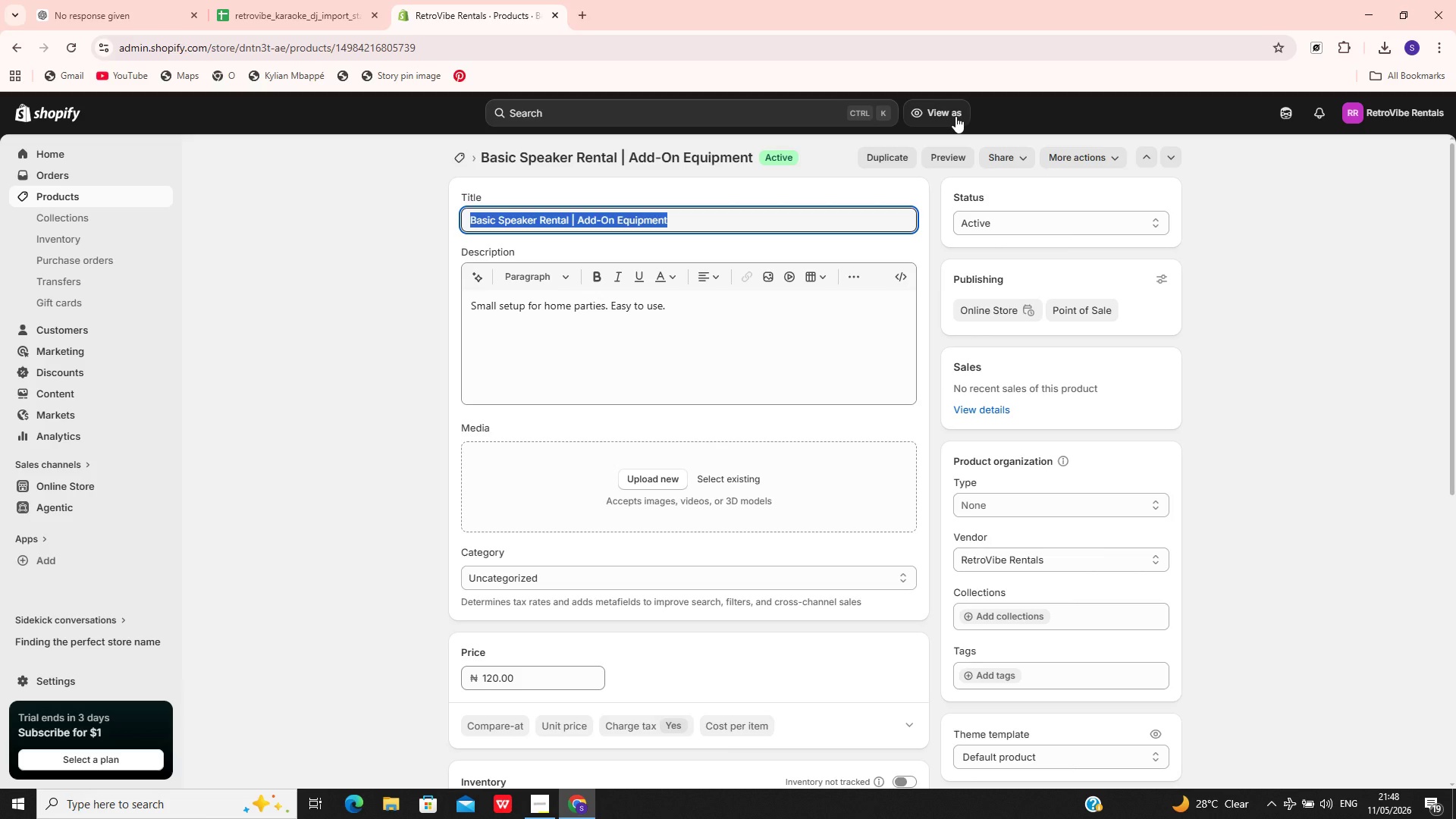 
wait(35.45)
 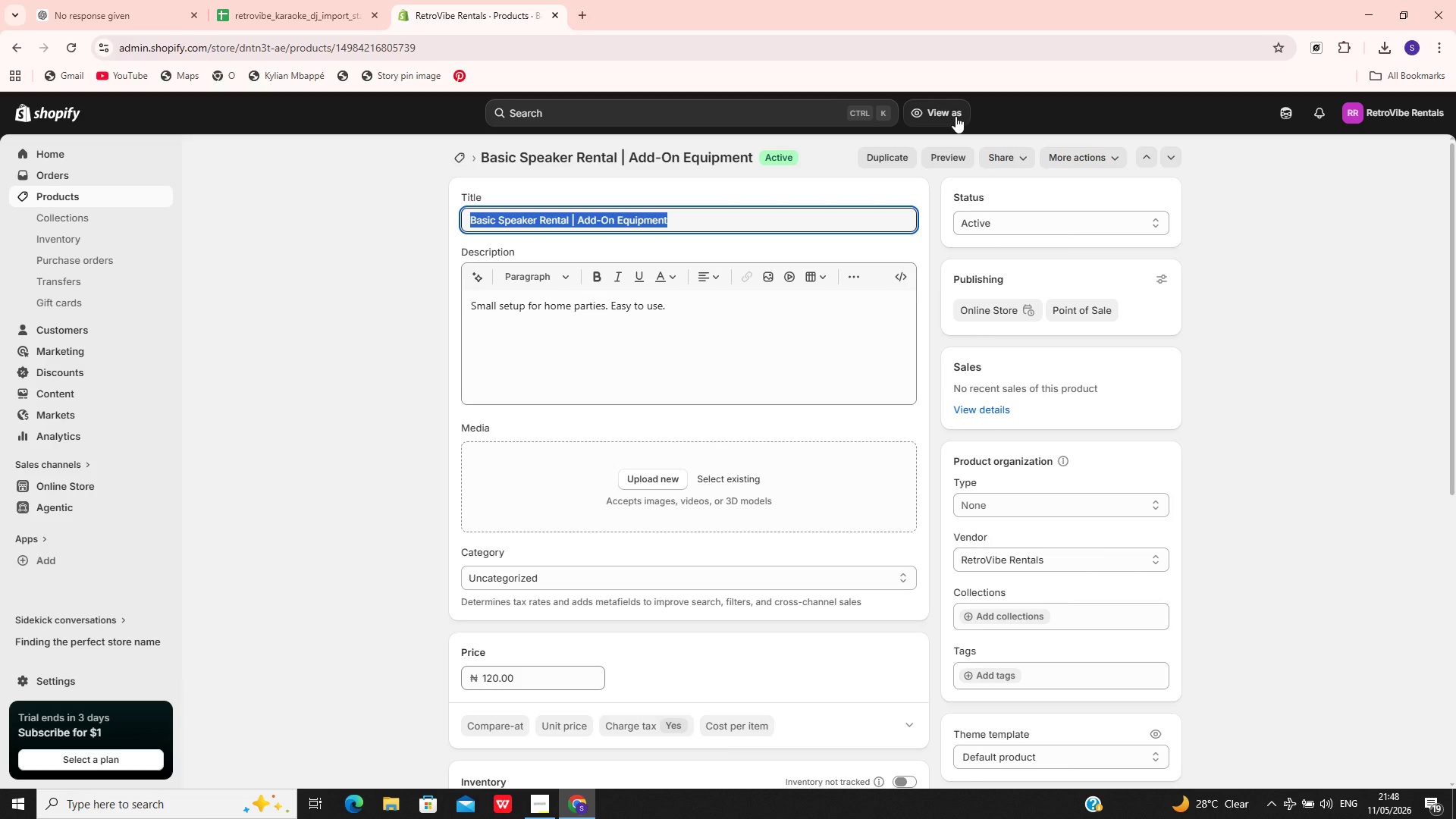 
left_click([136, 209])
 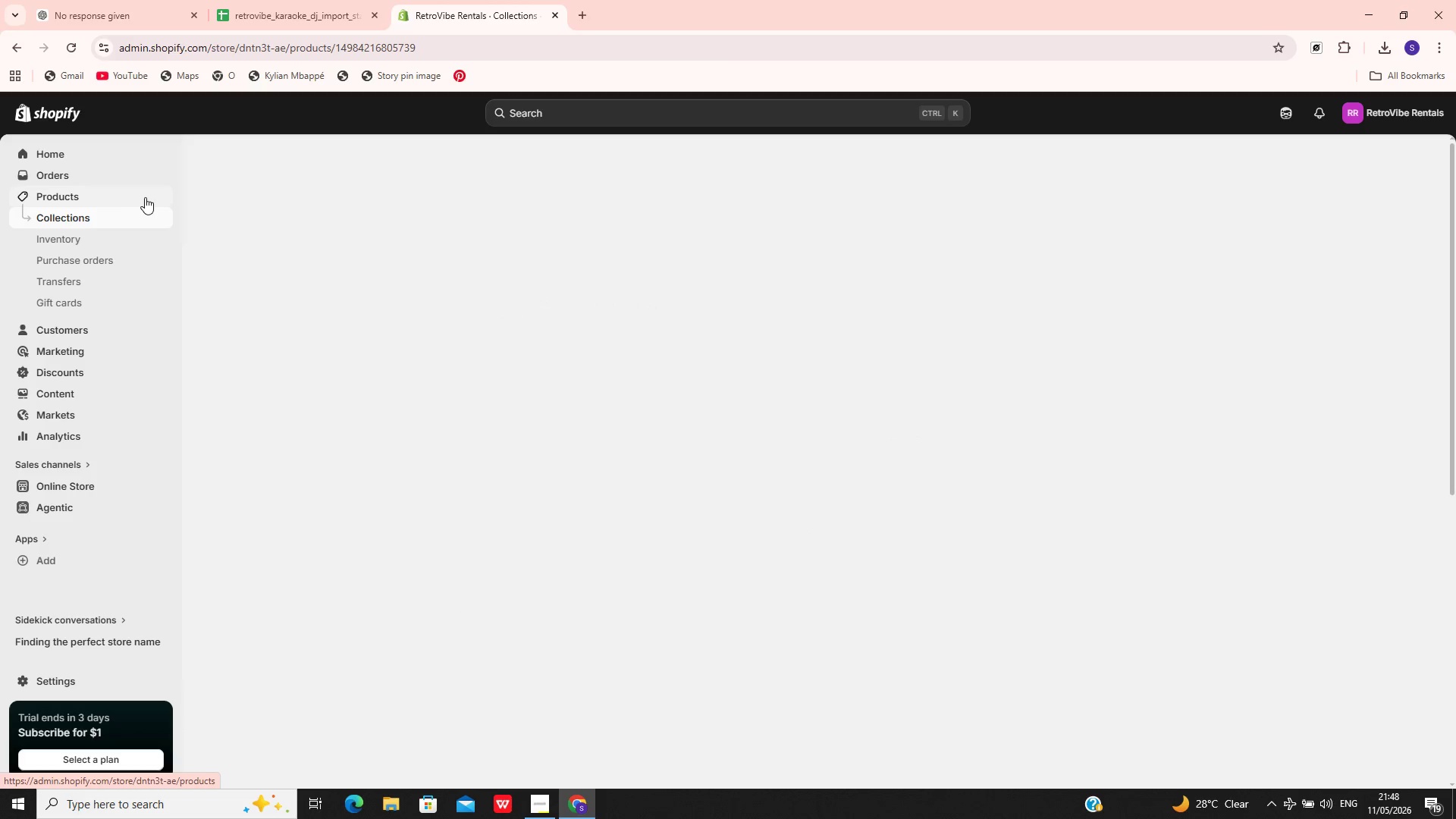 
left_click_drag(start_coordinate=[147, 197], to_coordinate=[404, 396])
 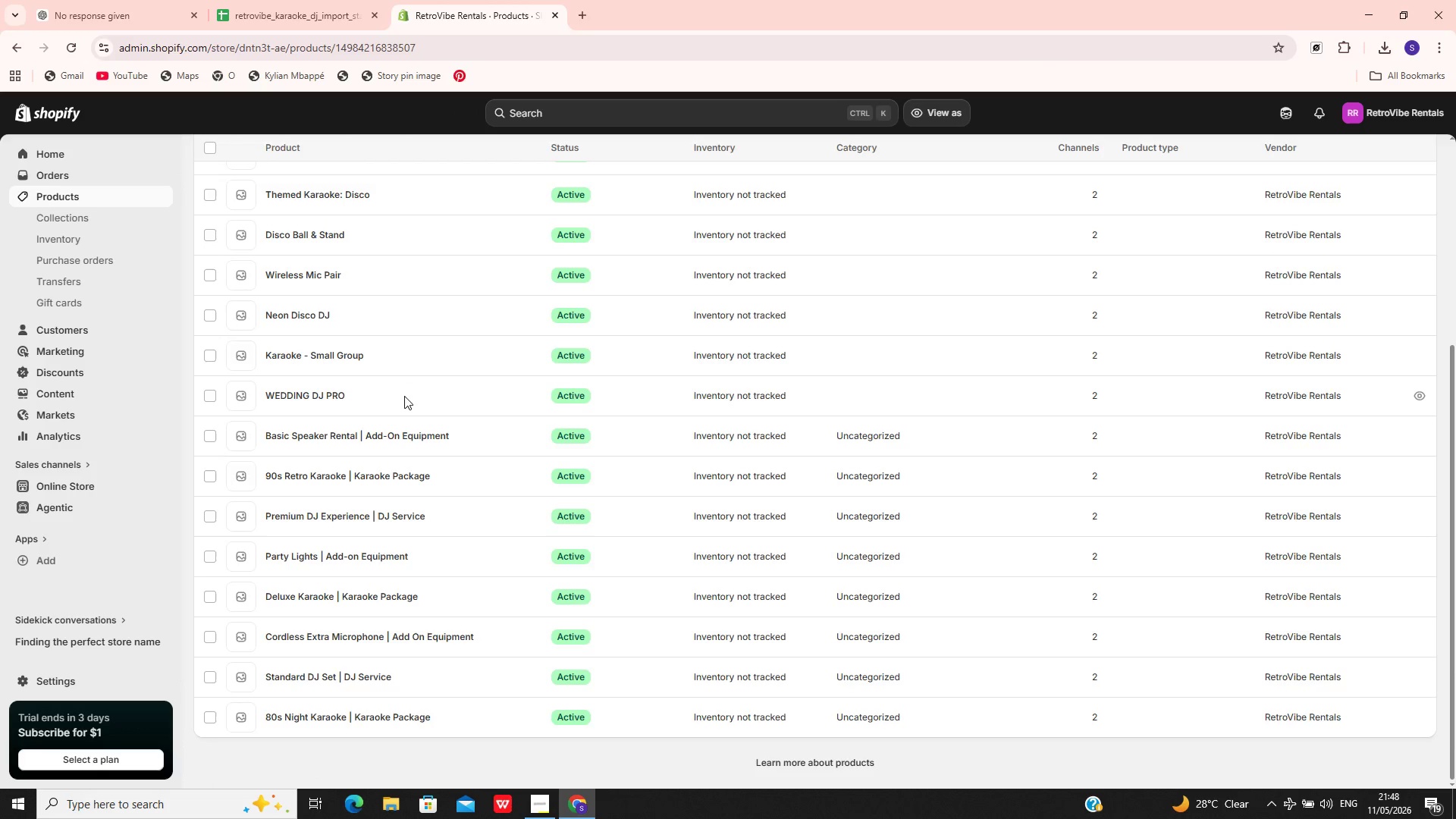 
left_click([404, 396])
 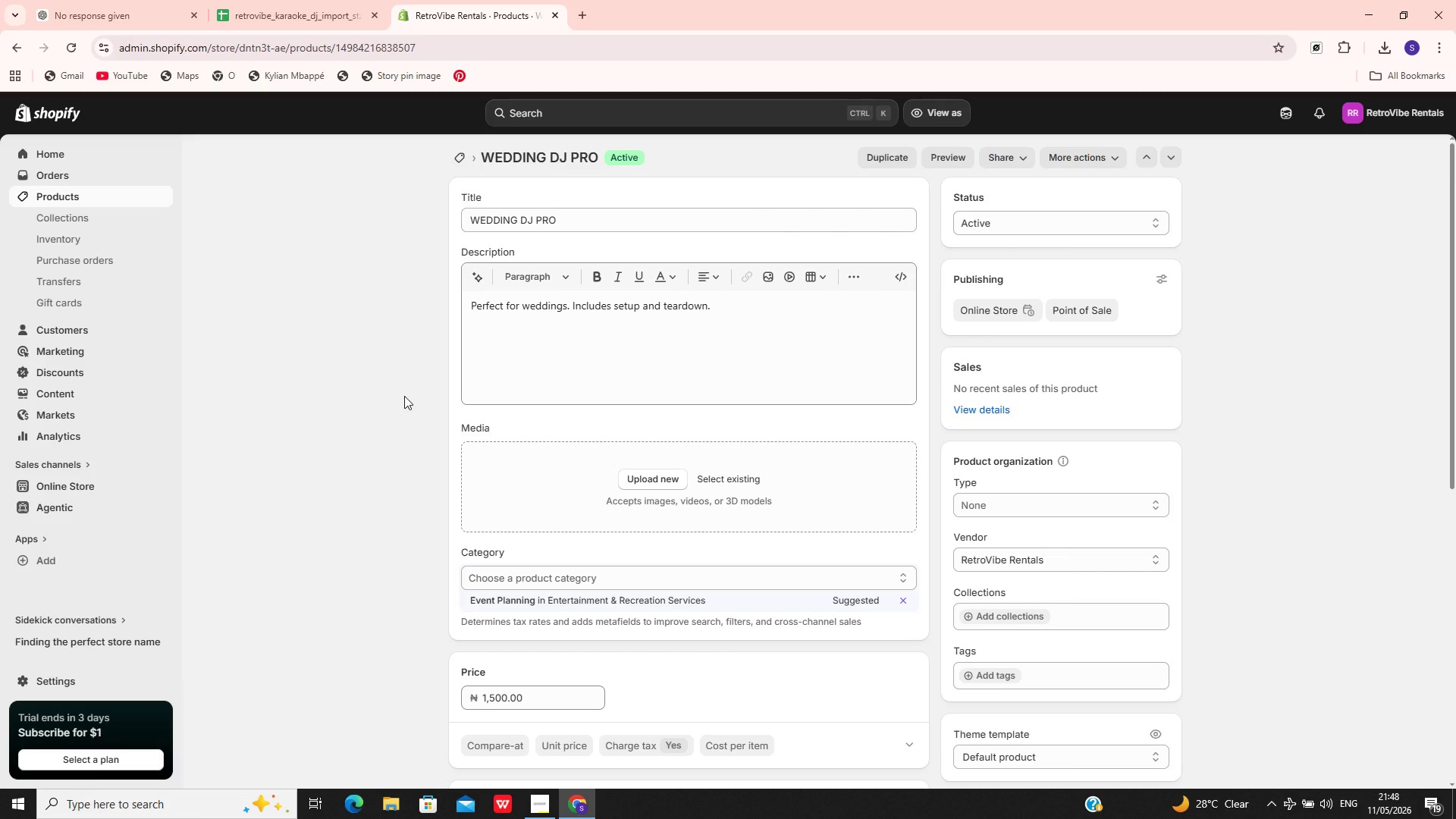 
wait(21.42)
 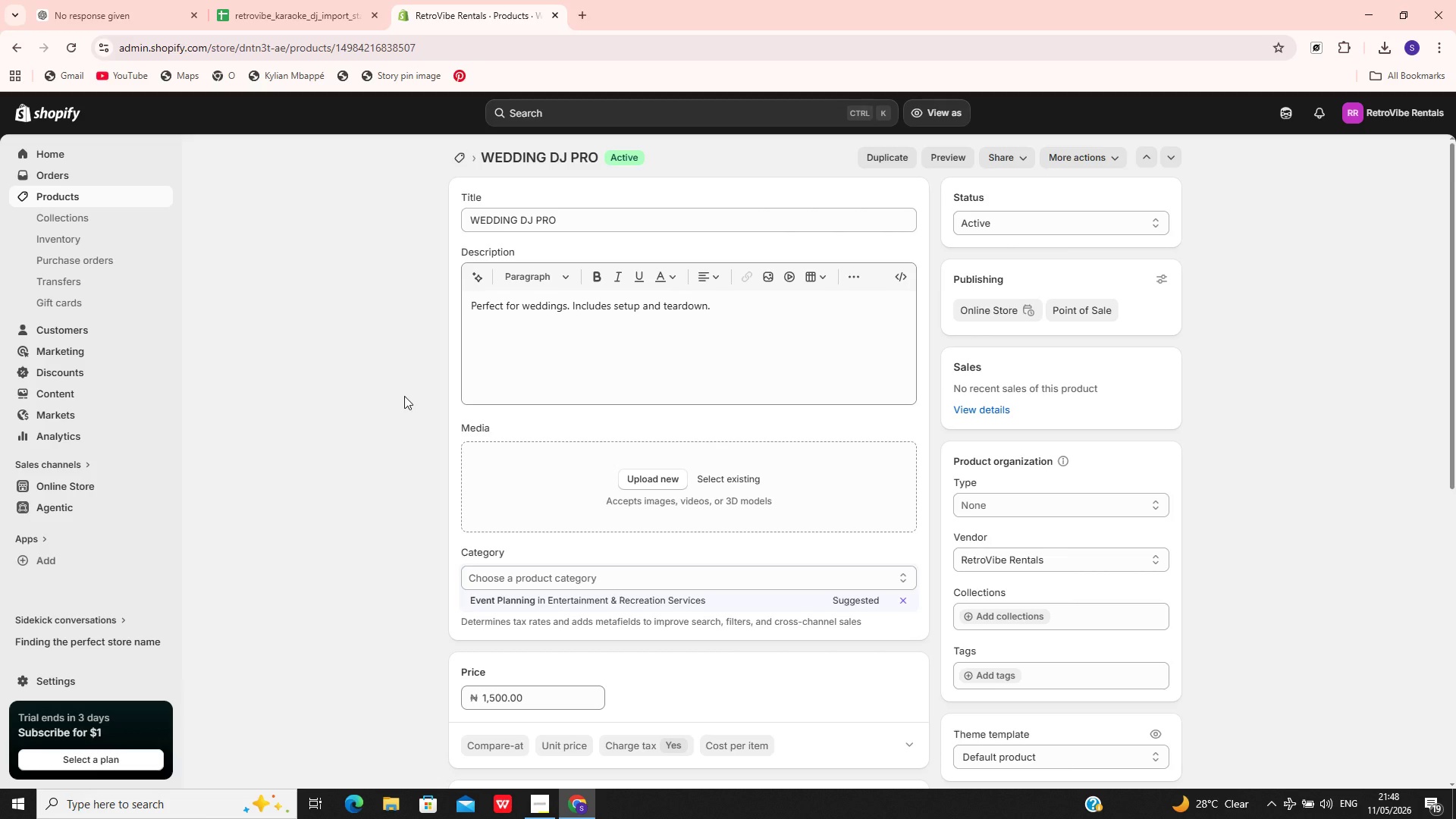 
left_click([570, 225])
 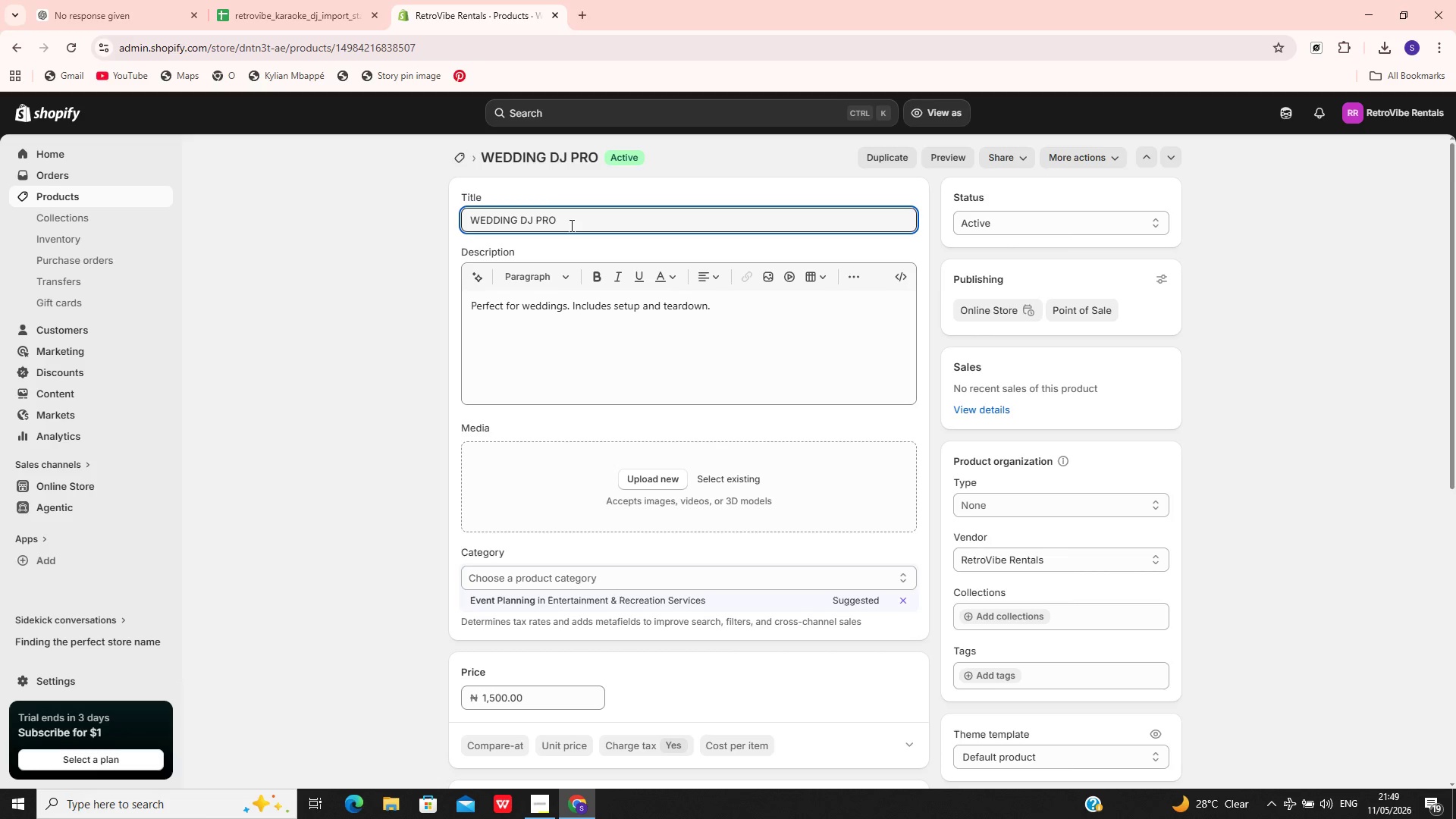 
hold_key(key=Backspace, duration=0.78)
 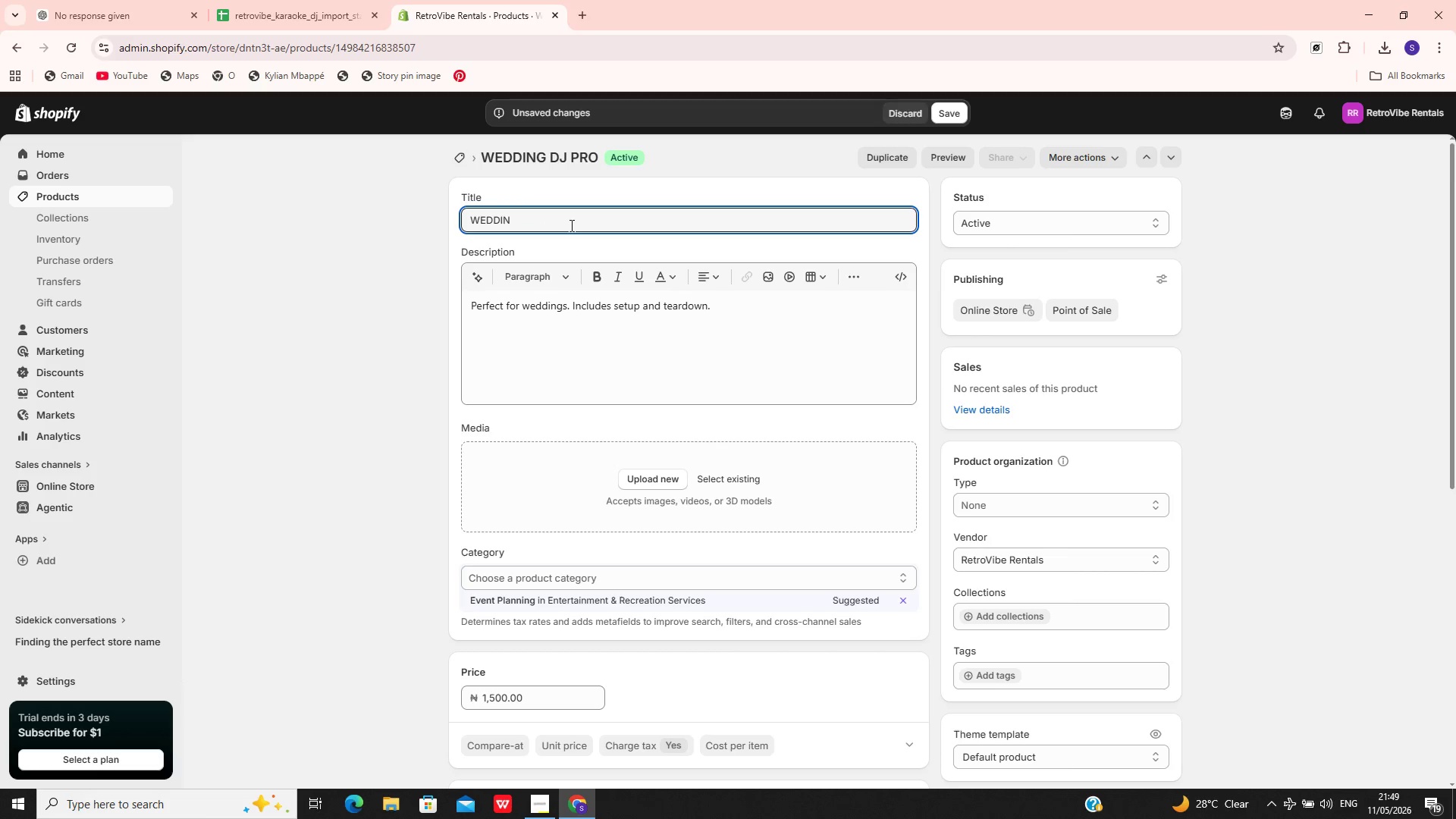 
key(Backspace)
key(Backspace)
key(Backspace)
key(Backspace)
key(Backspace)
type(Pro Weddin DJ | )
 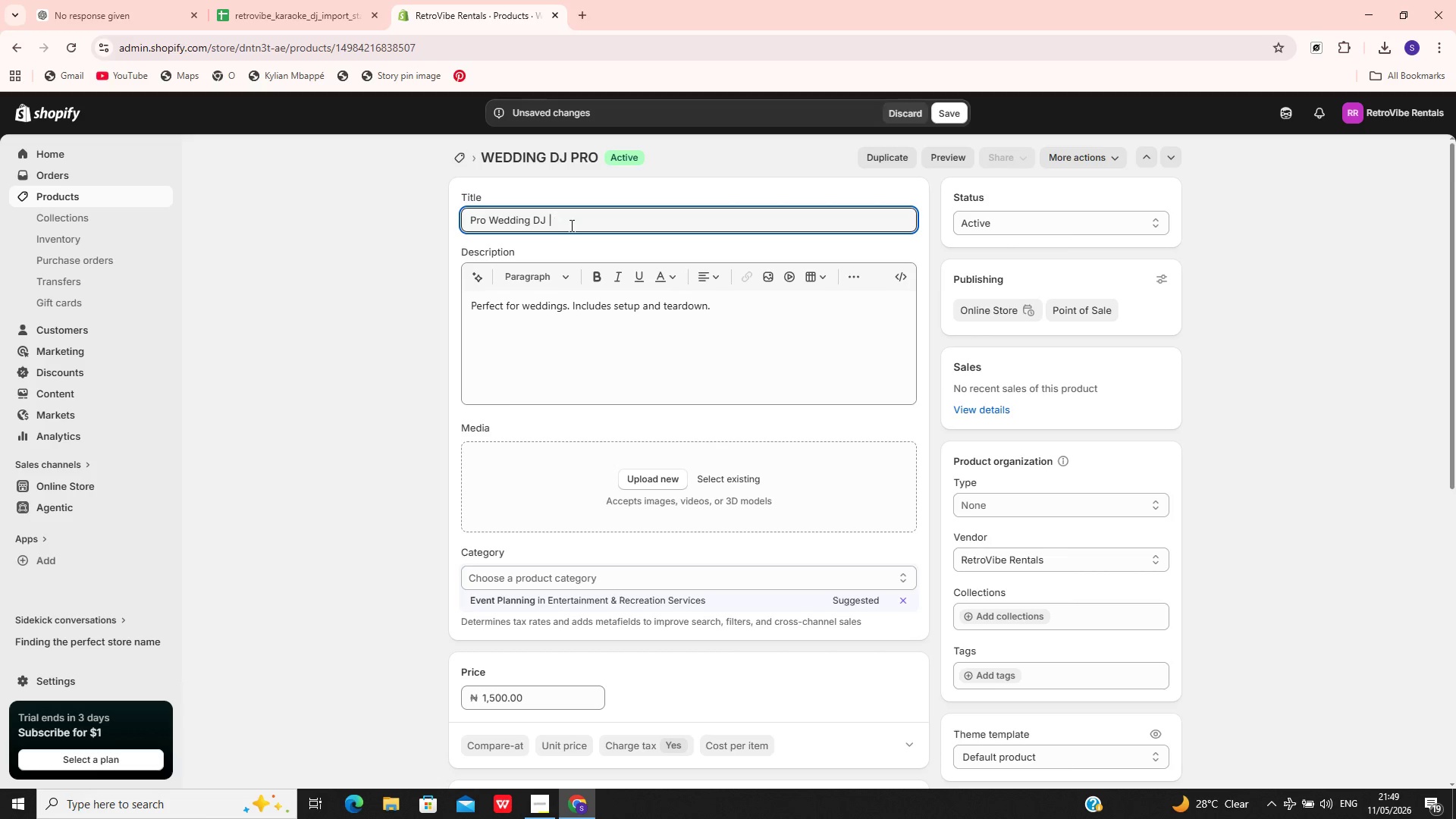 
type(DJ Servi)
 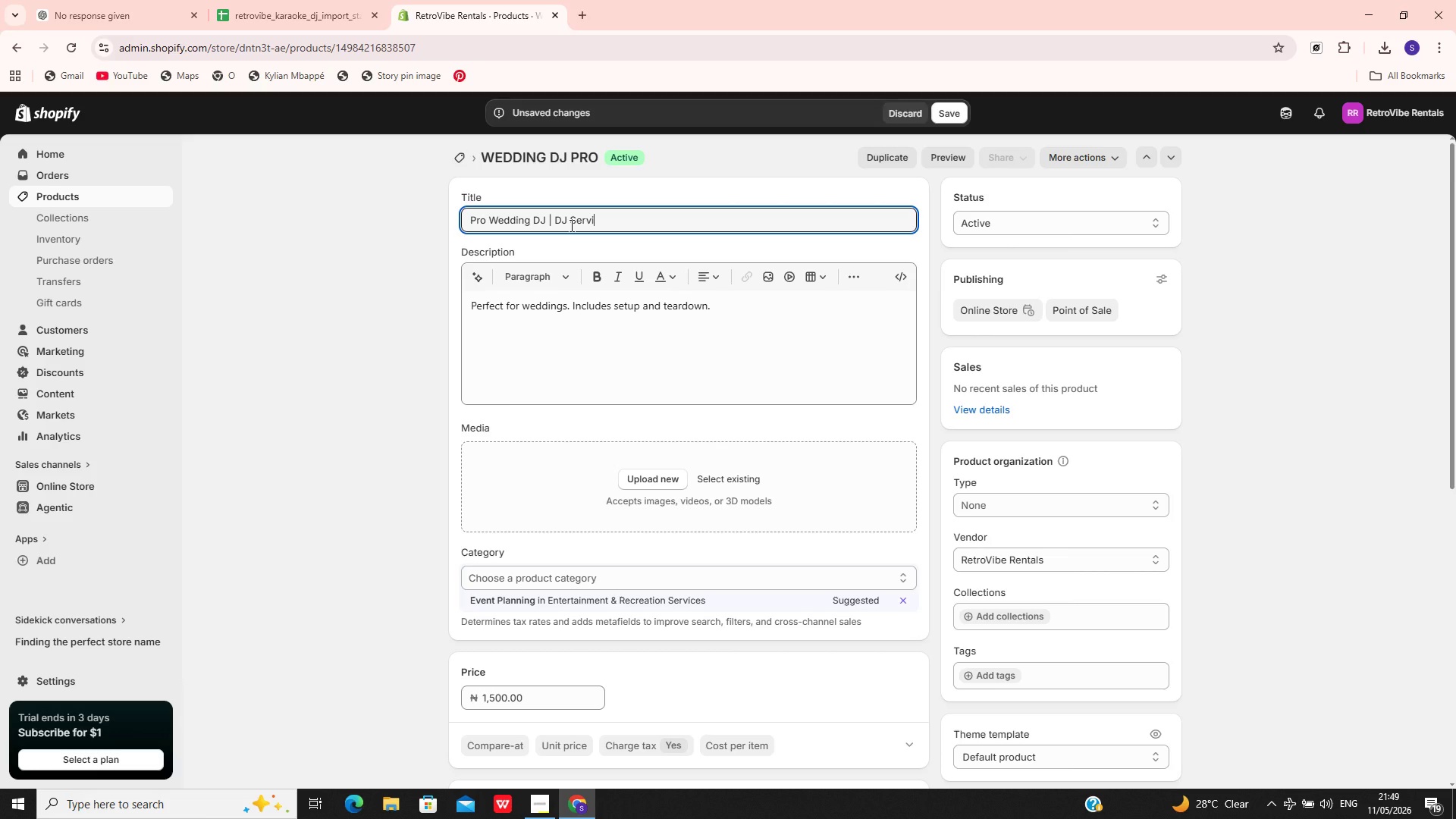 
wait(14.77)
 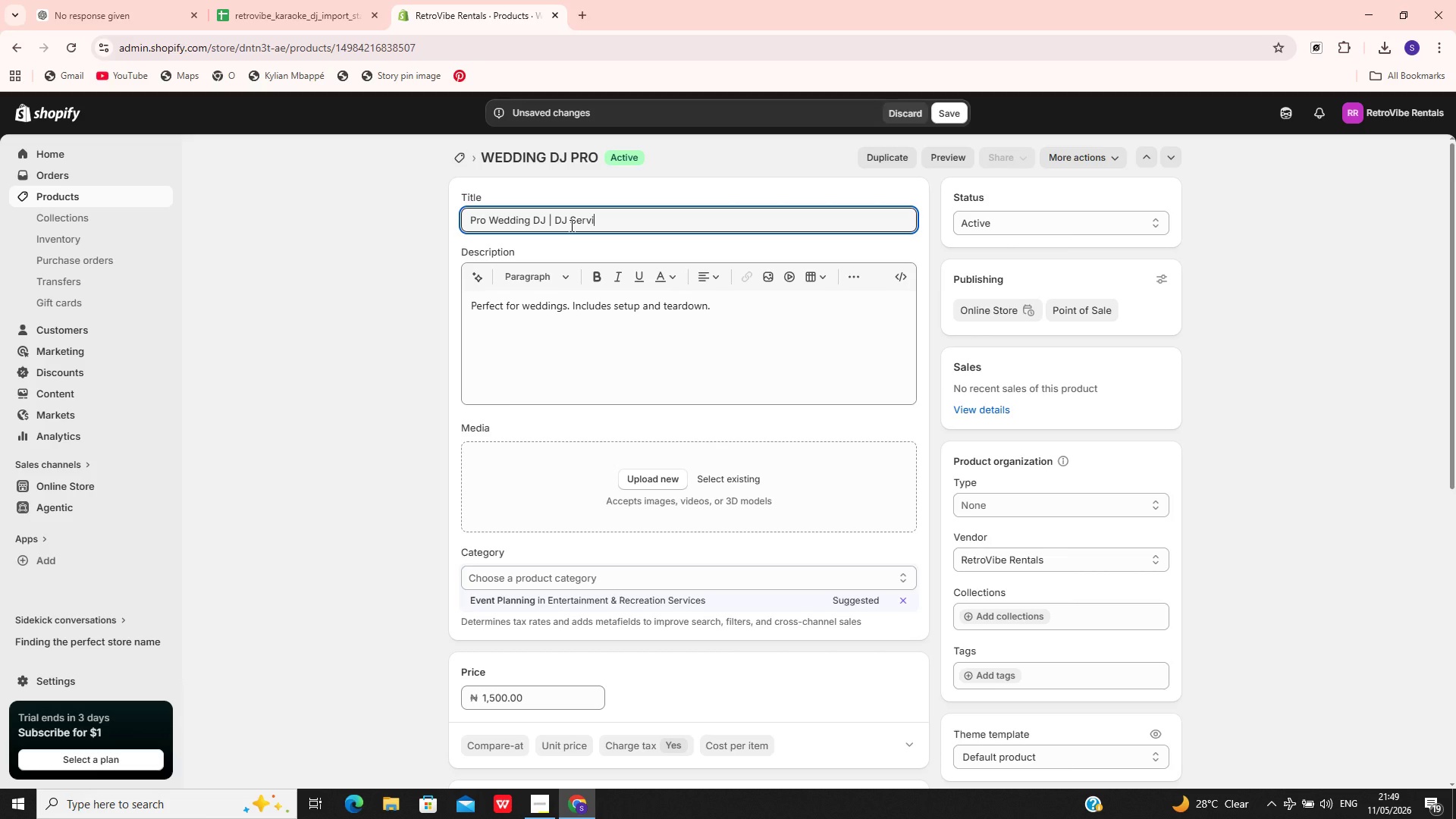 
type(ce)
 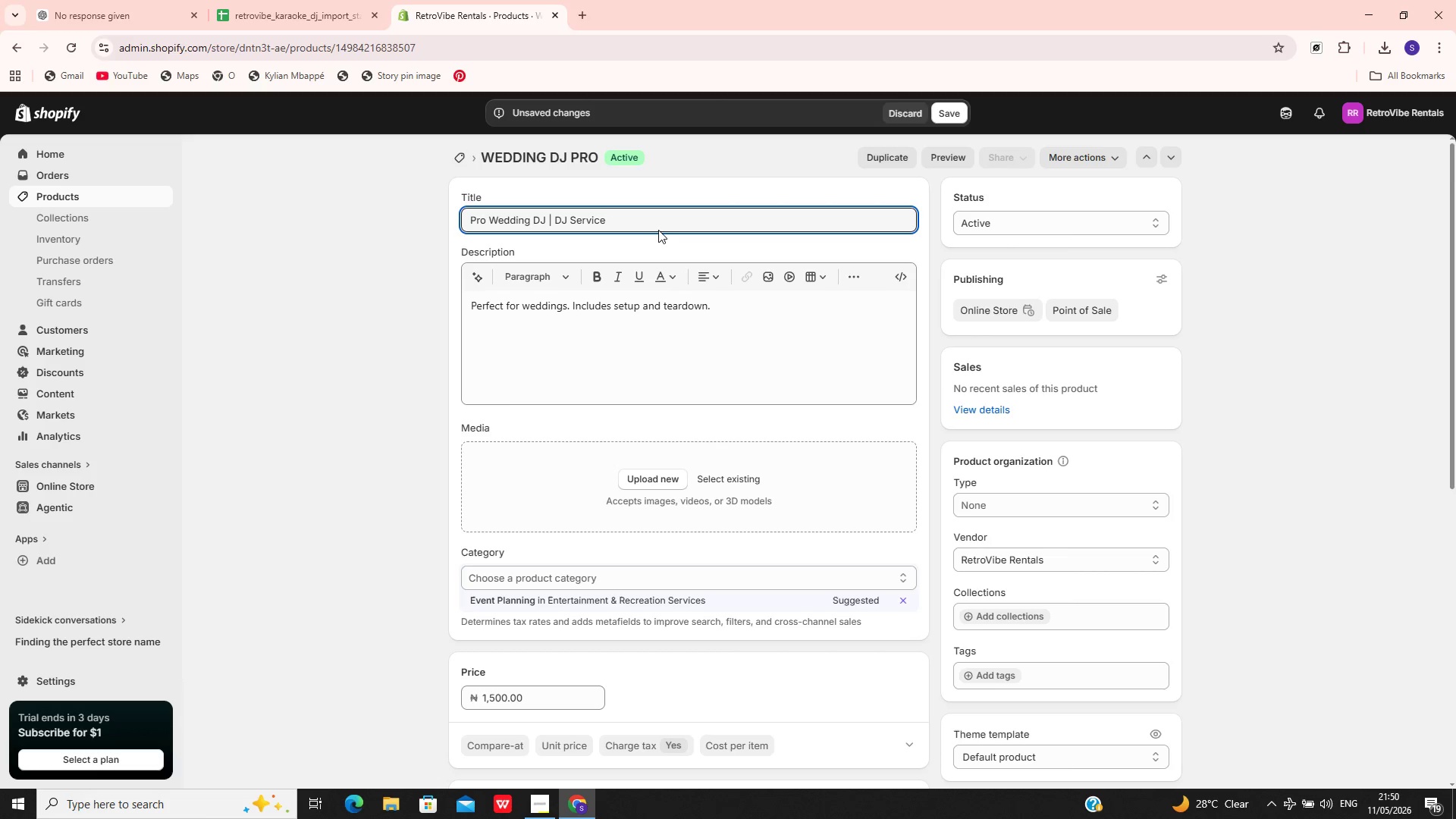 
wait(32.45)
 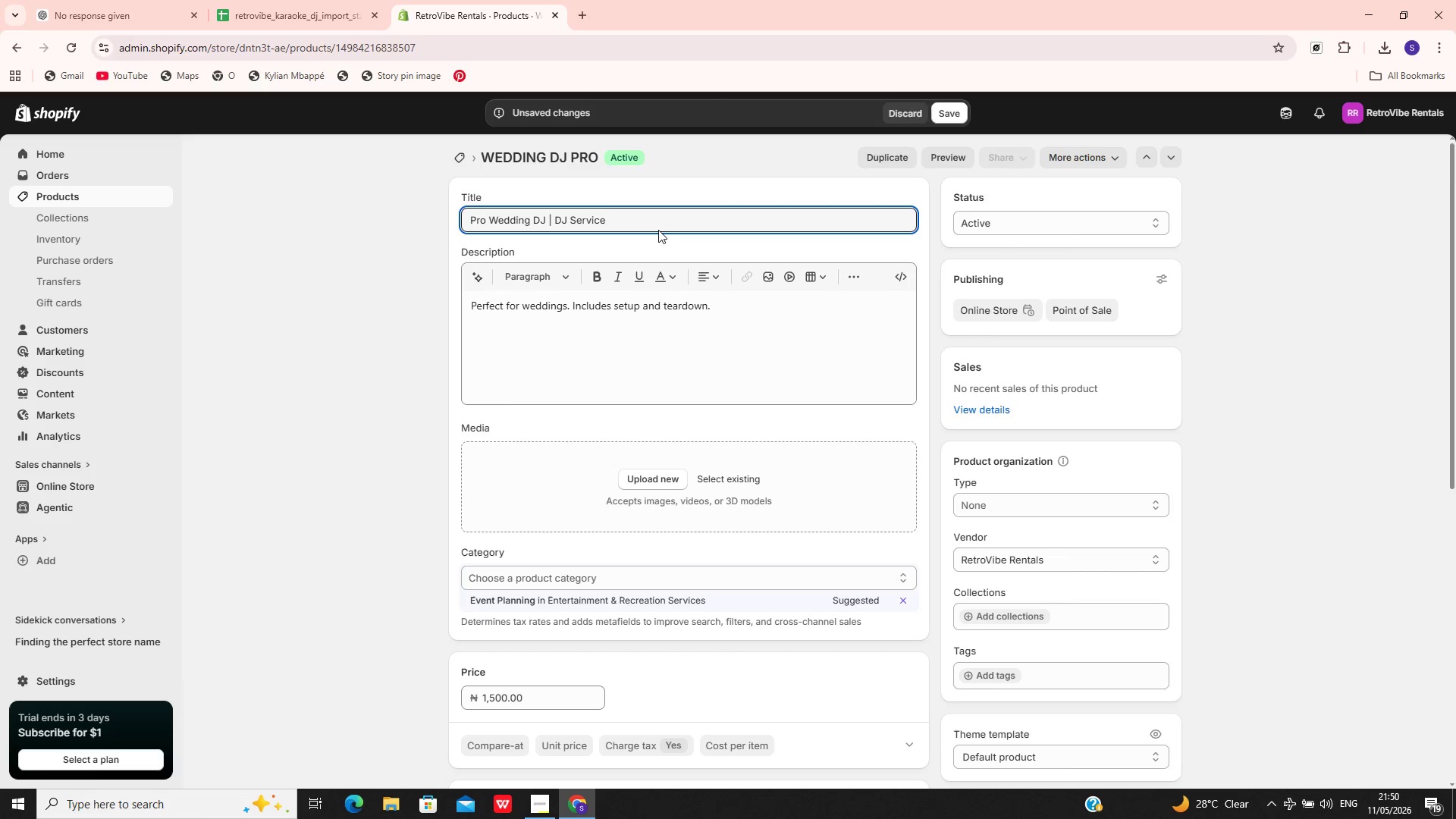 
left_click([949, 118])
 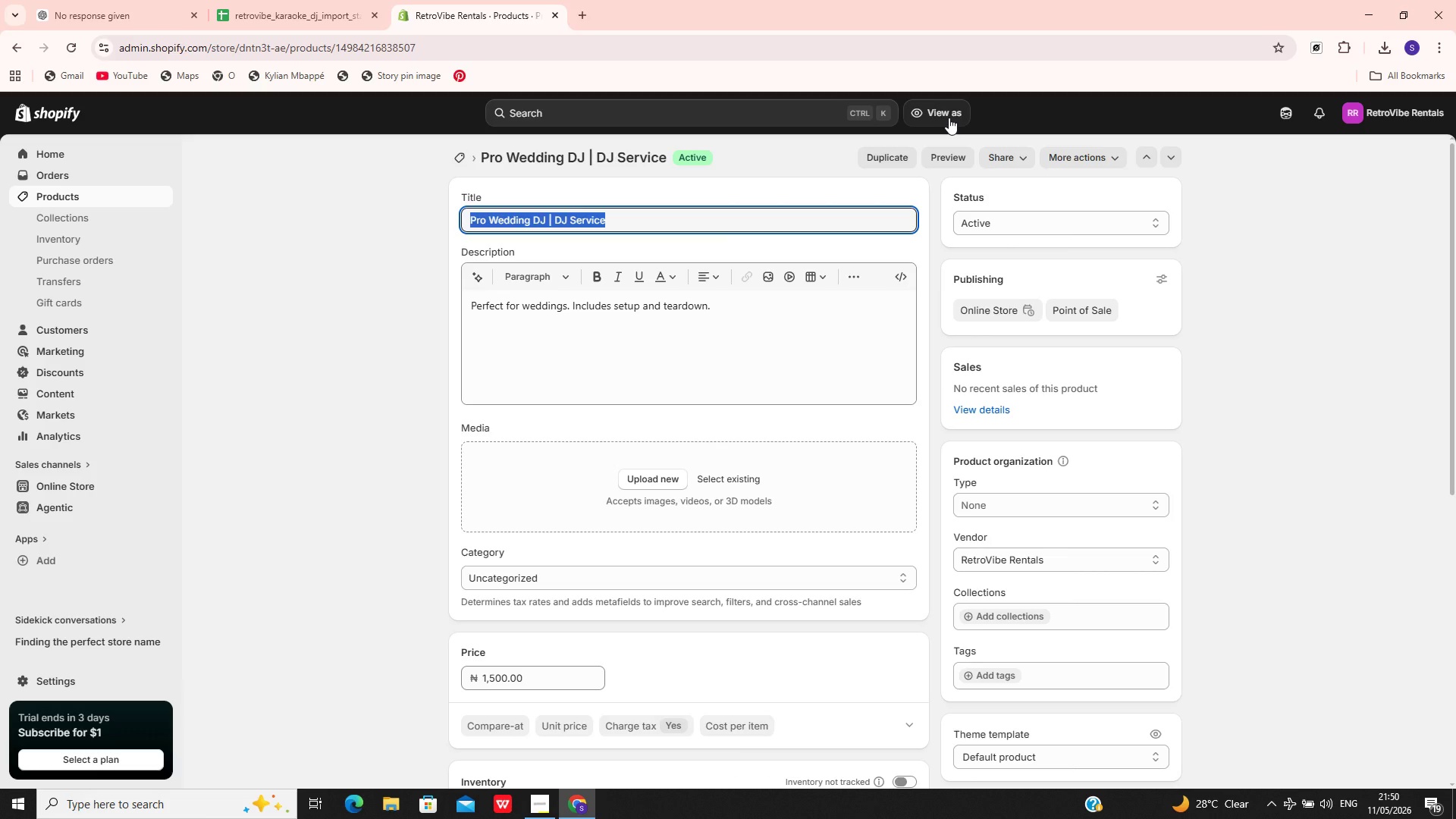 
wait(14.98)
 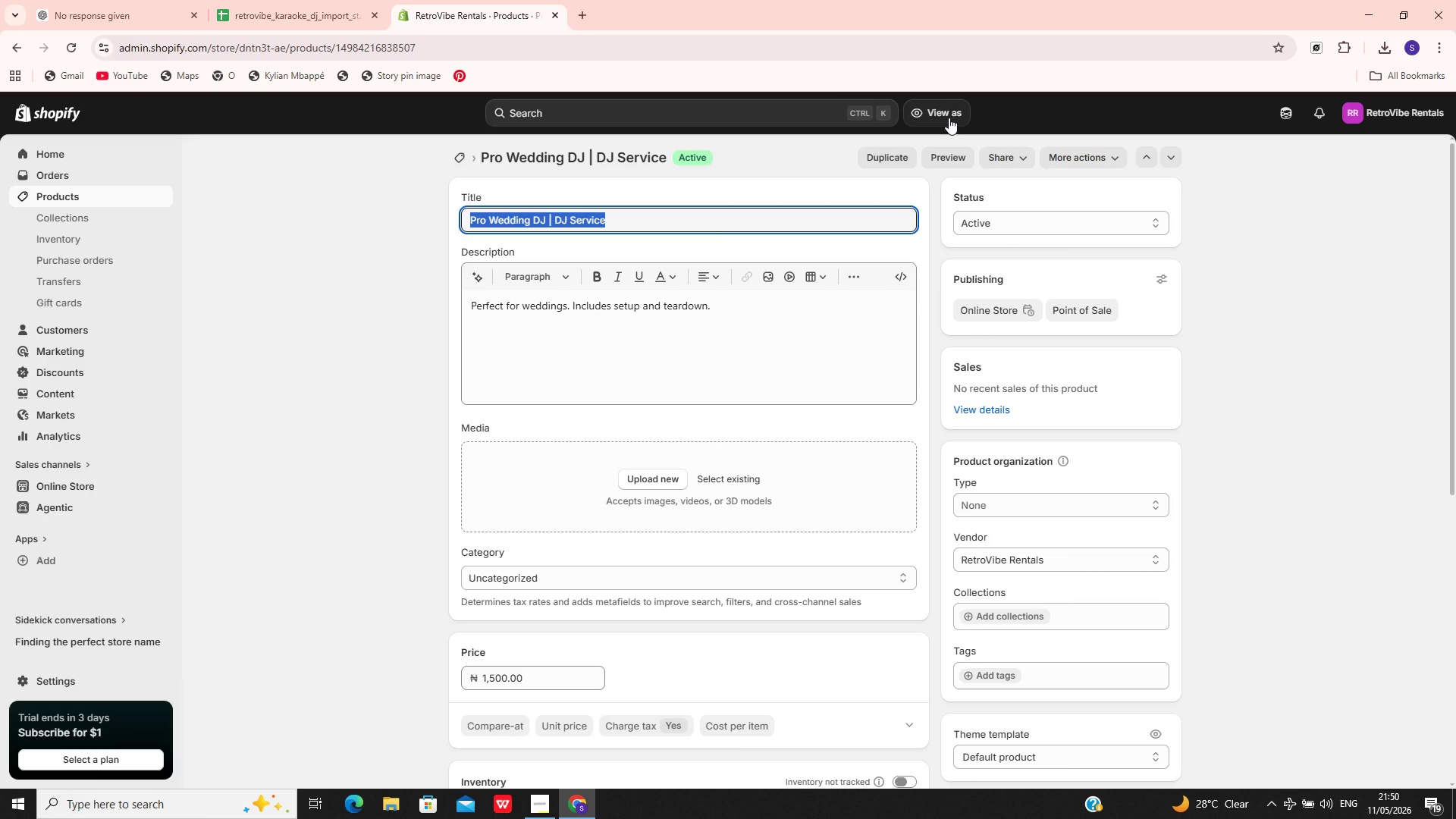 
left_click([132, 197])
 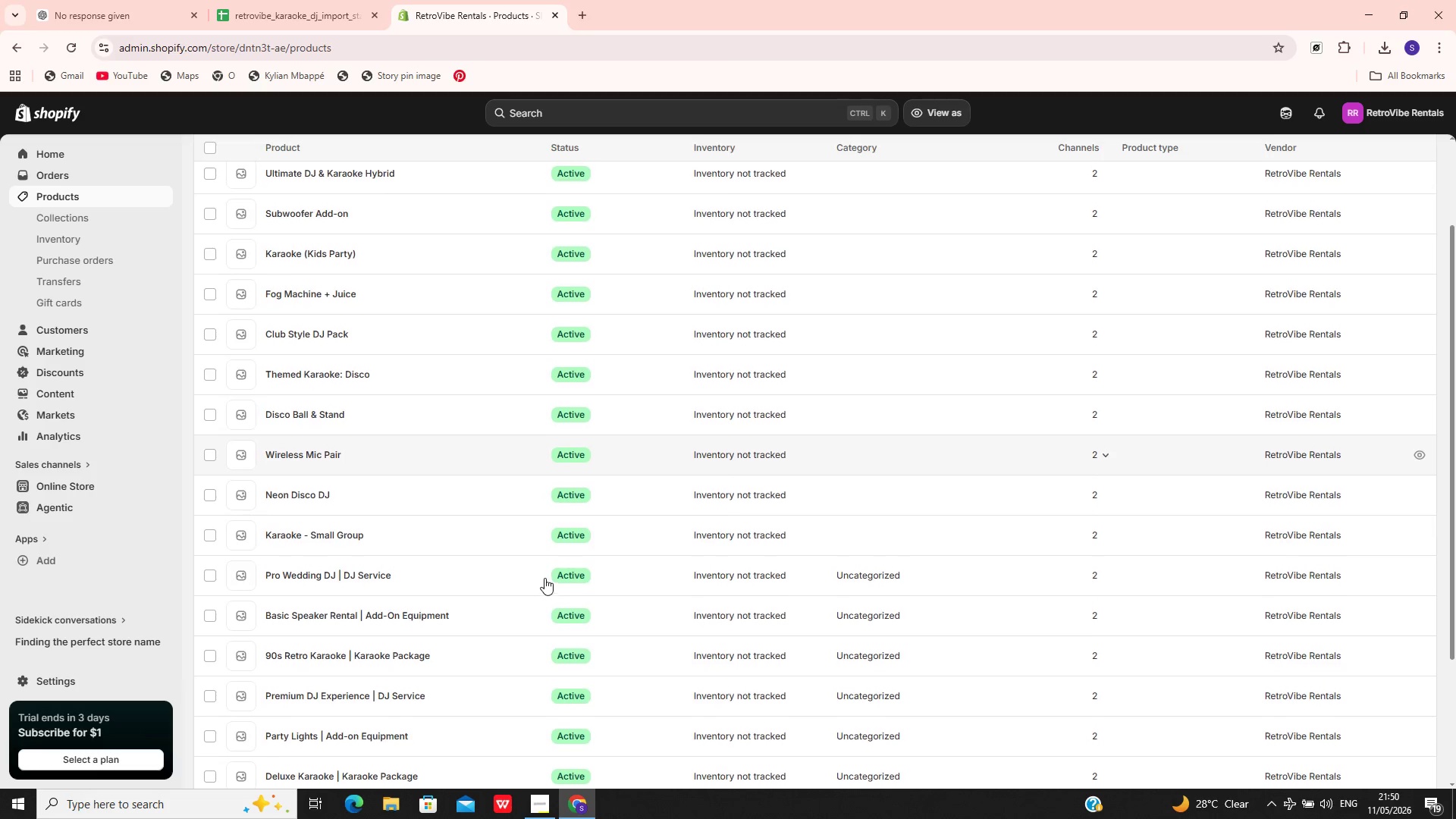 
wait(5.28)
 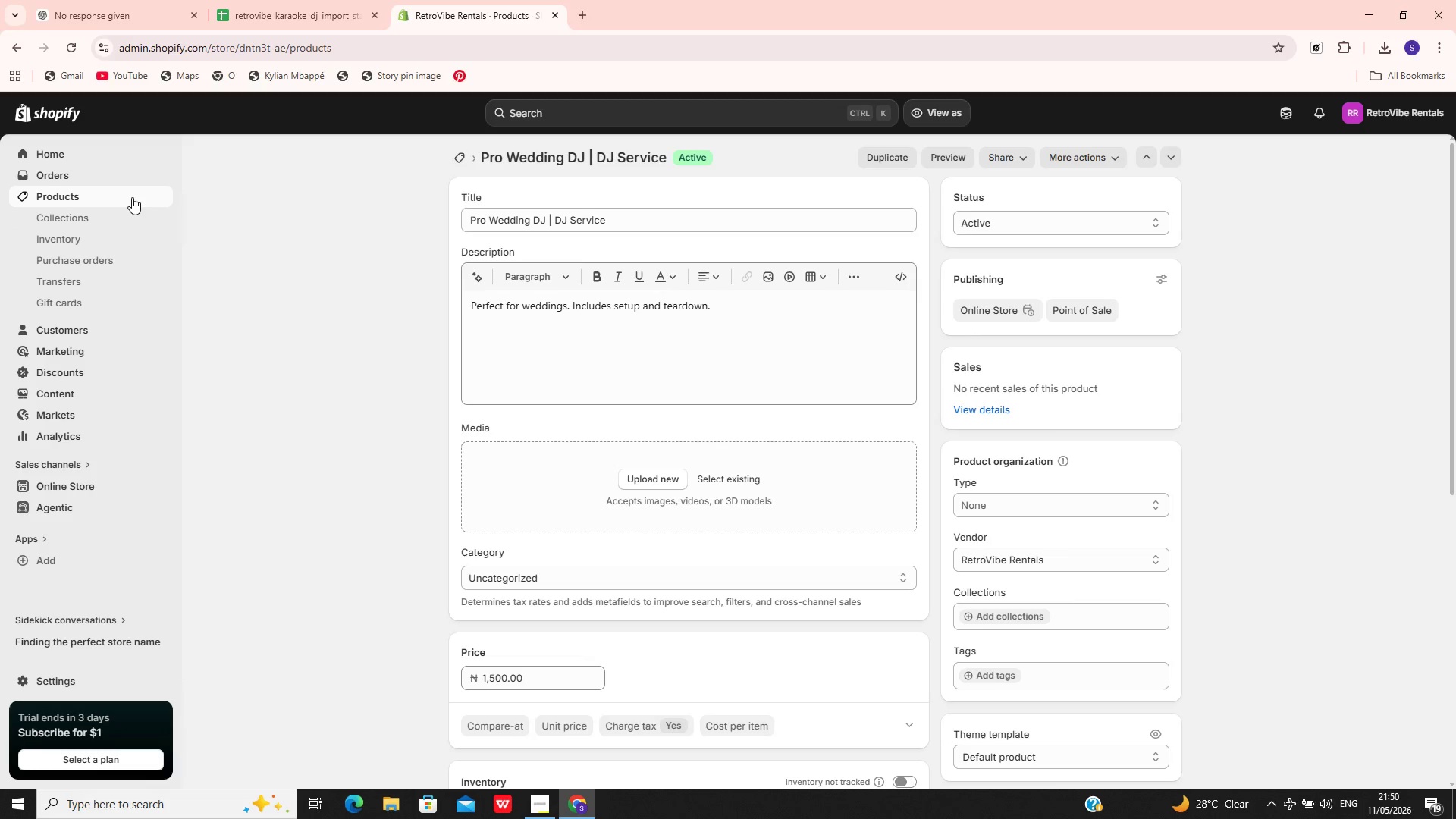 
left_click([432, 545])
 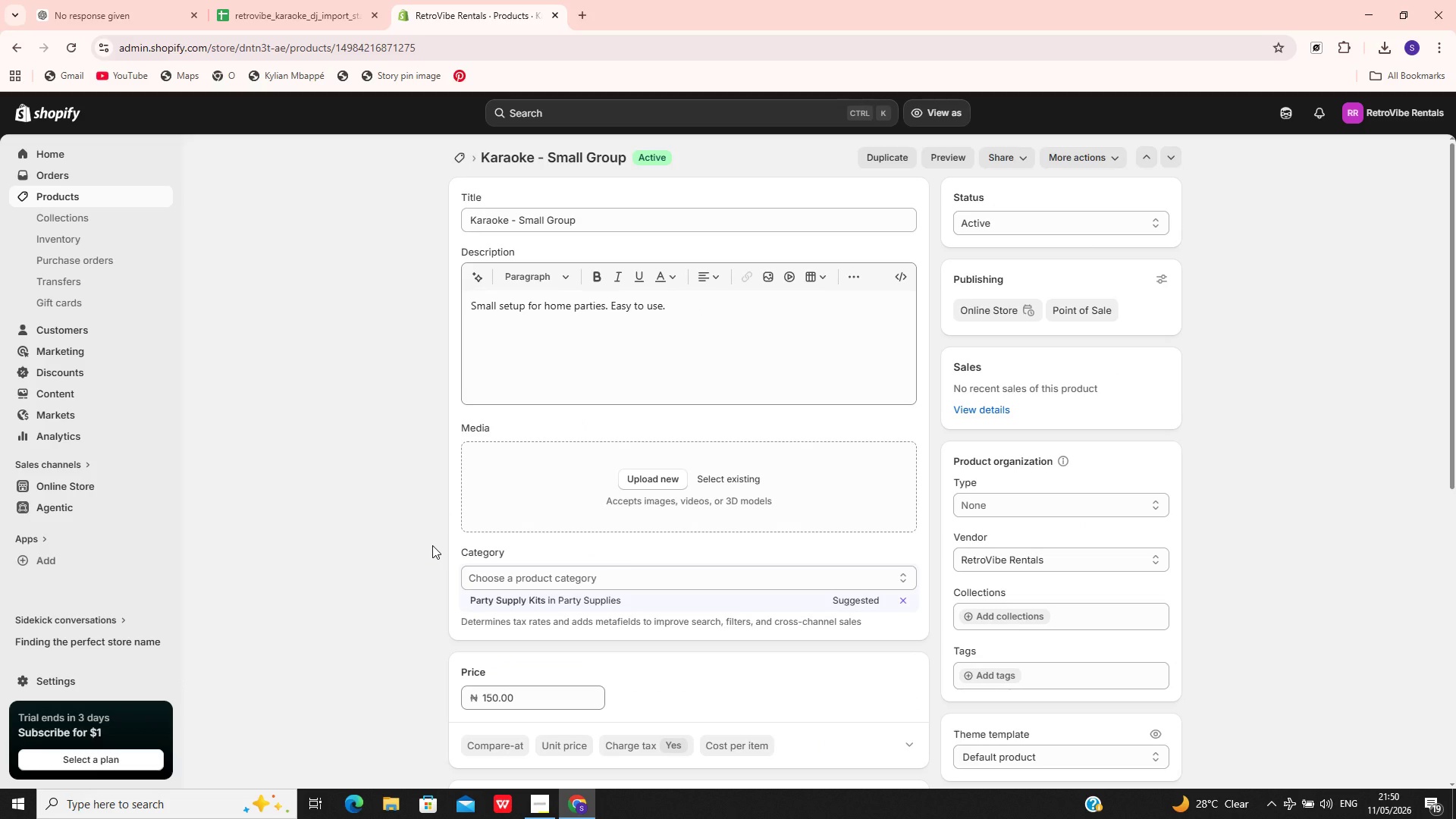 
wait(8.88)
 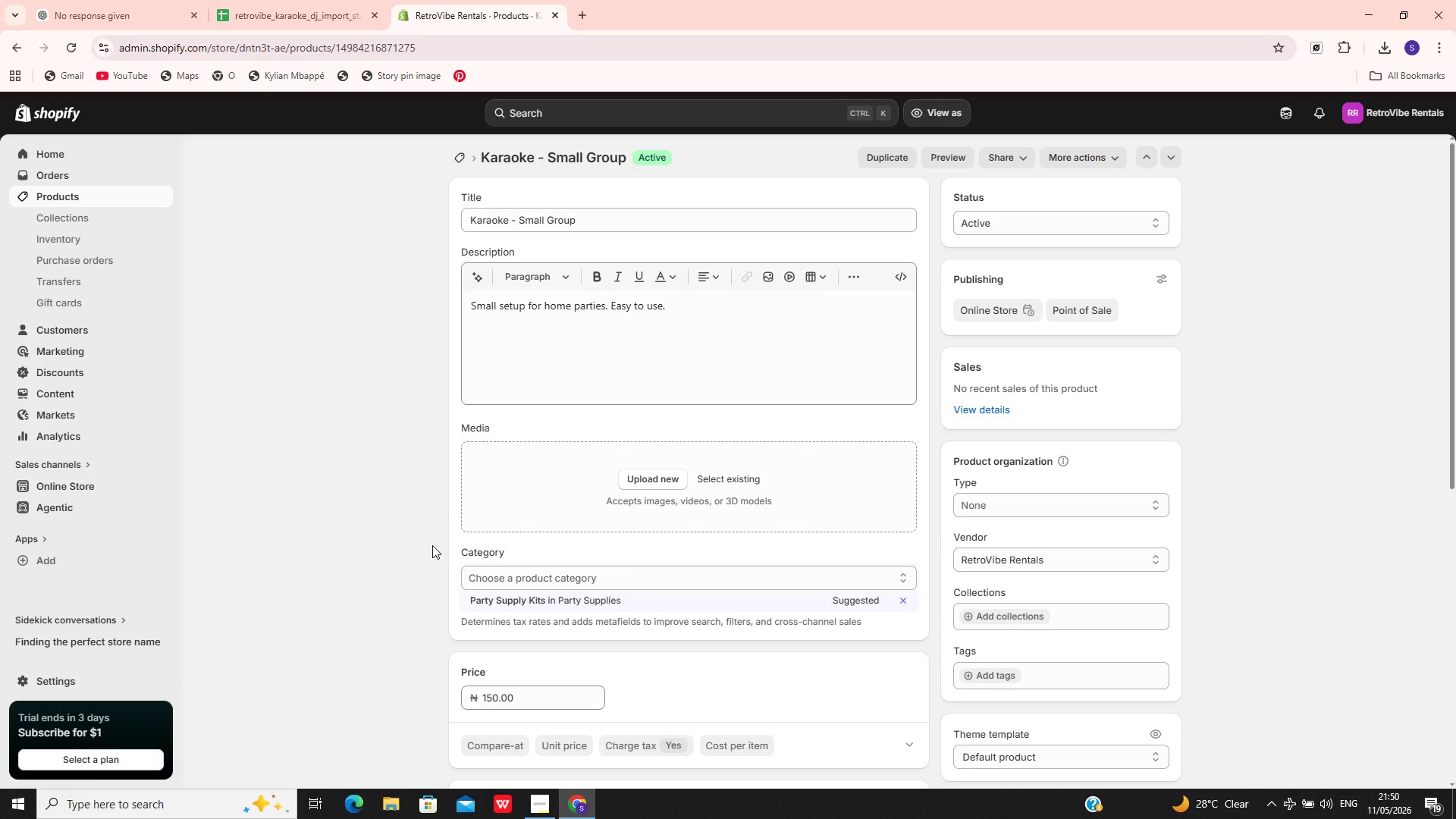 
left_click([623, 223])
 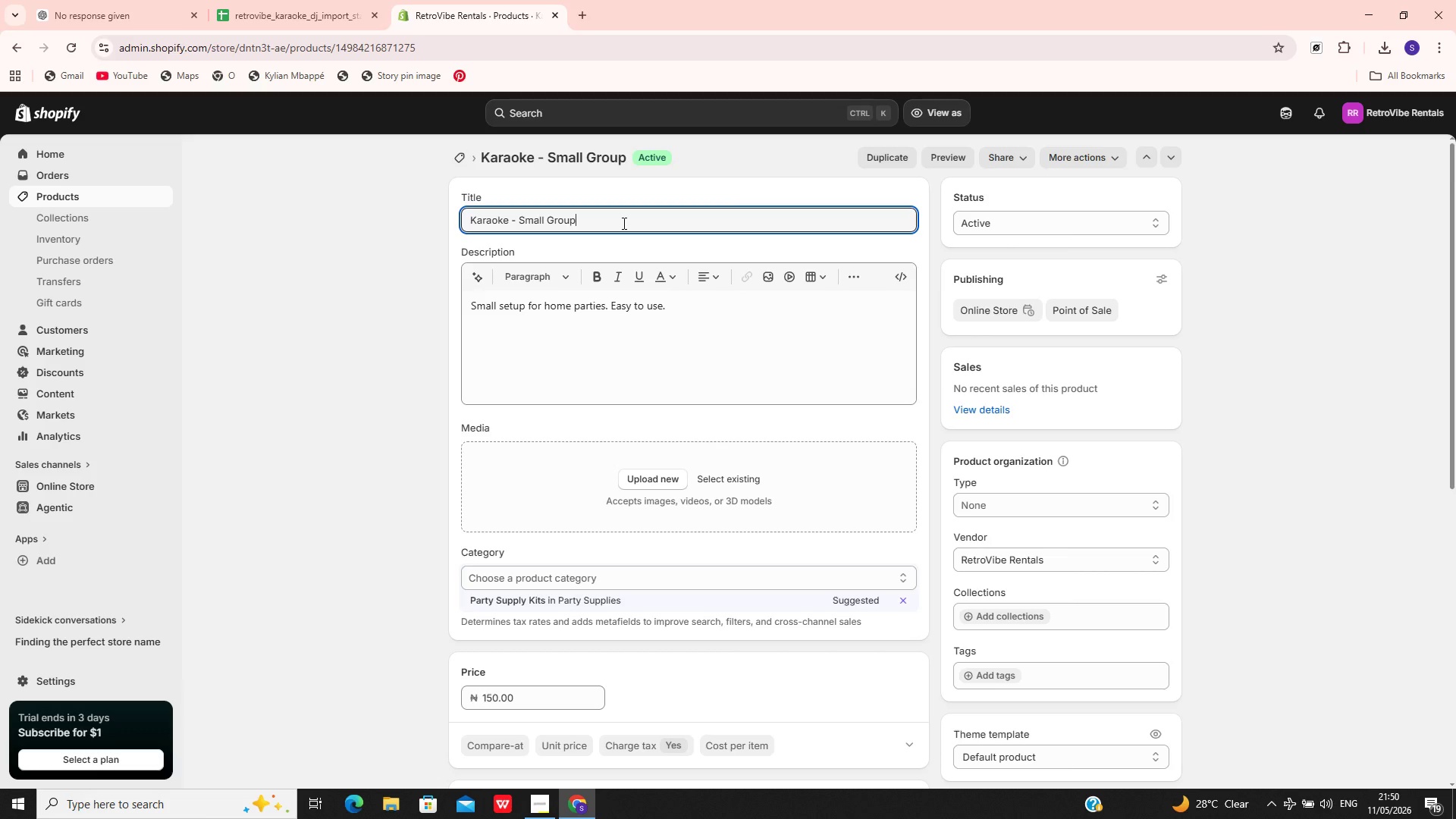 
hold_key(key=ControlLeft, duration=0.91)
 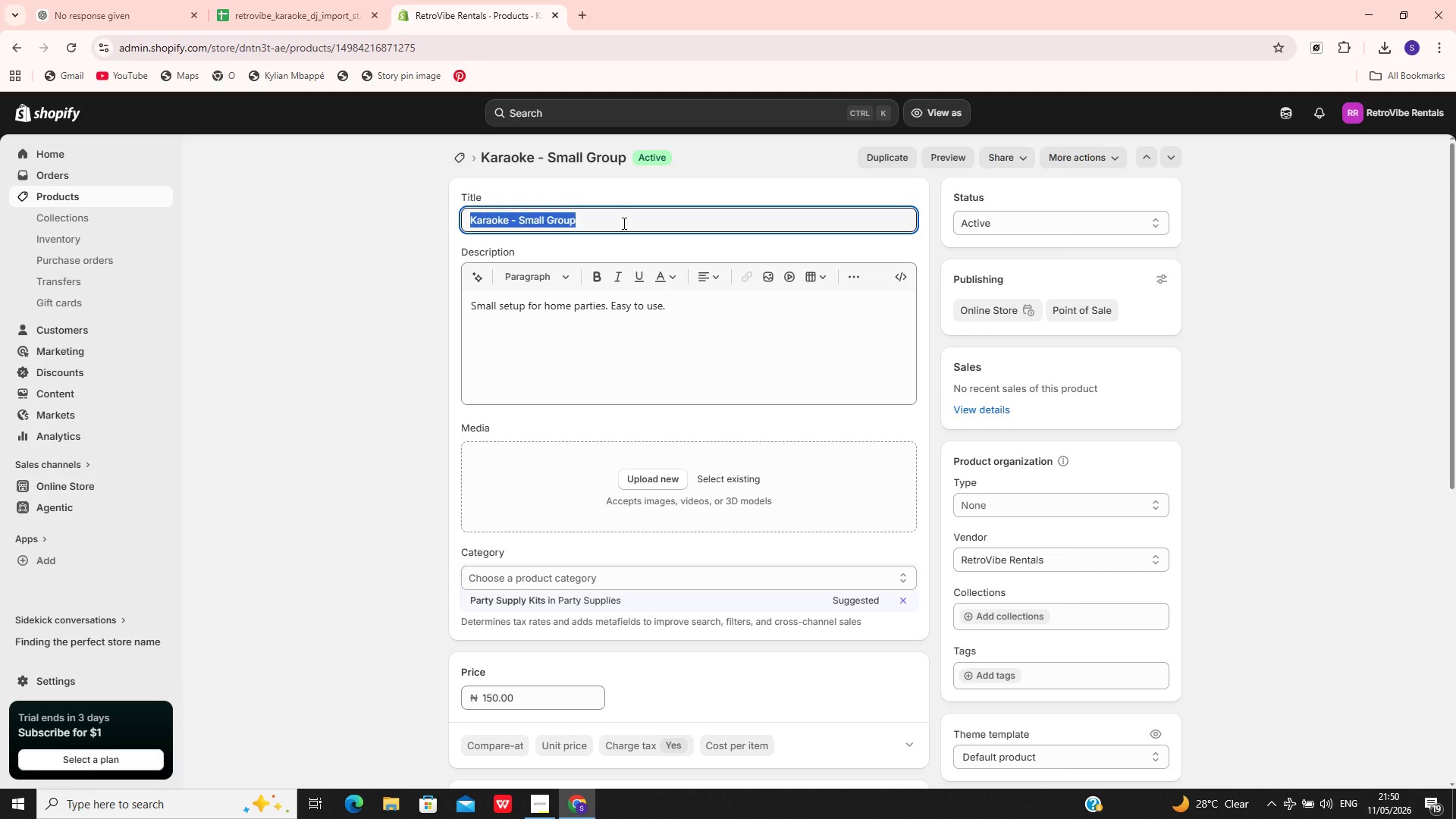 
type(aSmall )
 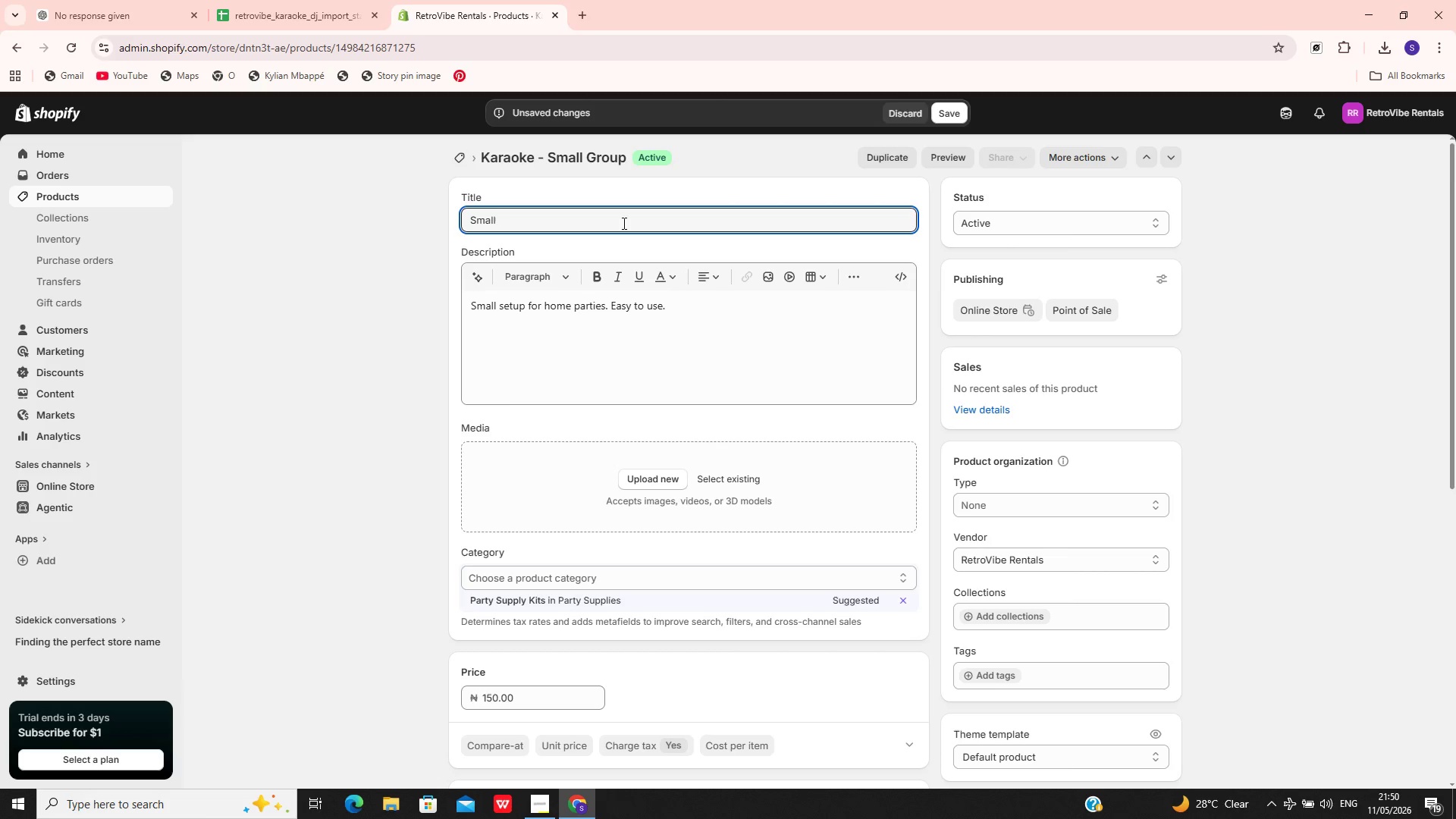 
wait(12.61)
 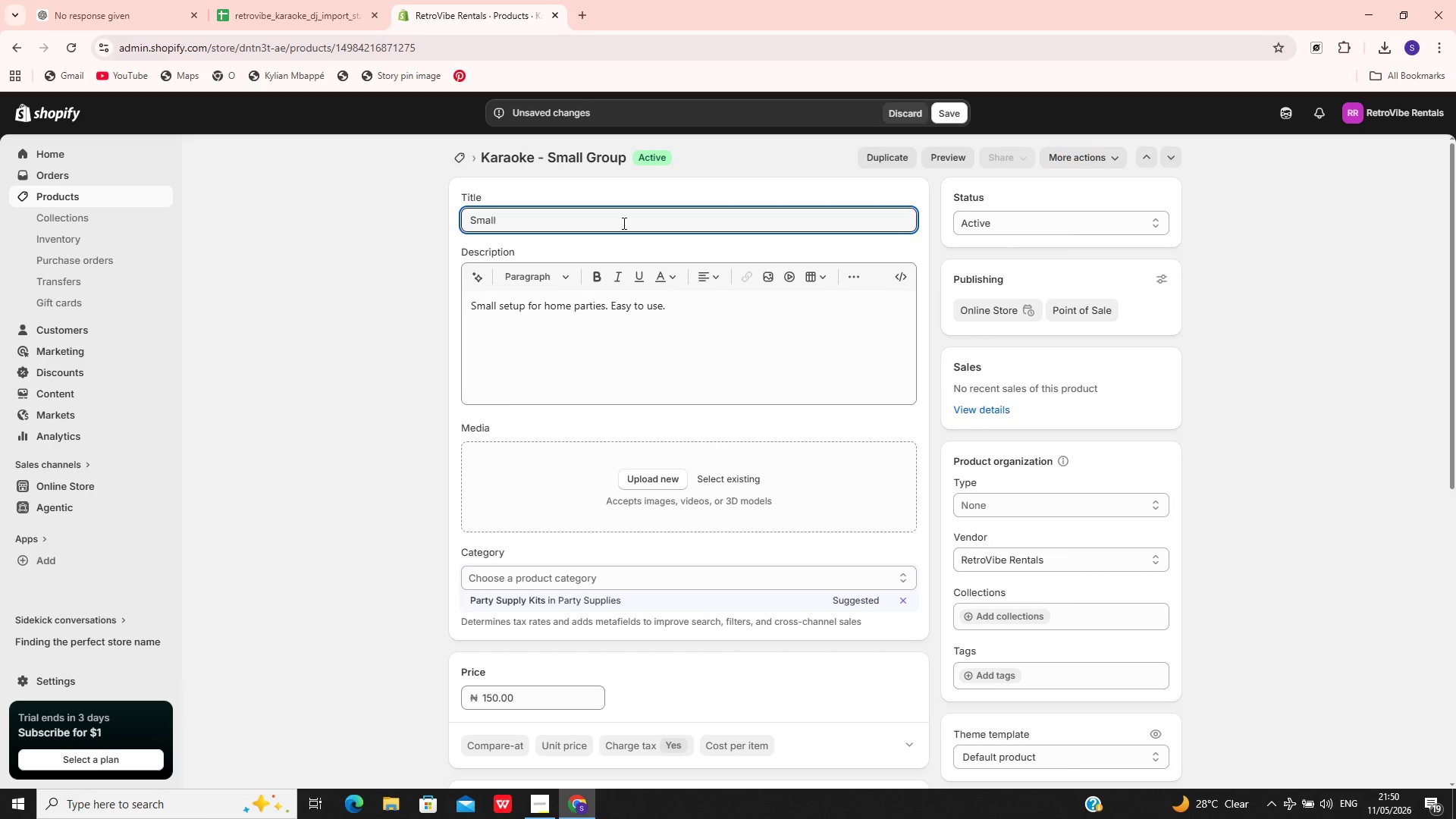 
type(Group Karaoke | )
 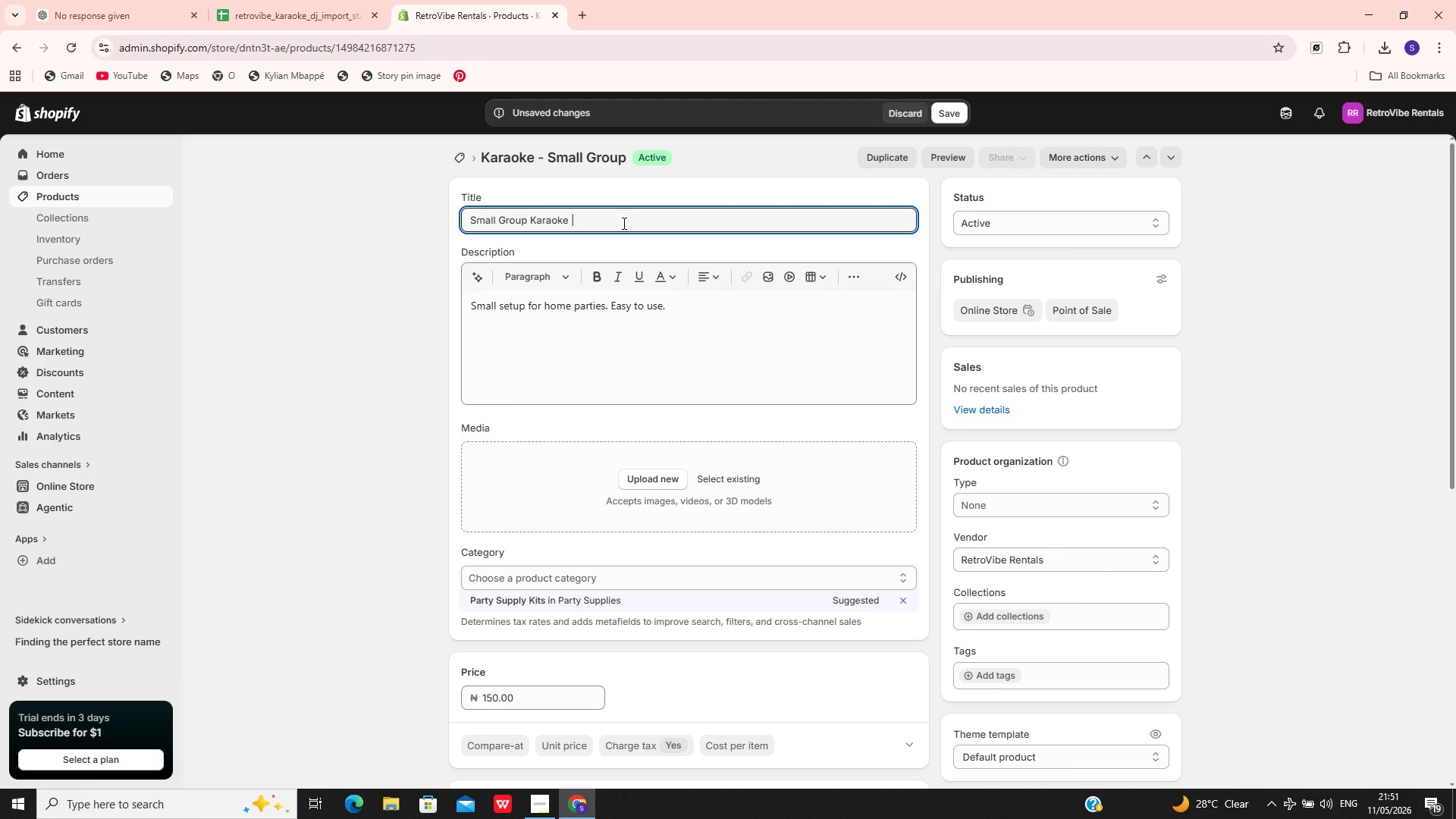 
type(Kar)
 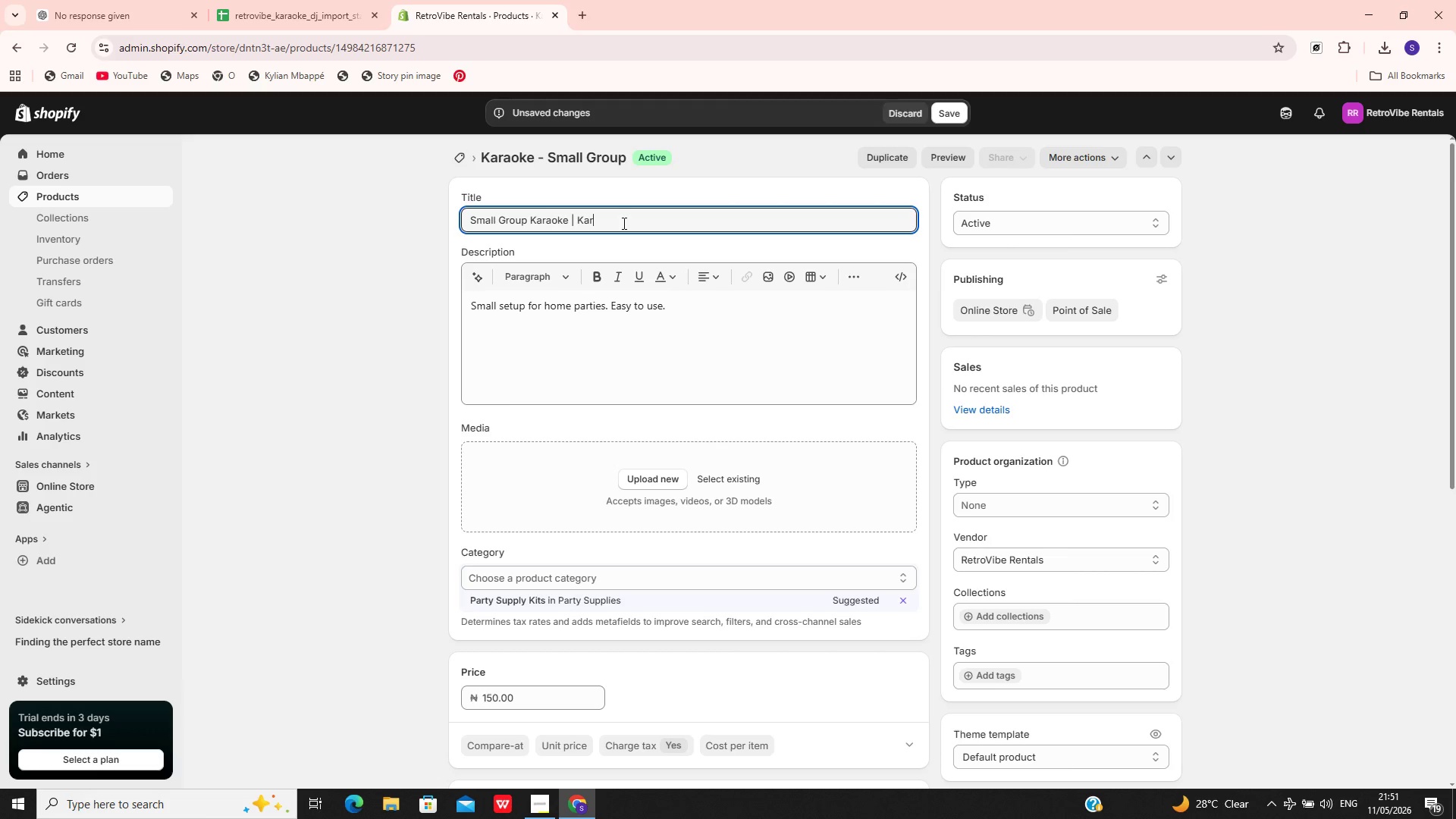 
wait(6.19)
 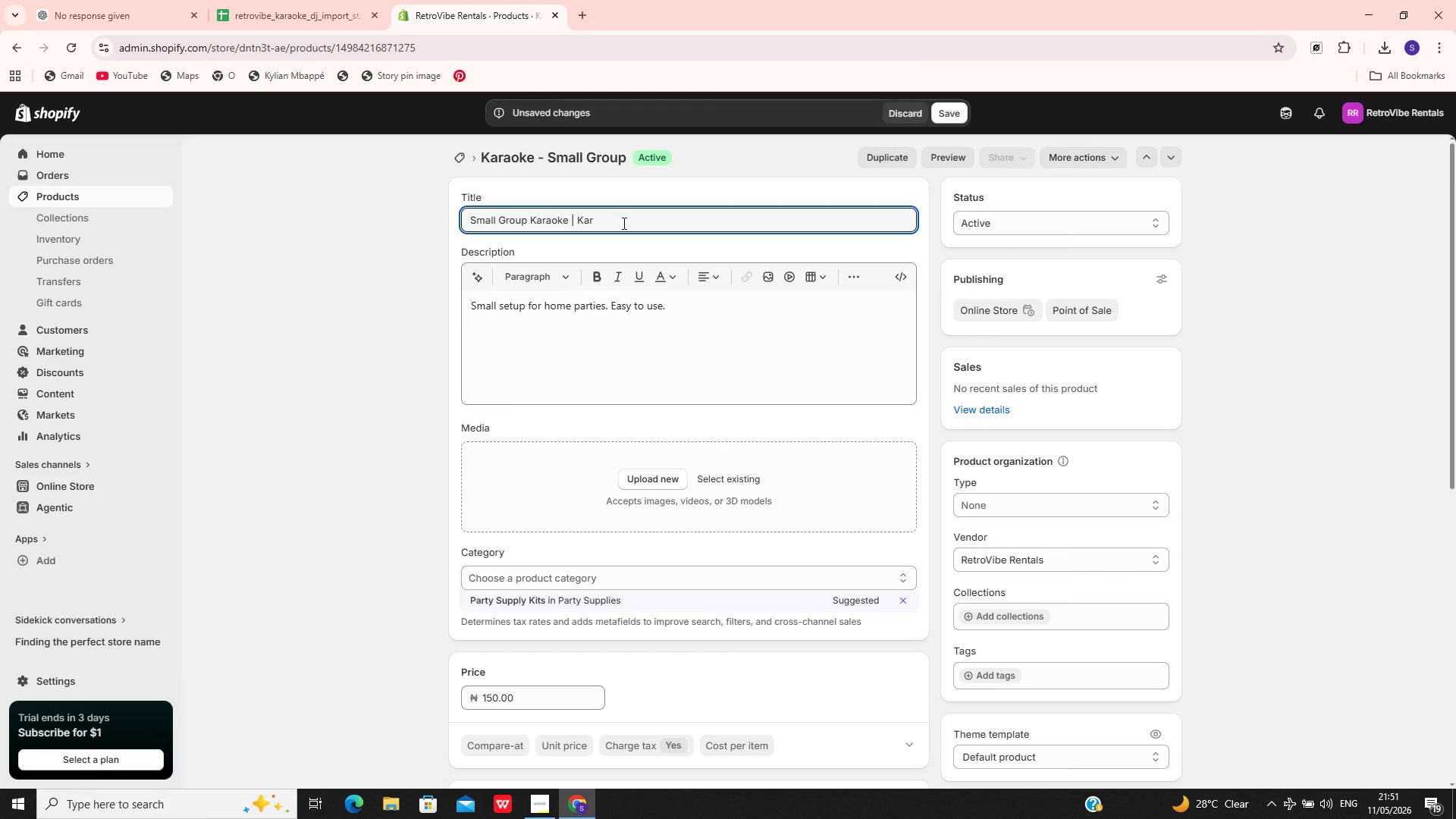 
type(aoke P)
 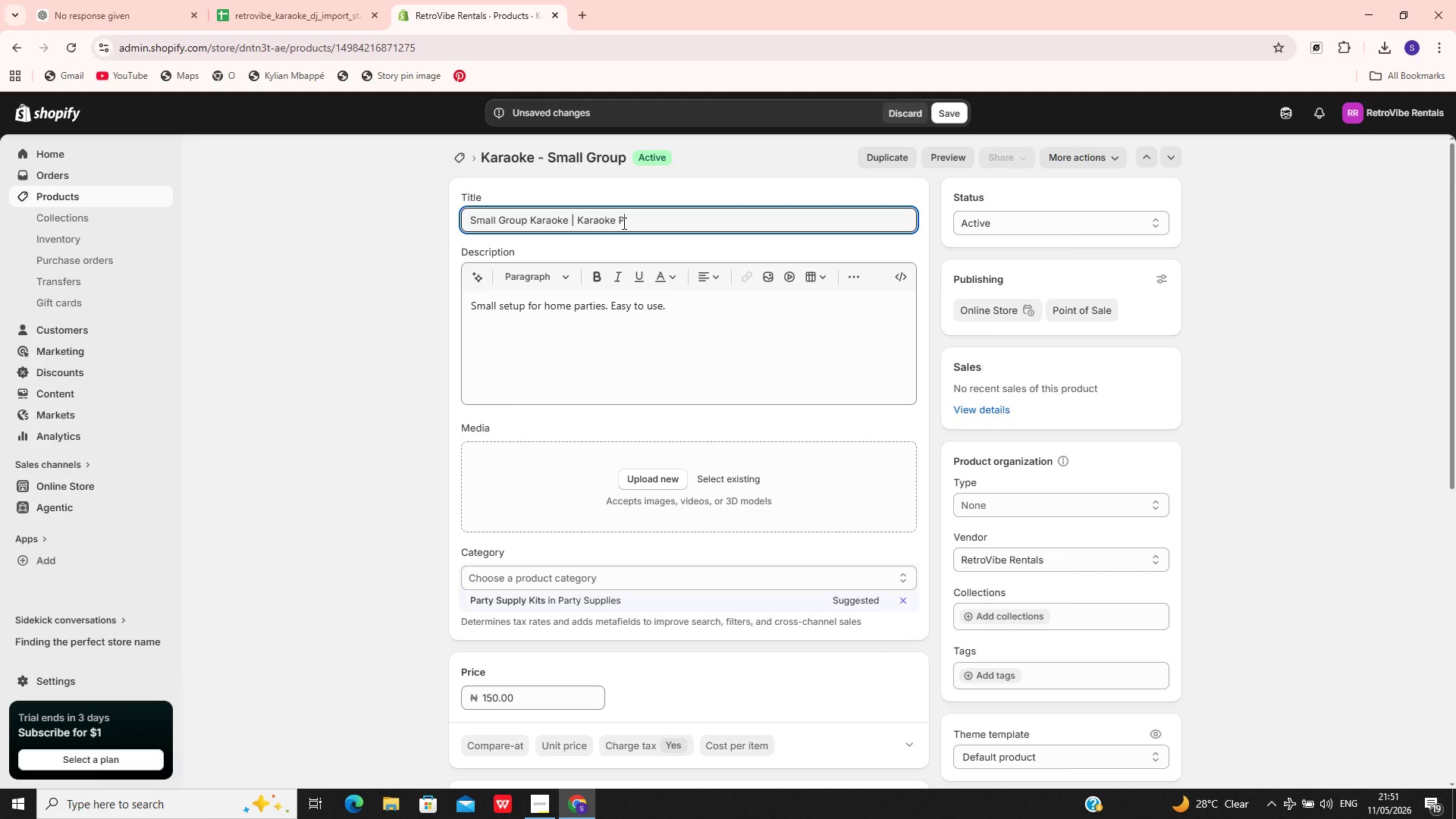 
wait(5.94)
 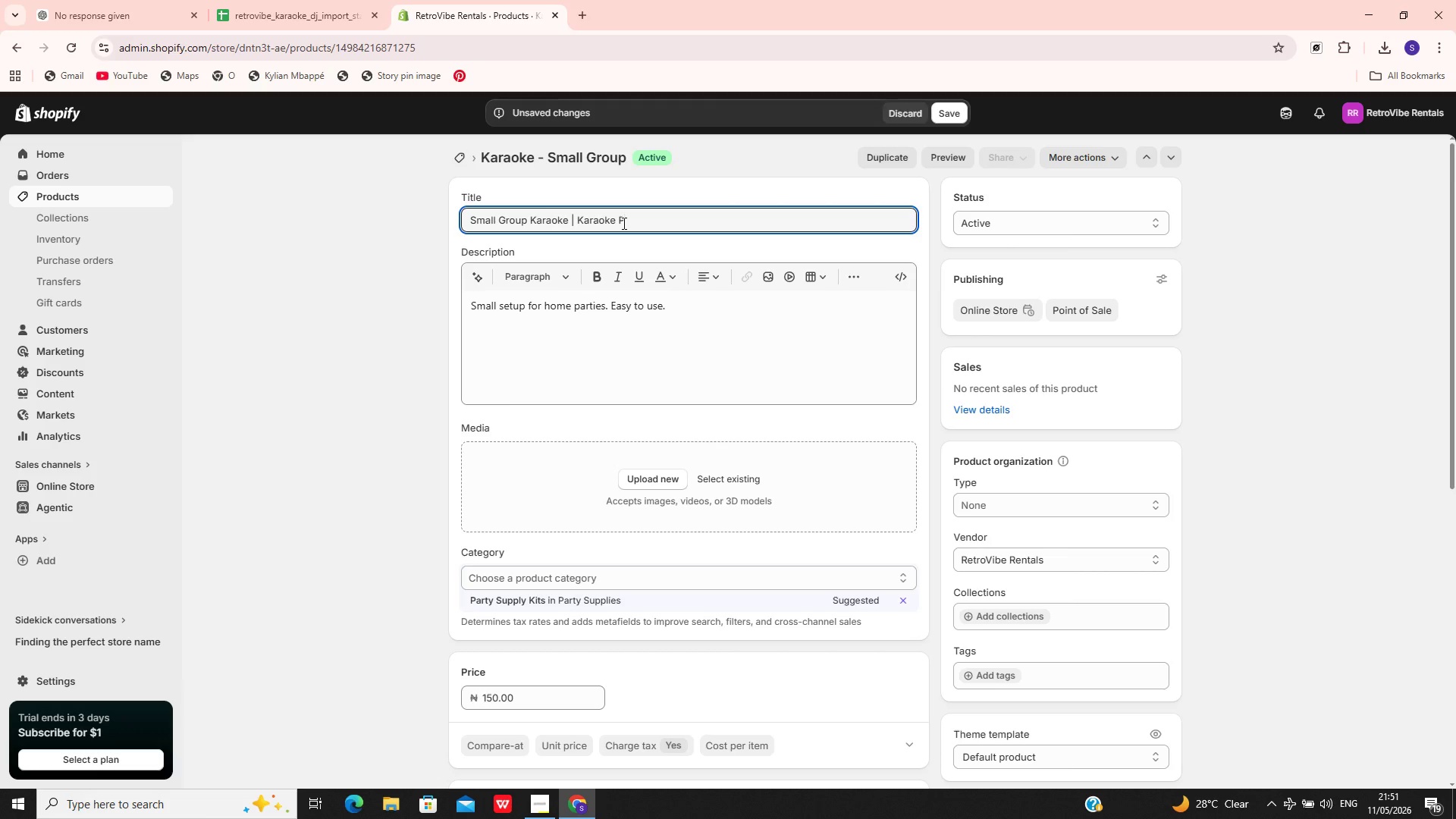 
type(ackagee[PrintScreen])
key(Backspace)
 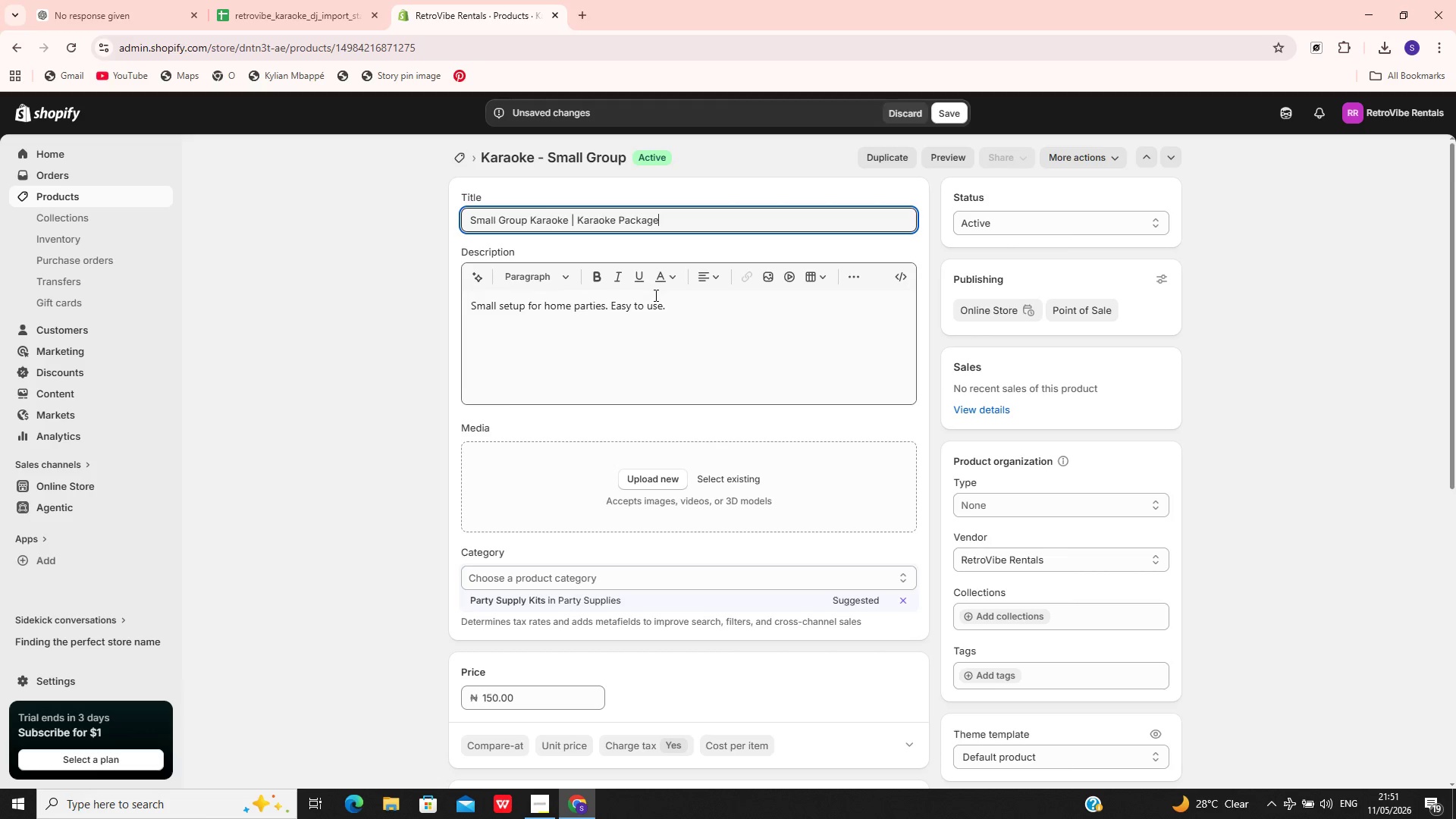 
left_click([650, 321])
 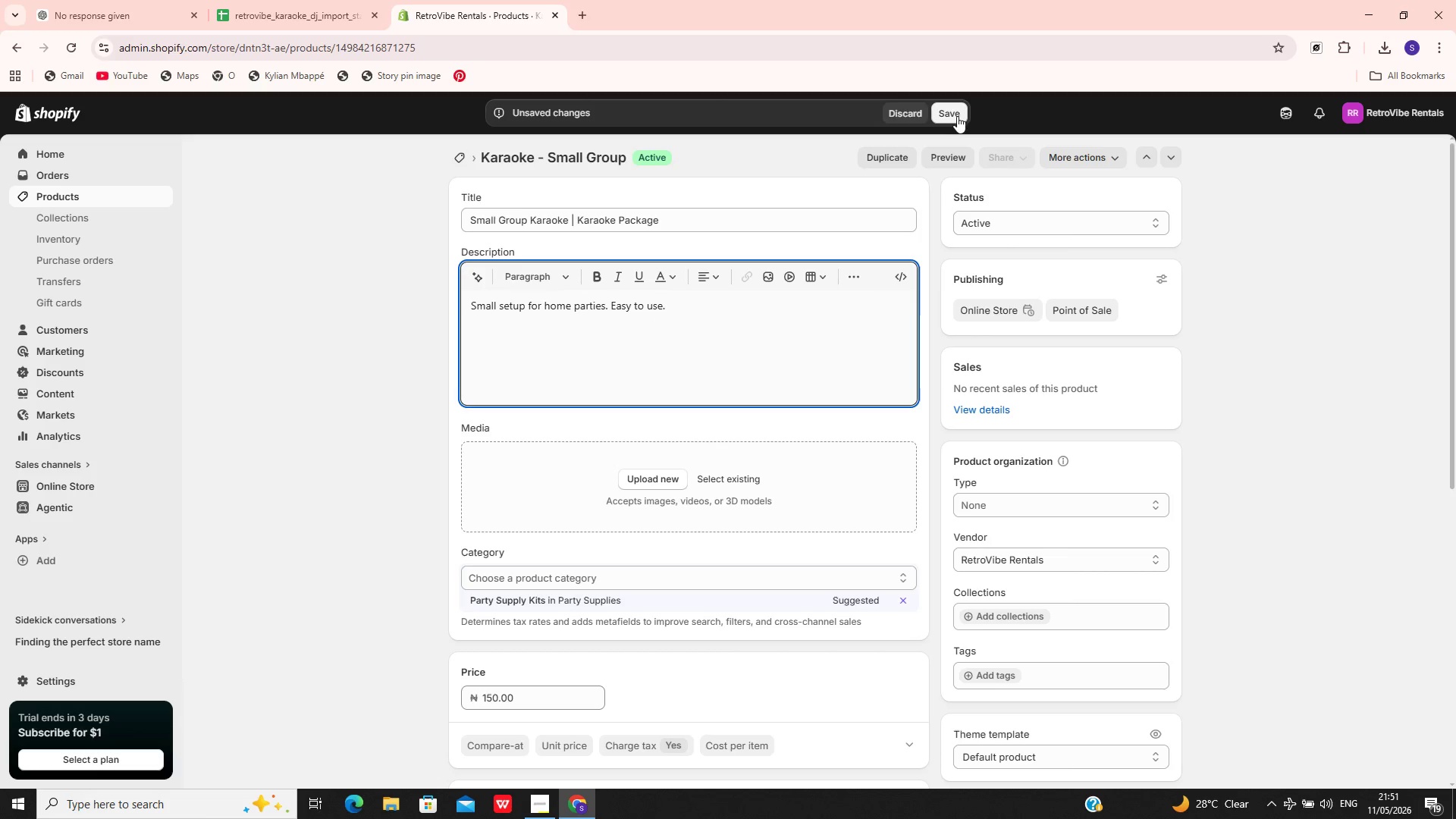 
left_click([960, 114])
 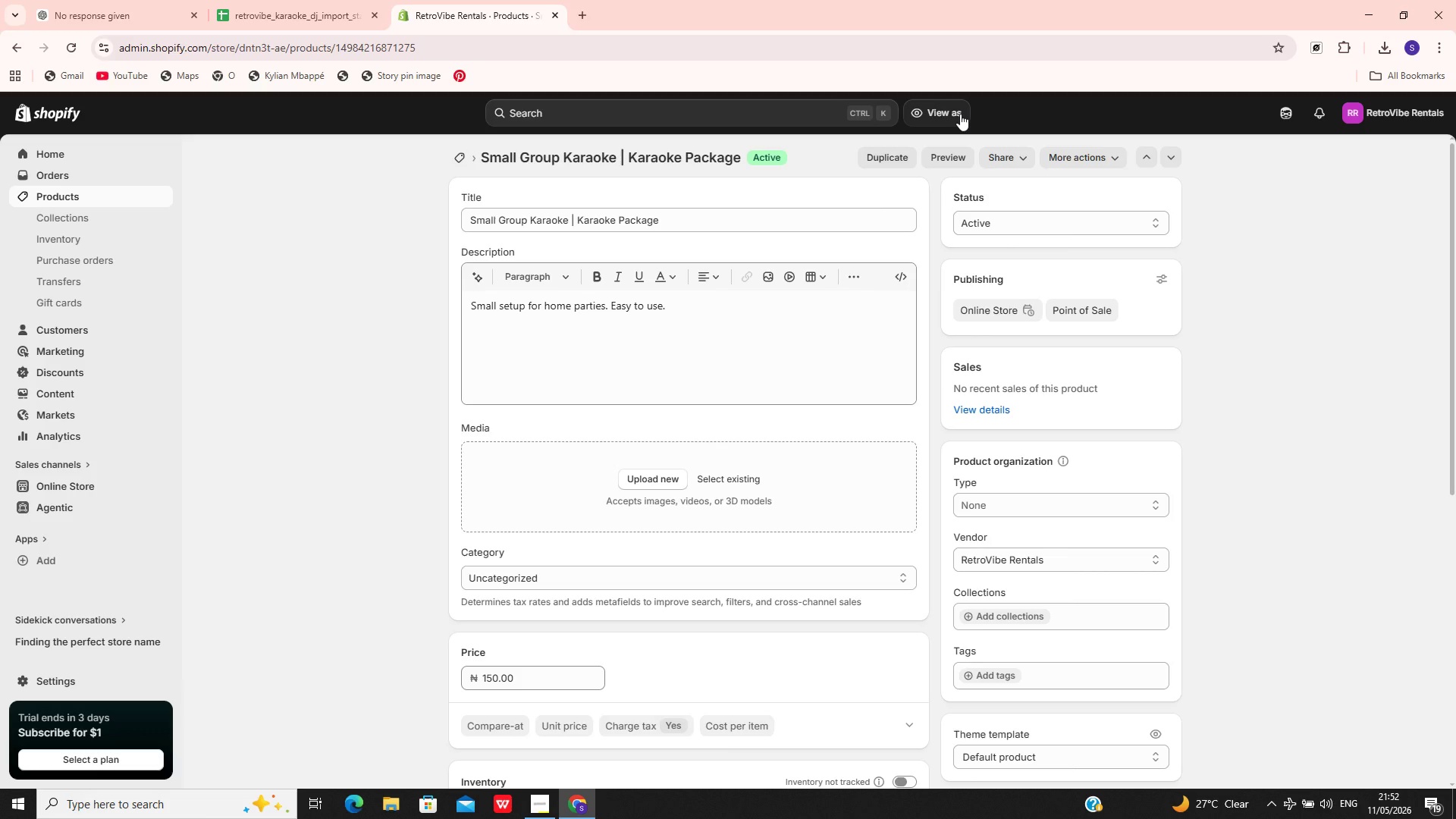 
wait(62.41)
 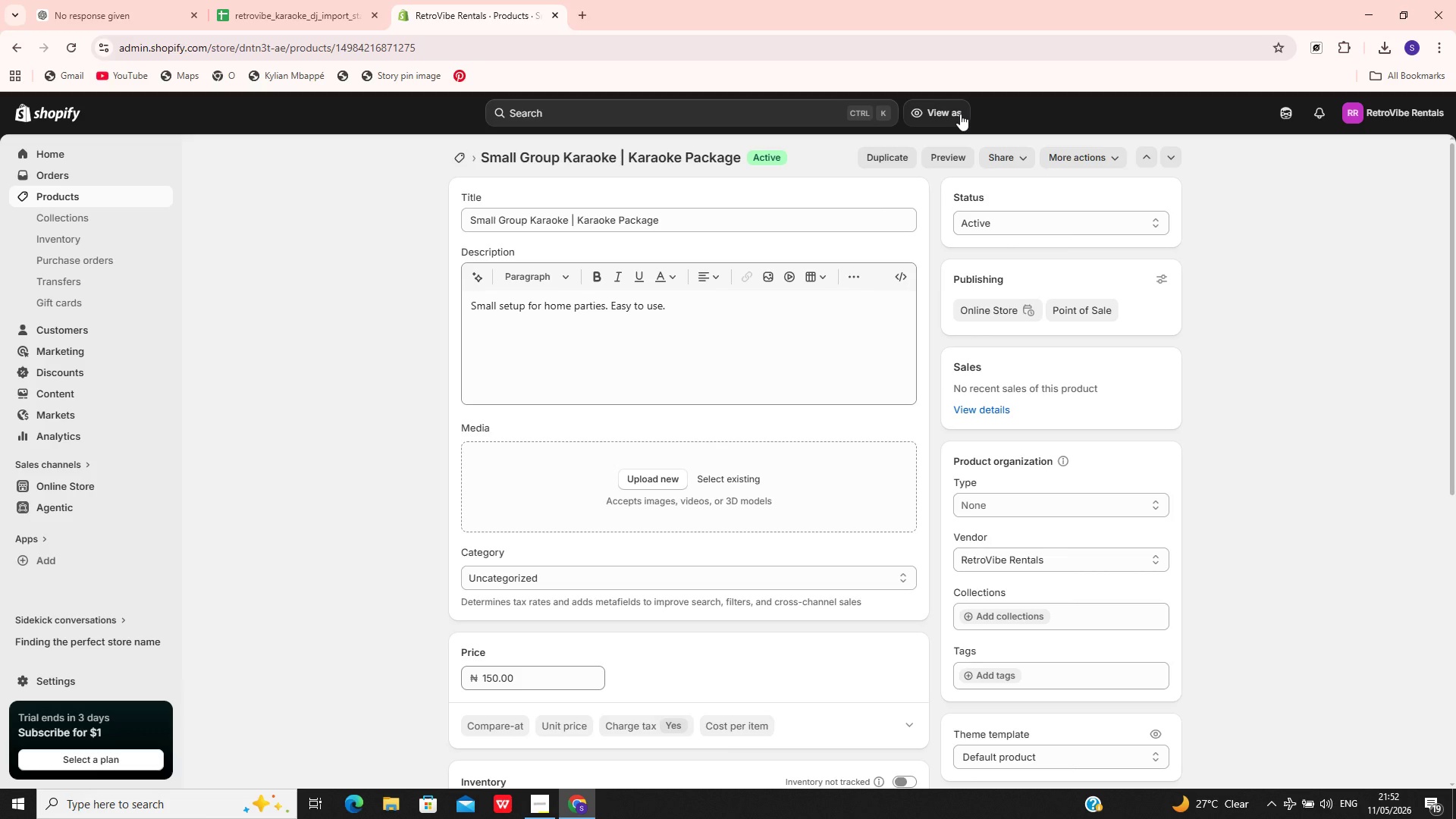 
left_click([122, 193])
 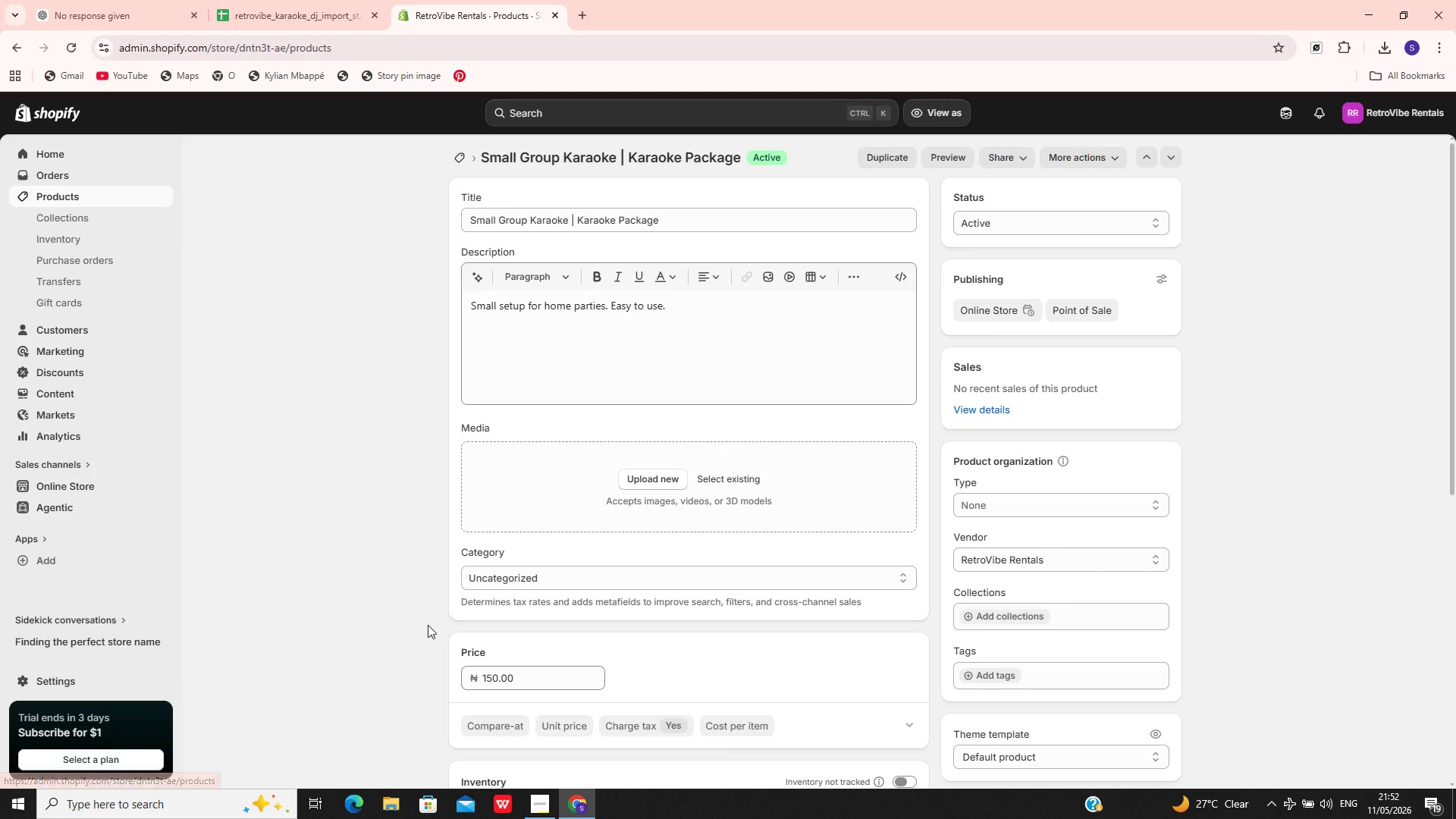 
mouse_move([510, 794])
 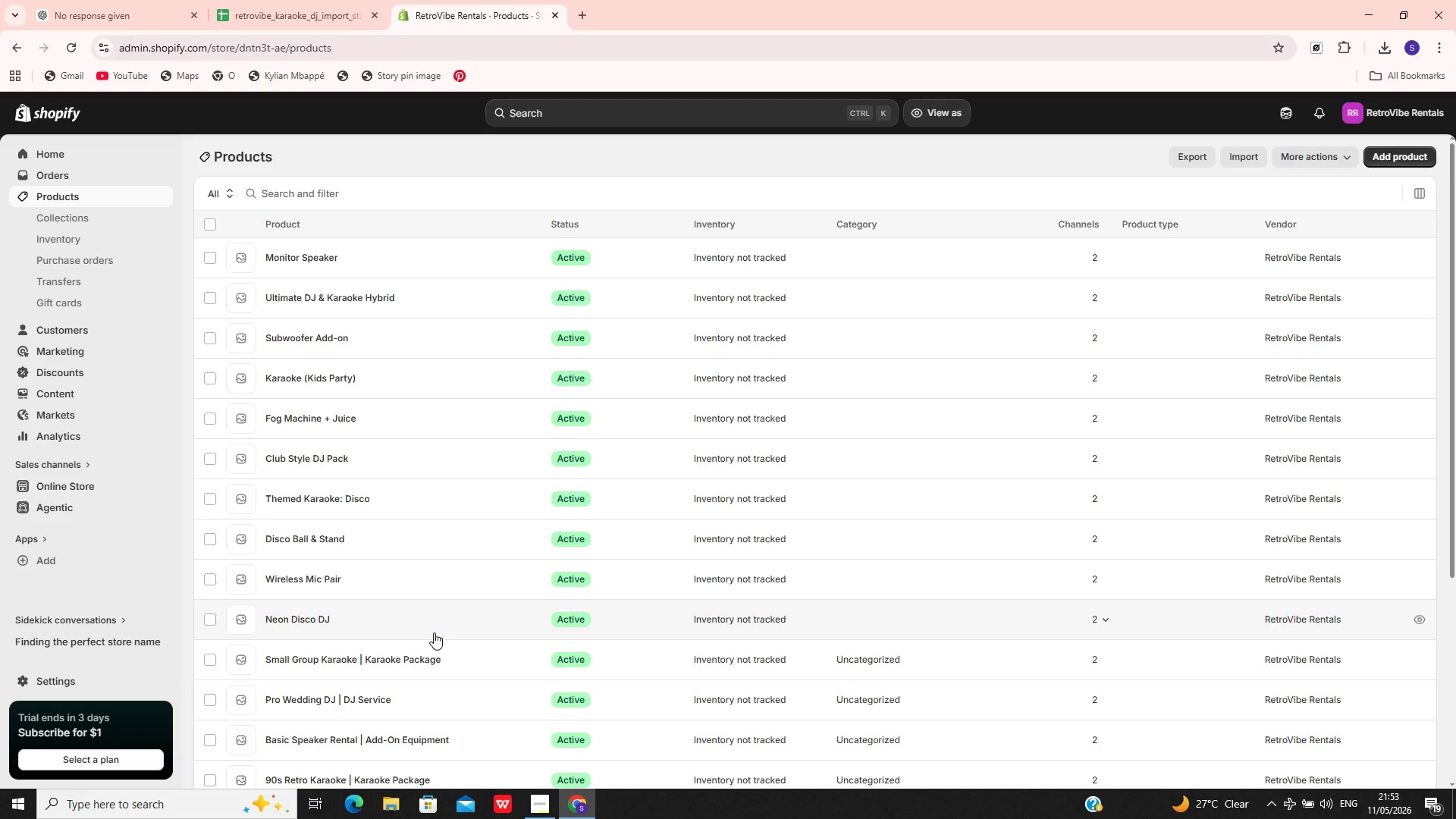 
wait(35.8)
 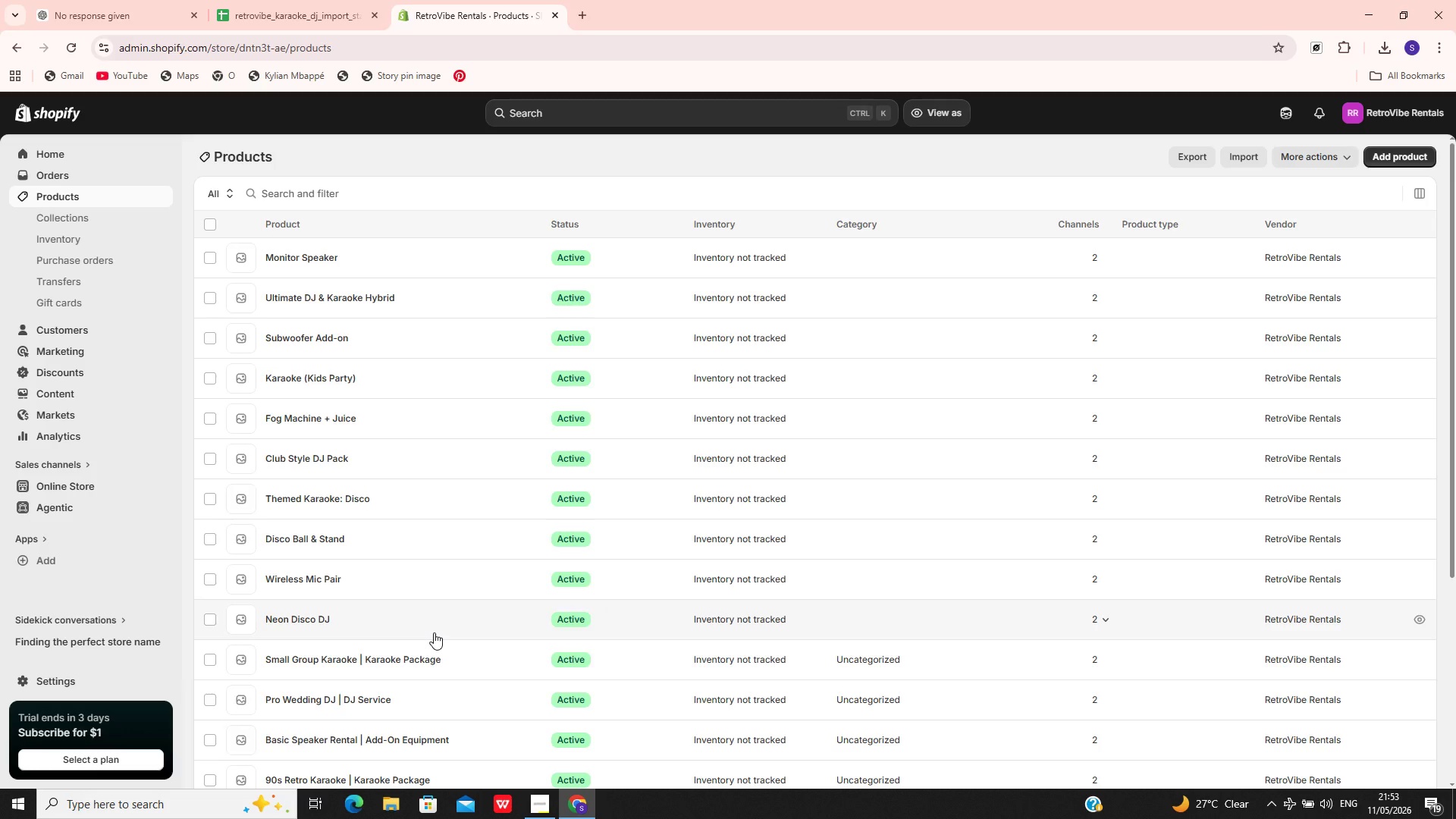 
left_click([434, 632])
 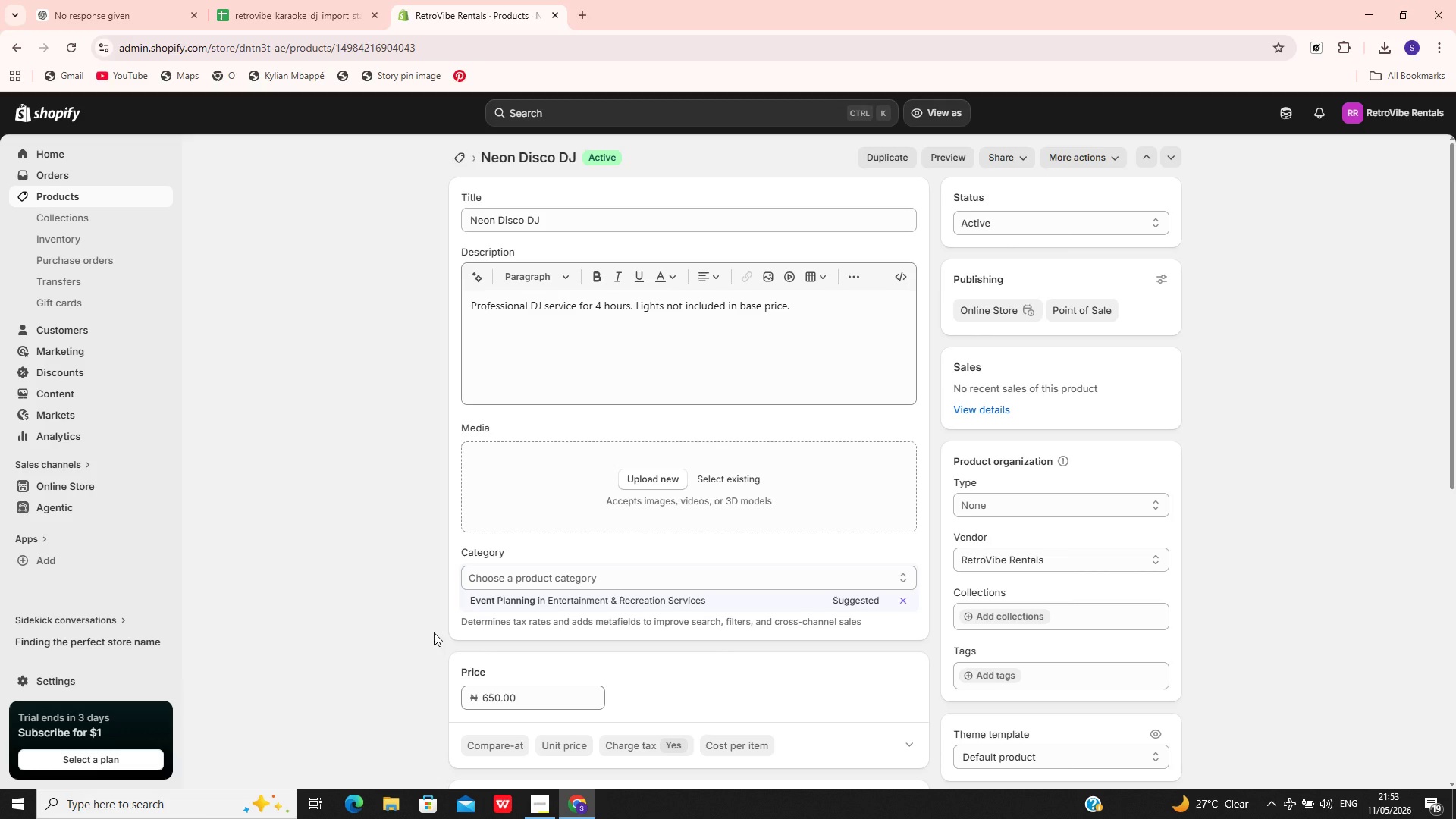 
wait(24.97)
 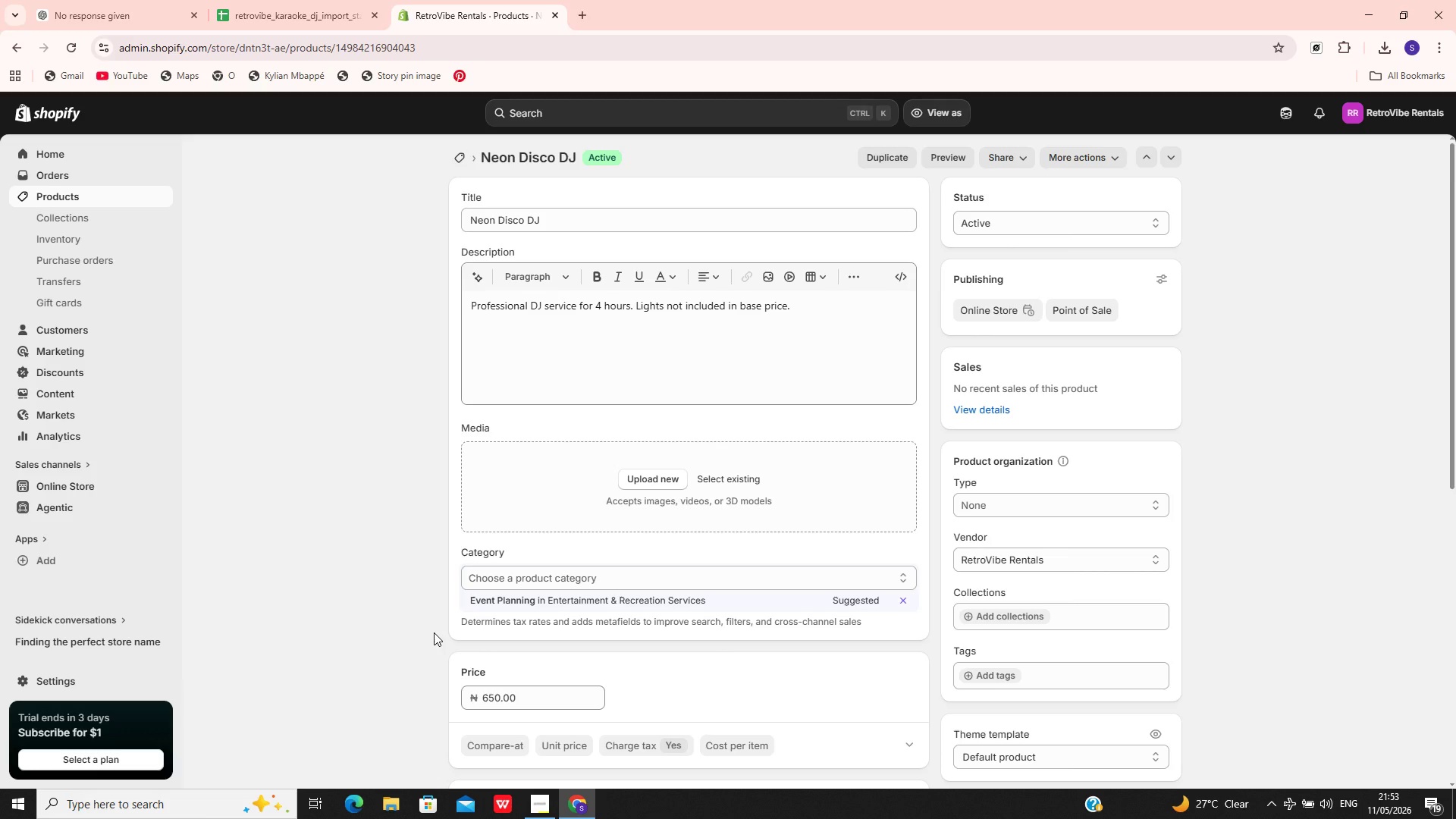 
left_click([607, 221])
 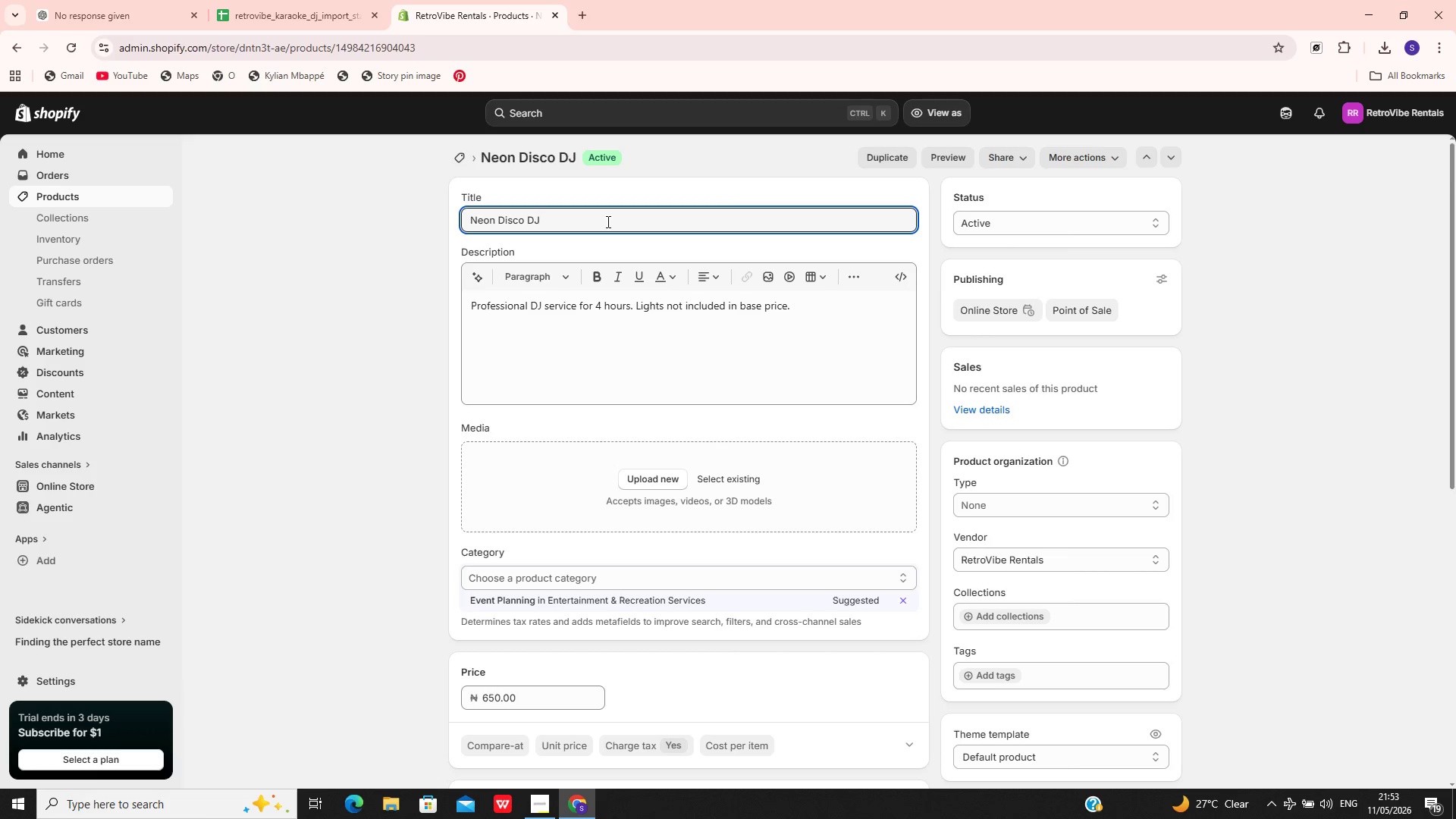 
type( | DJ Service)
 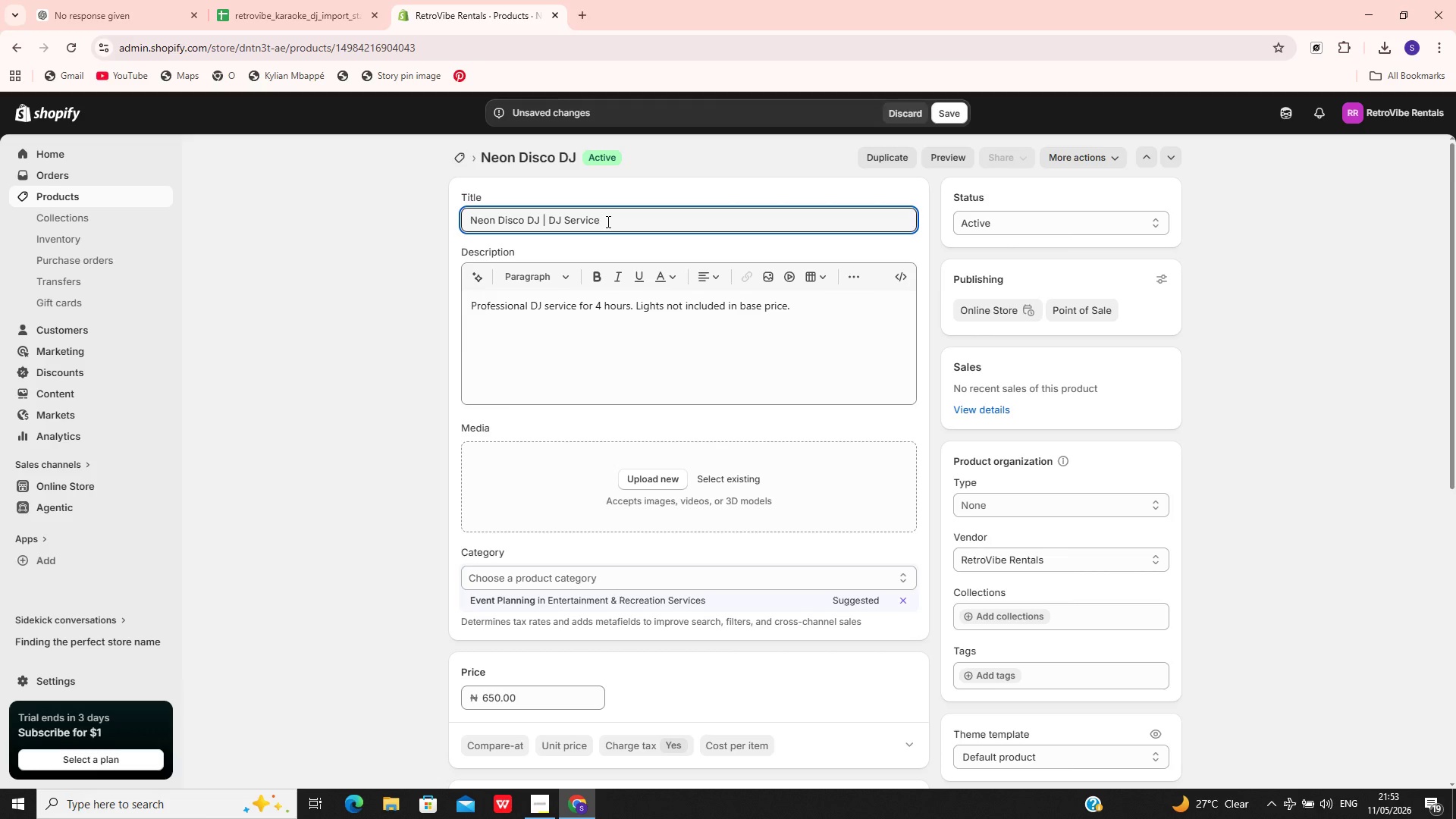 
left_click([952, 106])
 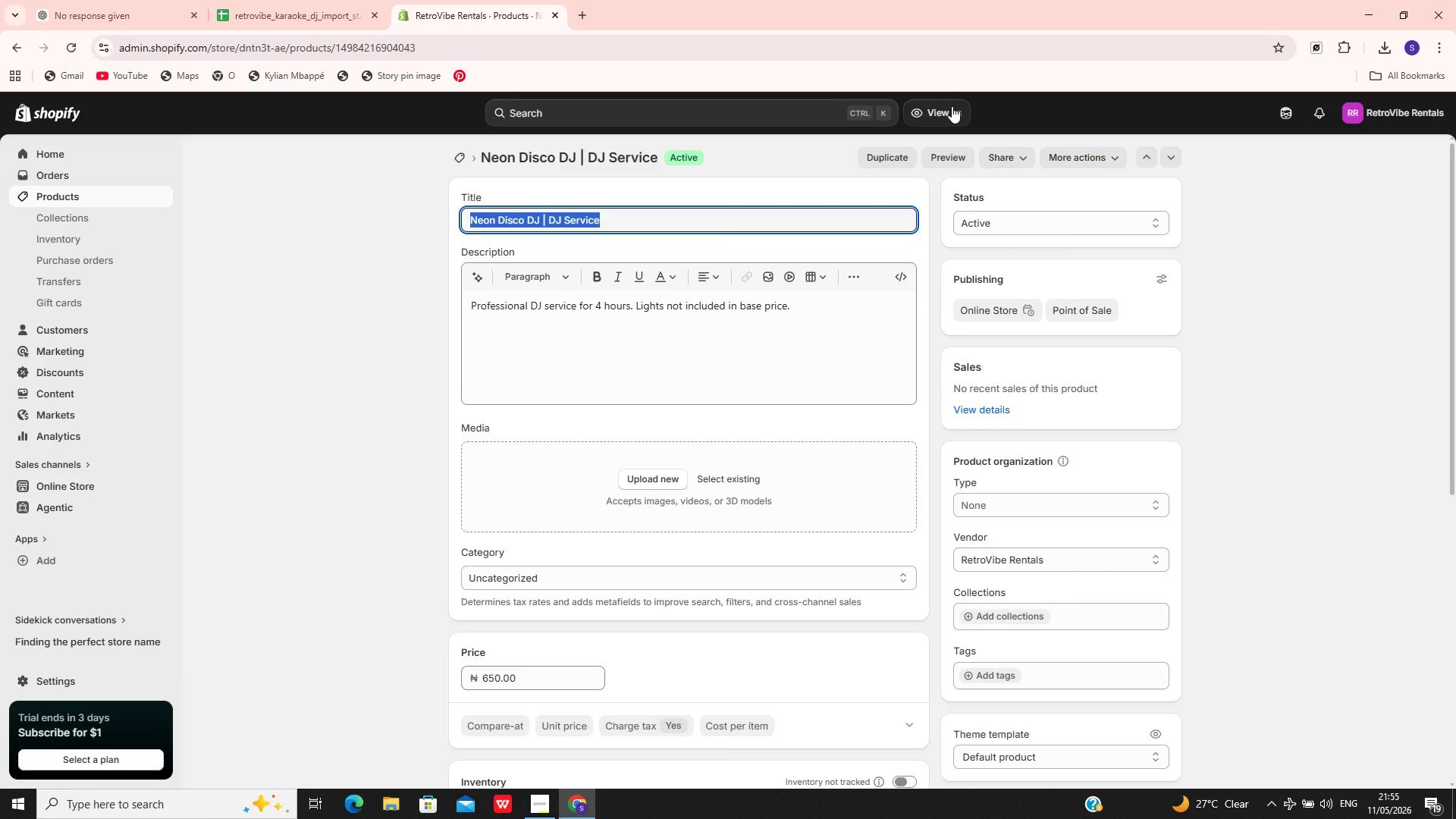 
wait(104.58)
 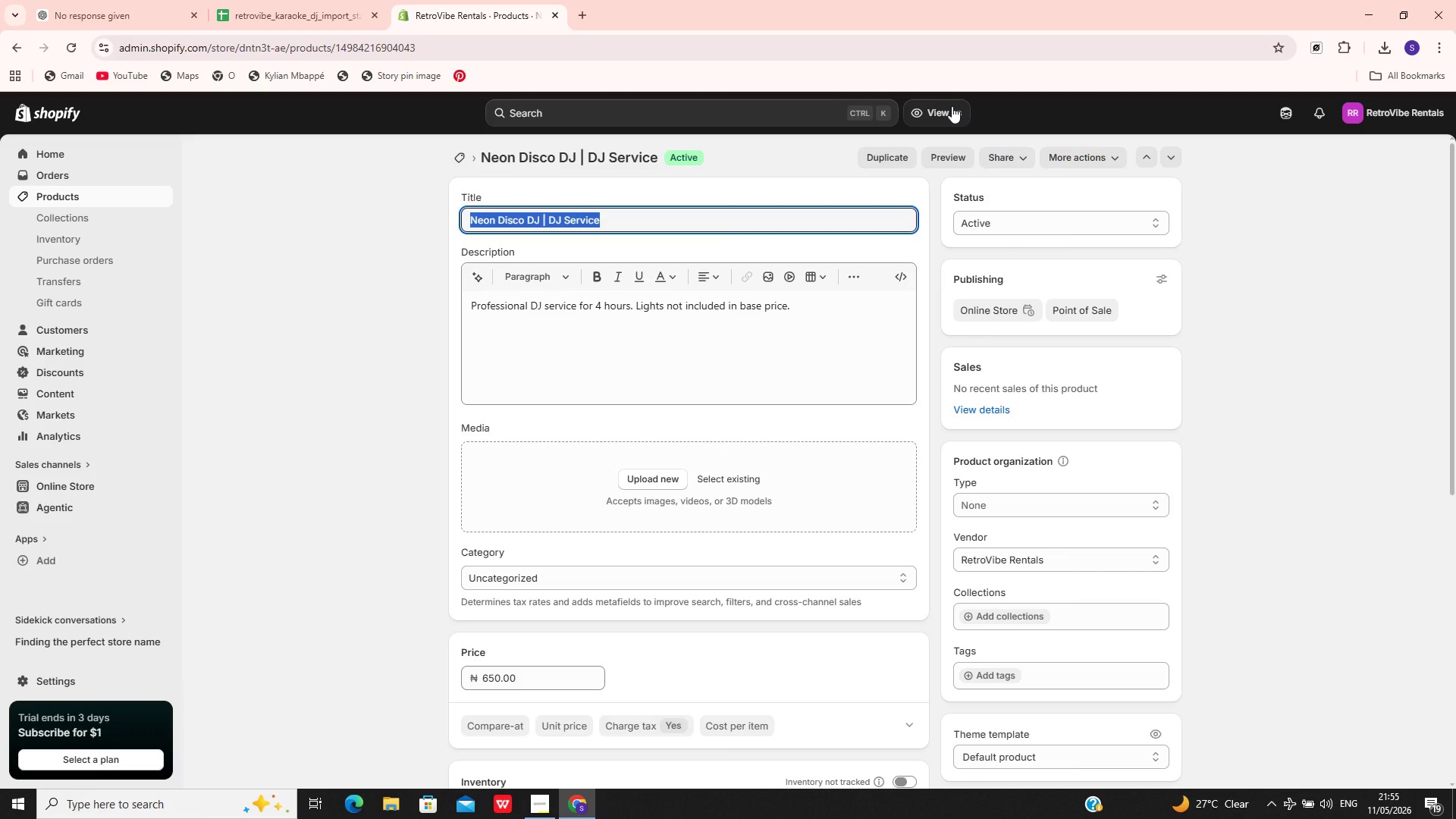 
left_click([137, 199])
 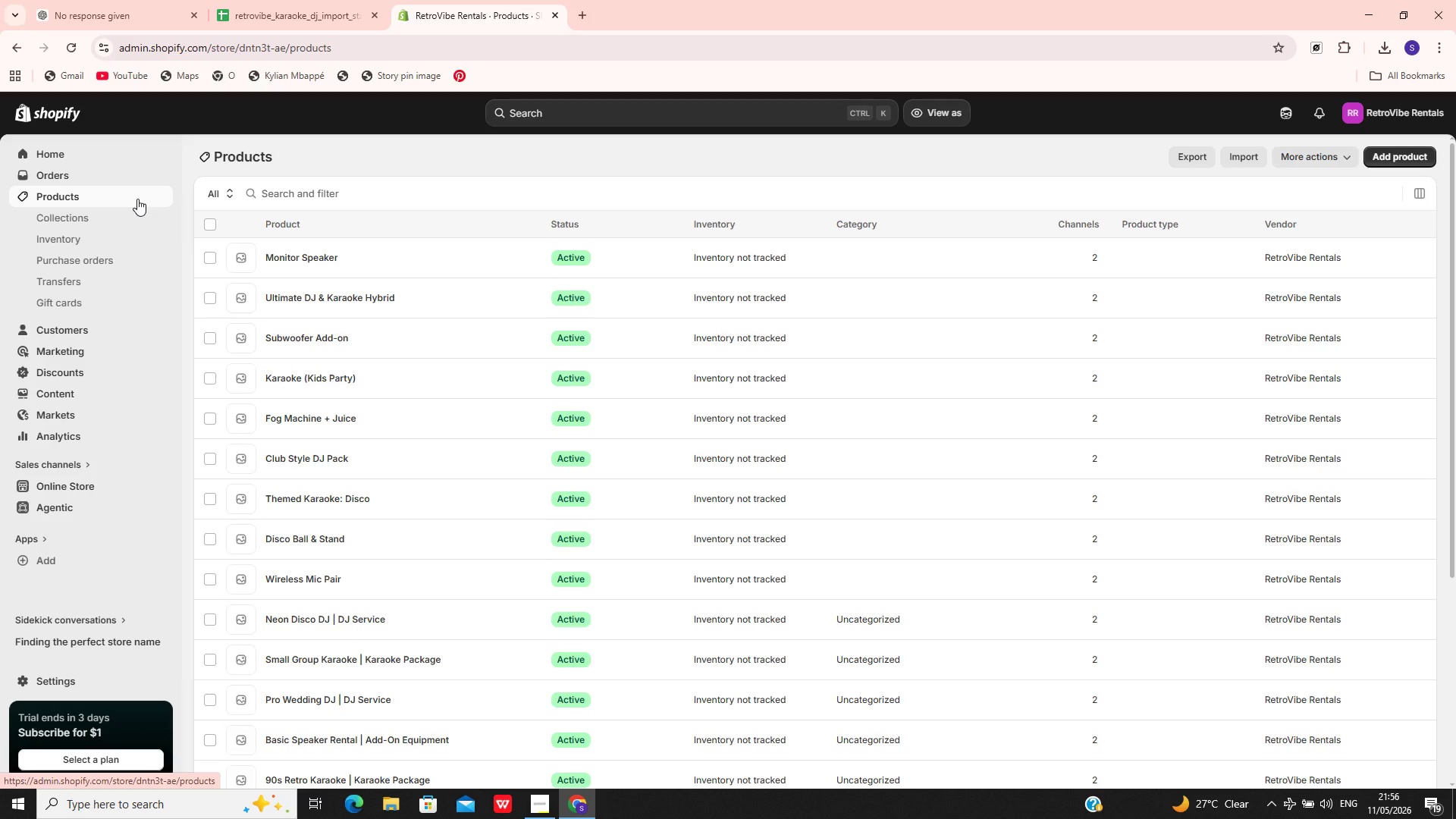 
wait(71.67)
 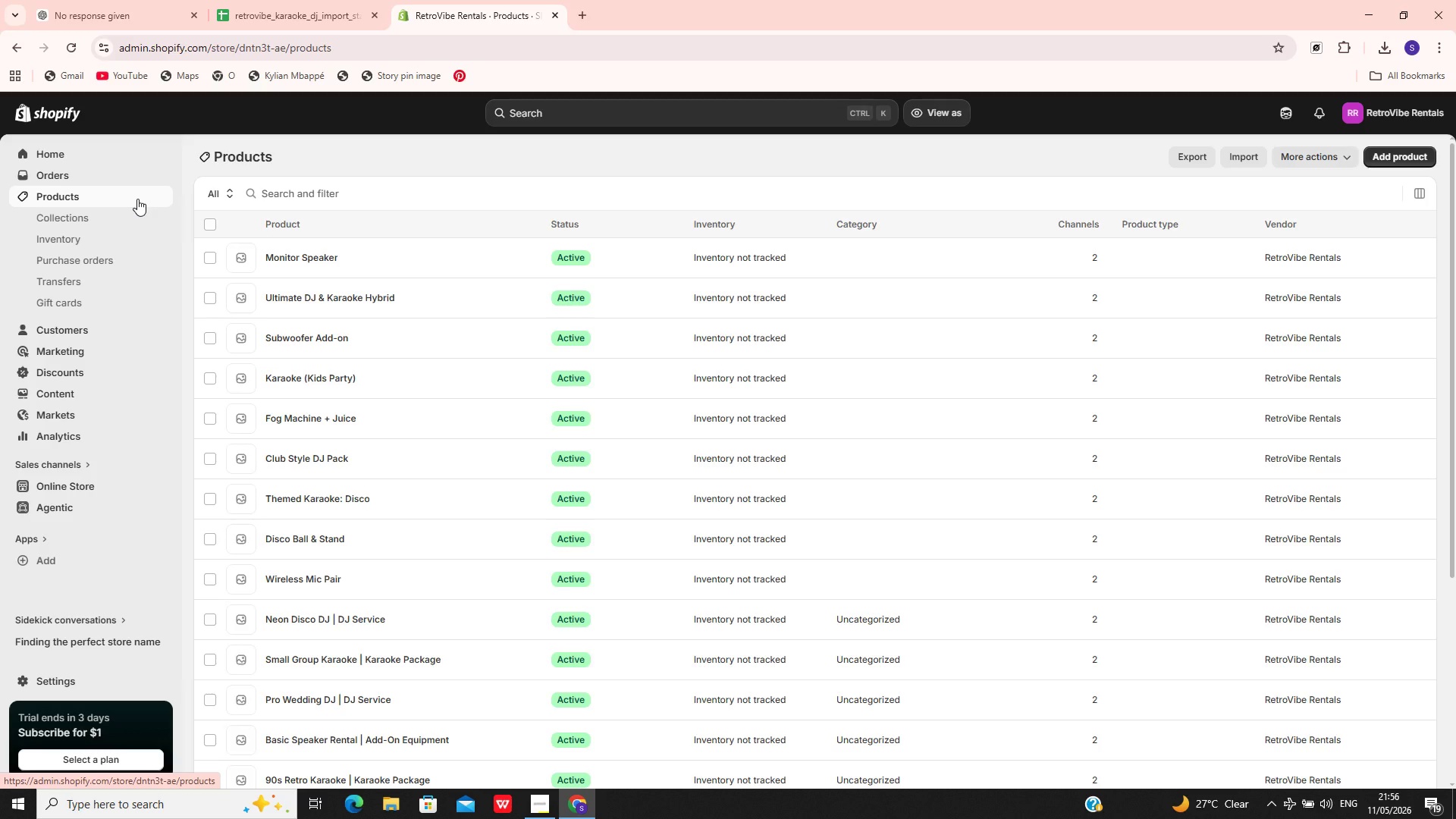 
left_click([425, 578])
 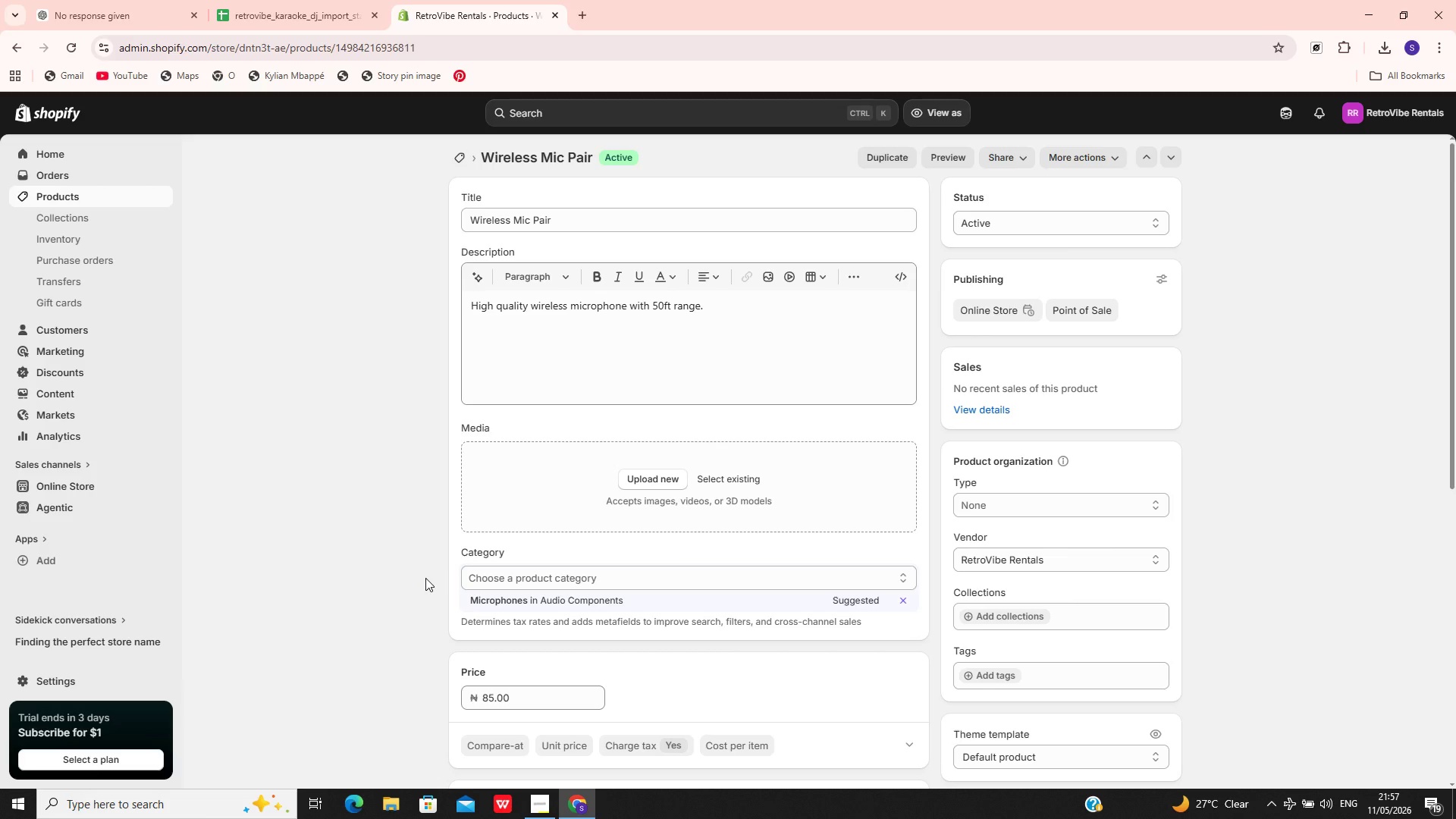 
wait(32.03)
 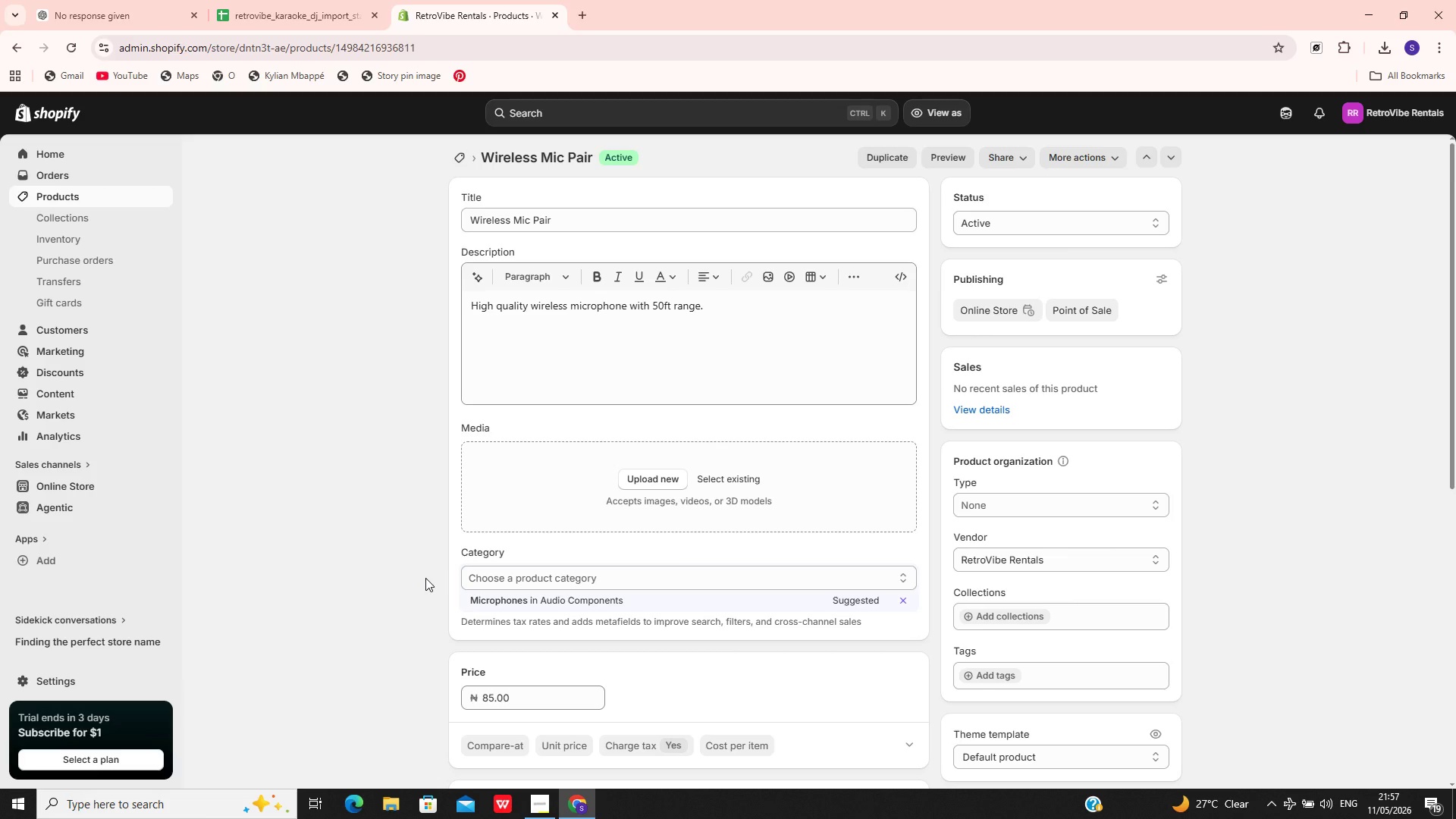 
left_click([532, 221])
 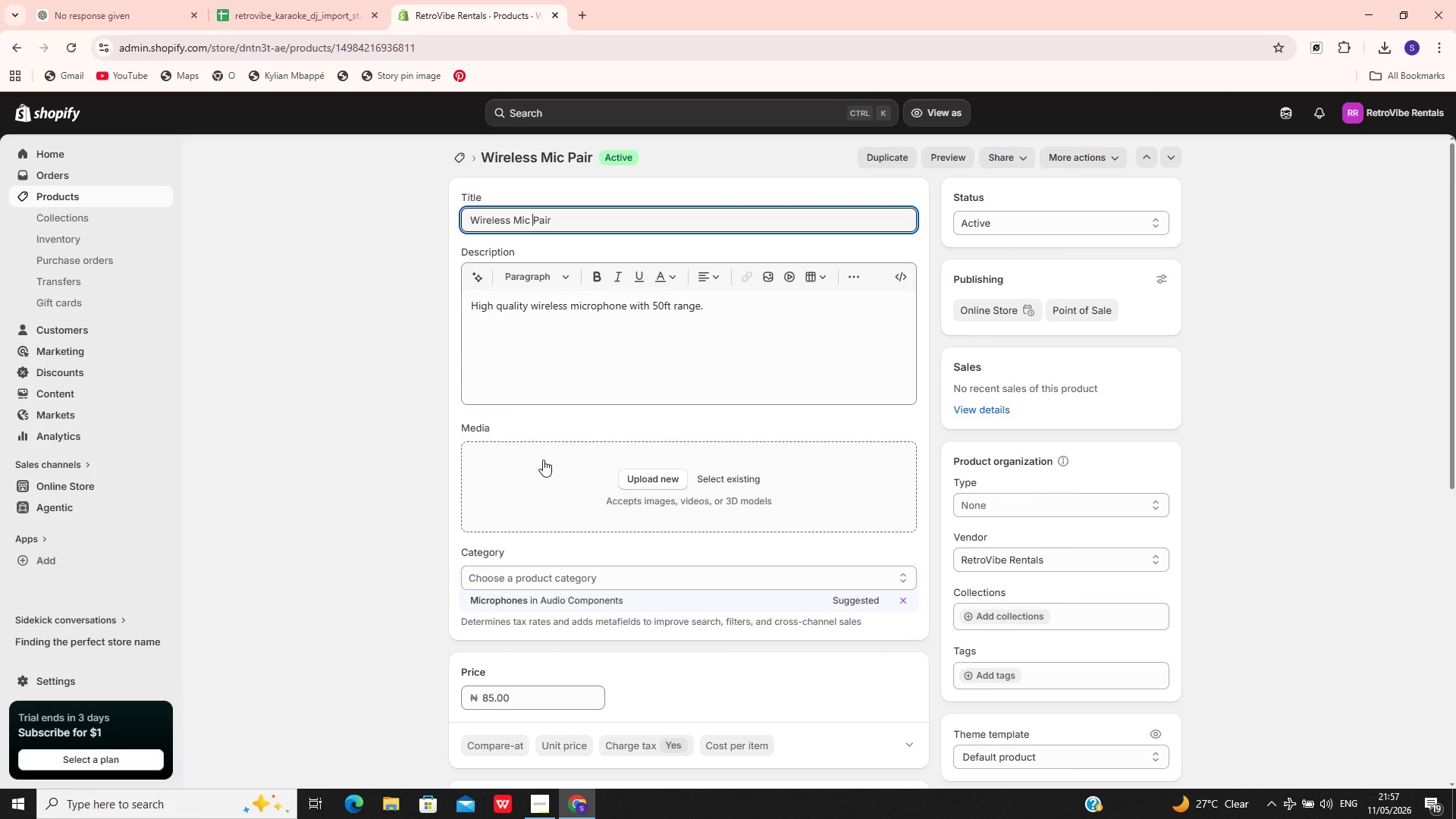 
key(ArrowLeft)
 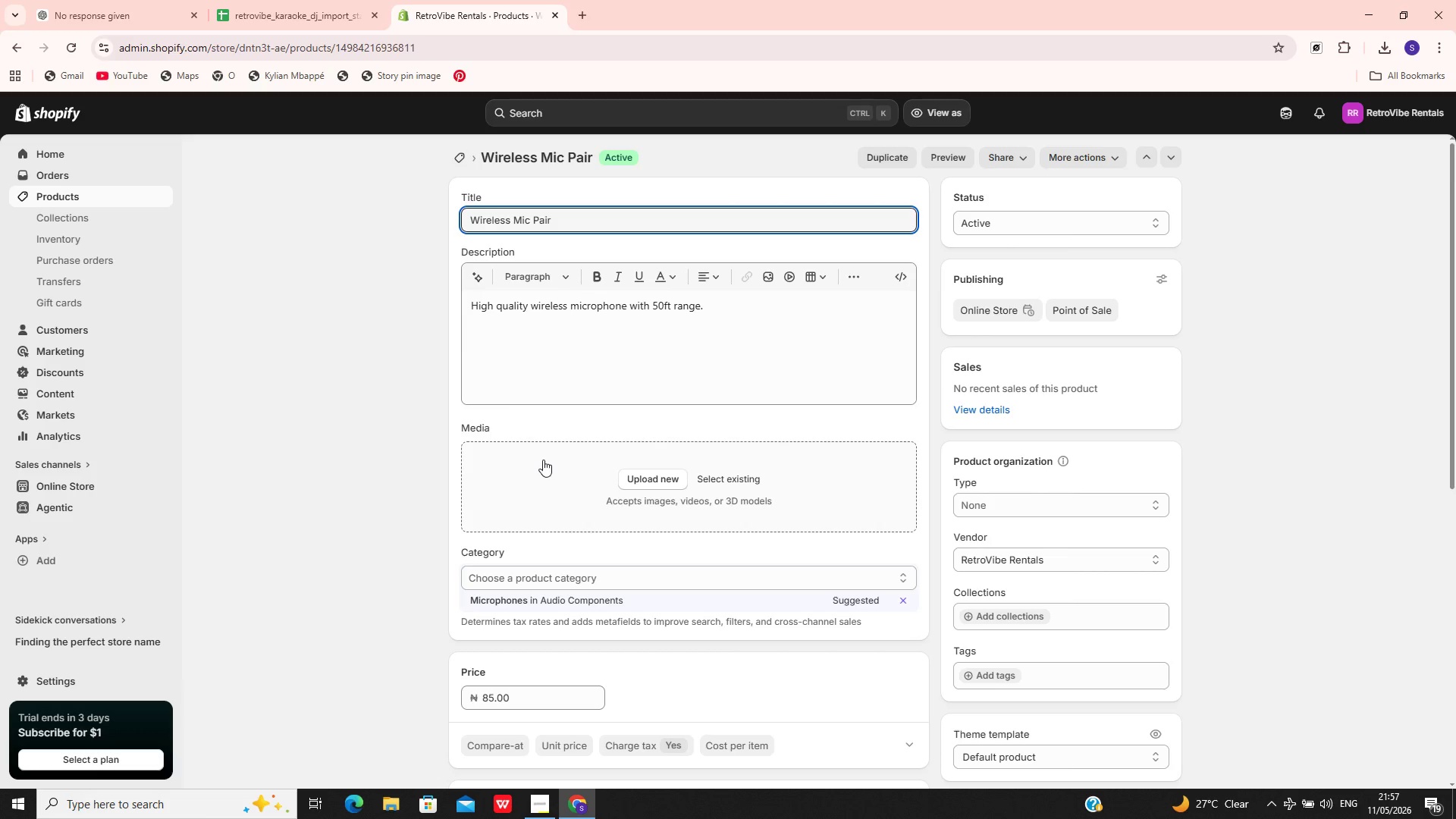 
type(rophone )
 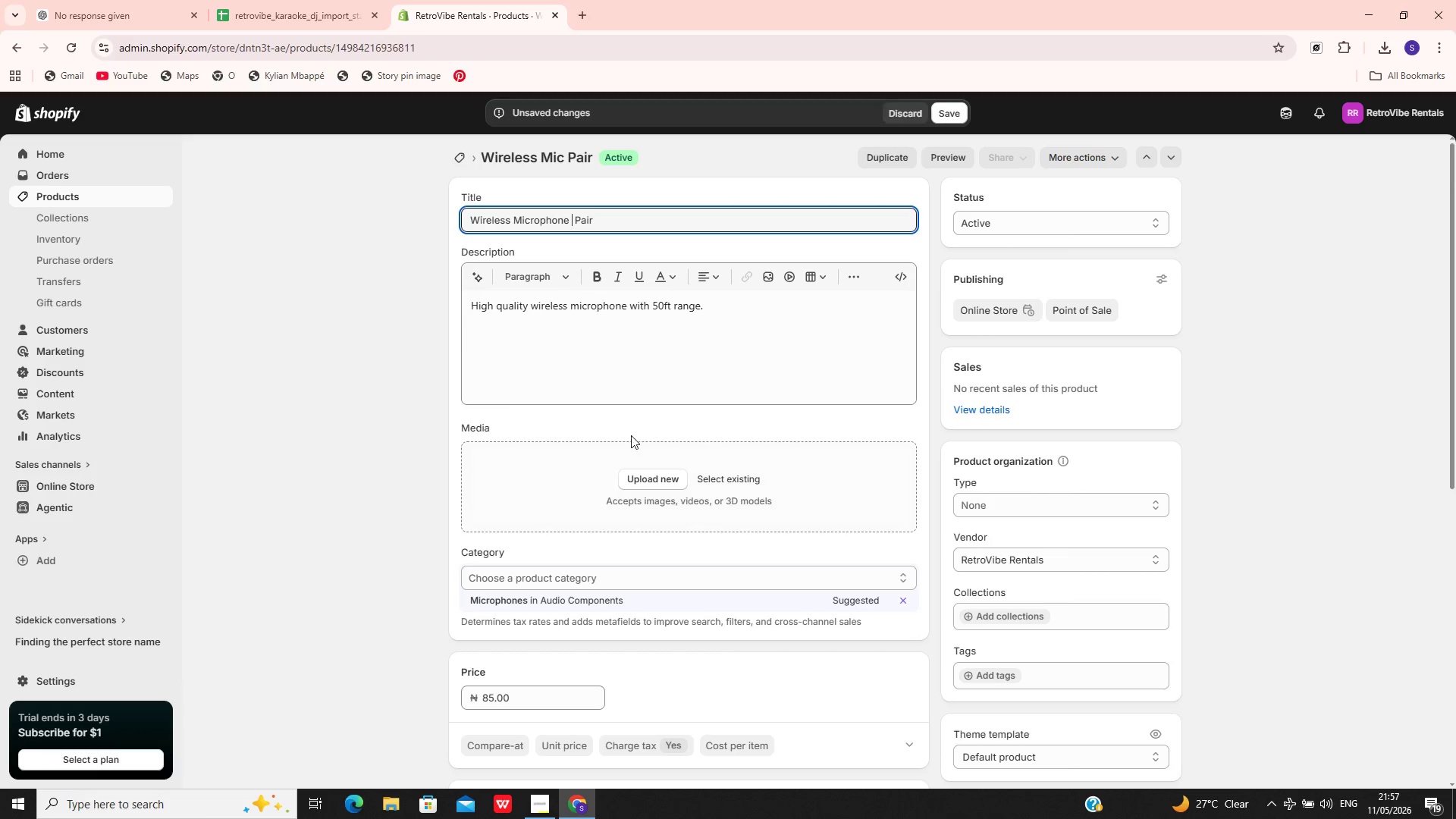 
key(Equal)
 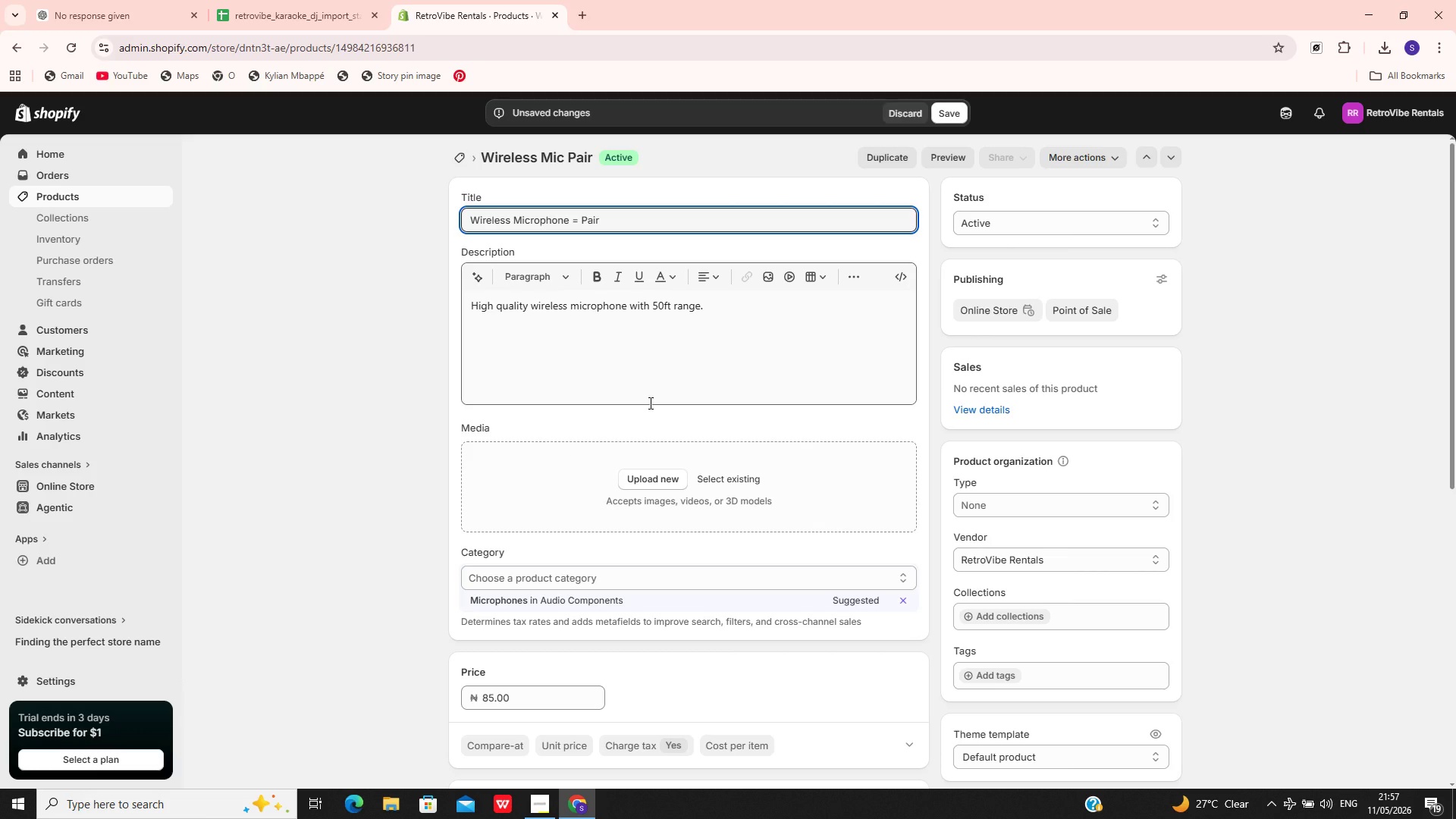 
key(Backspace)
 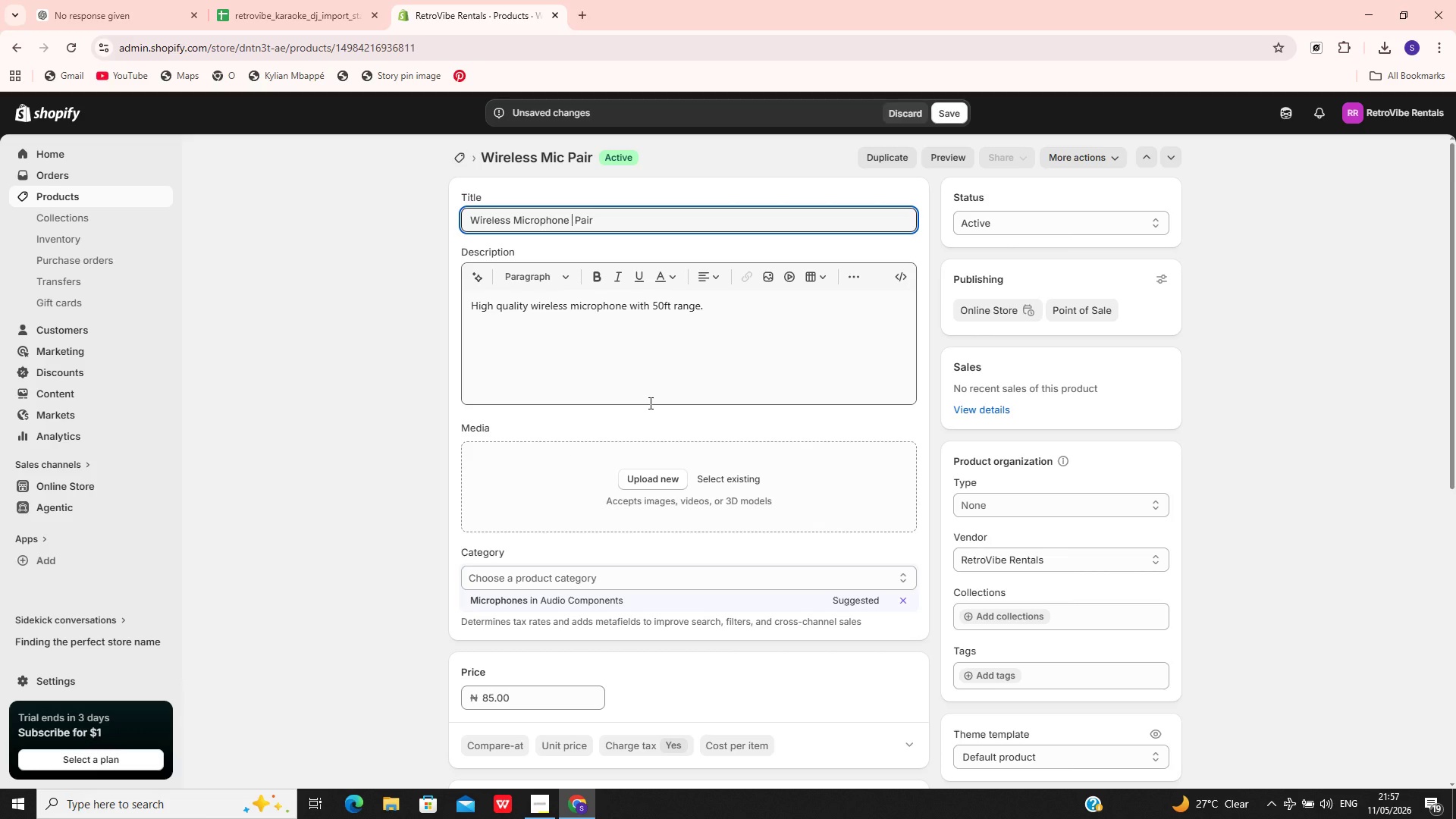 
key(Backspace)
 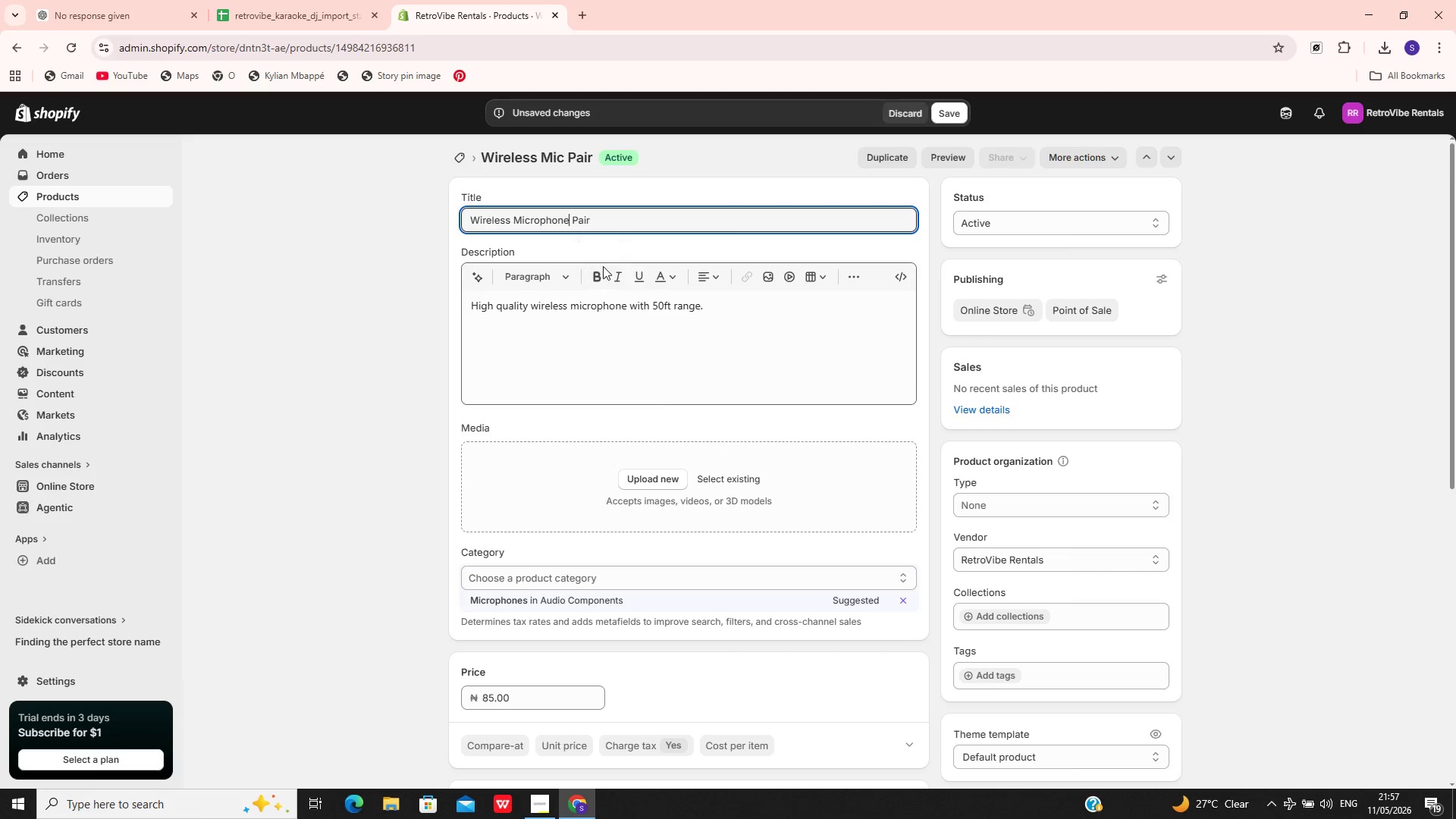 
left_click([626, 225])
 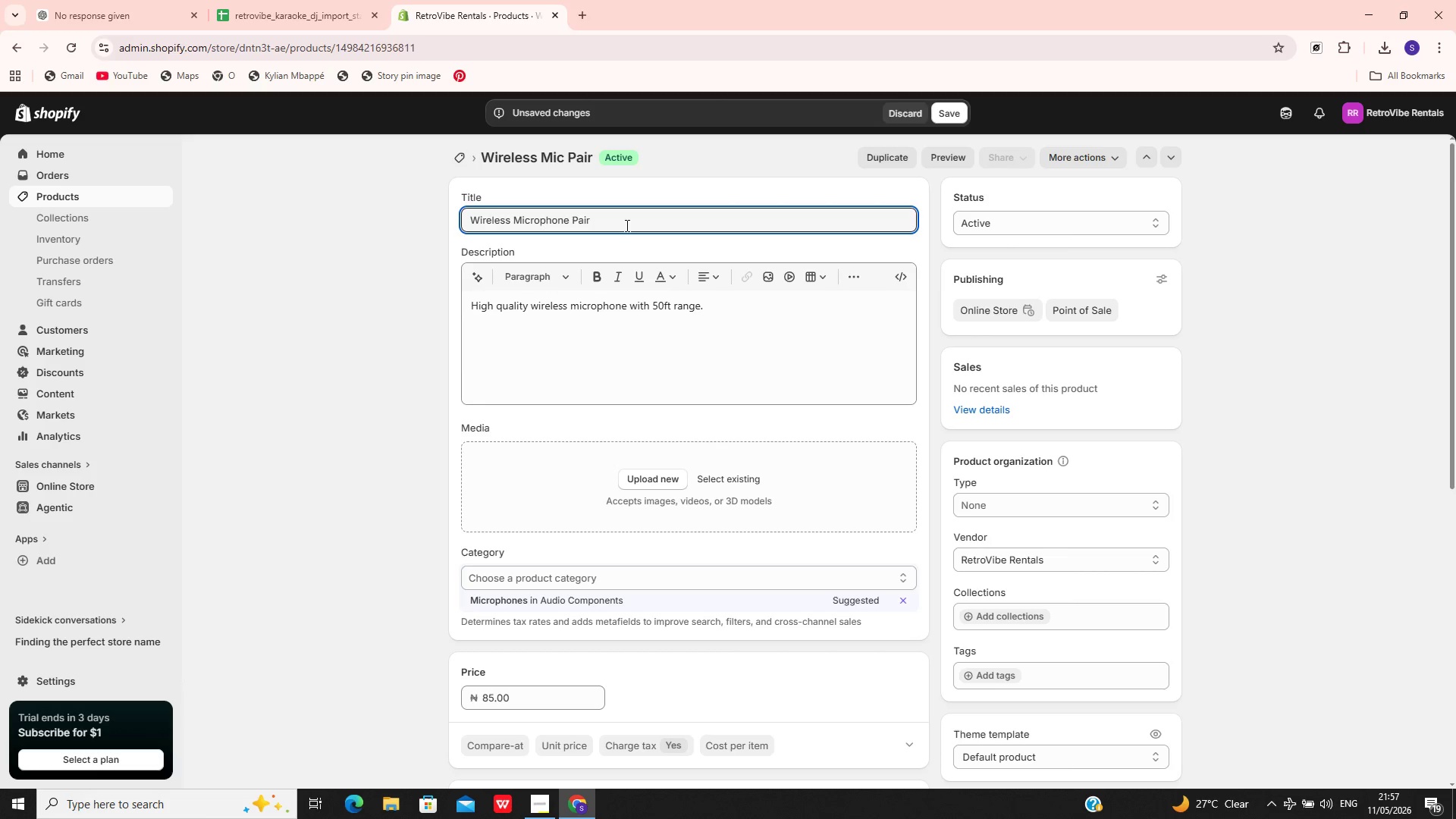 
key(N)
 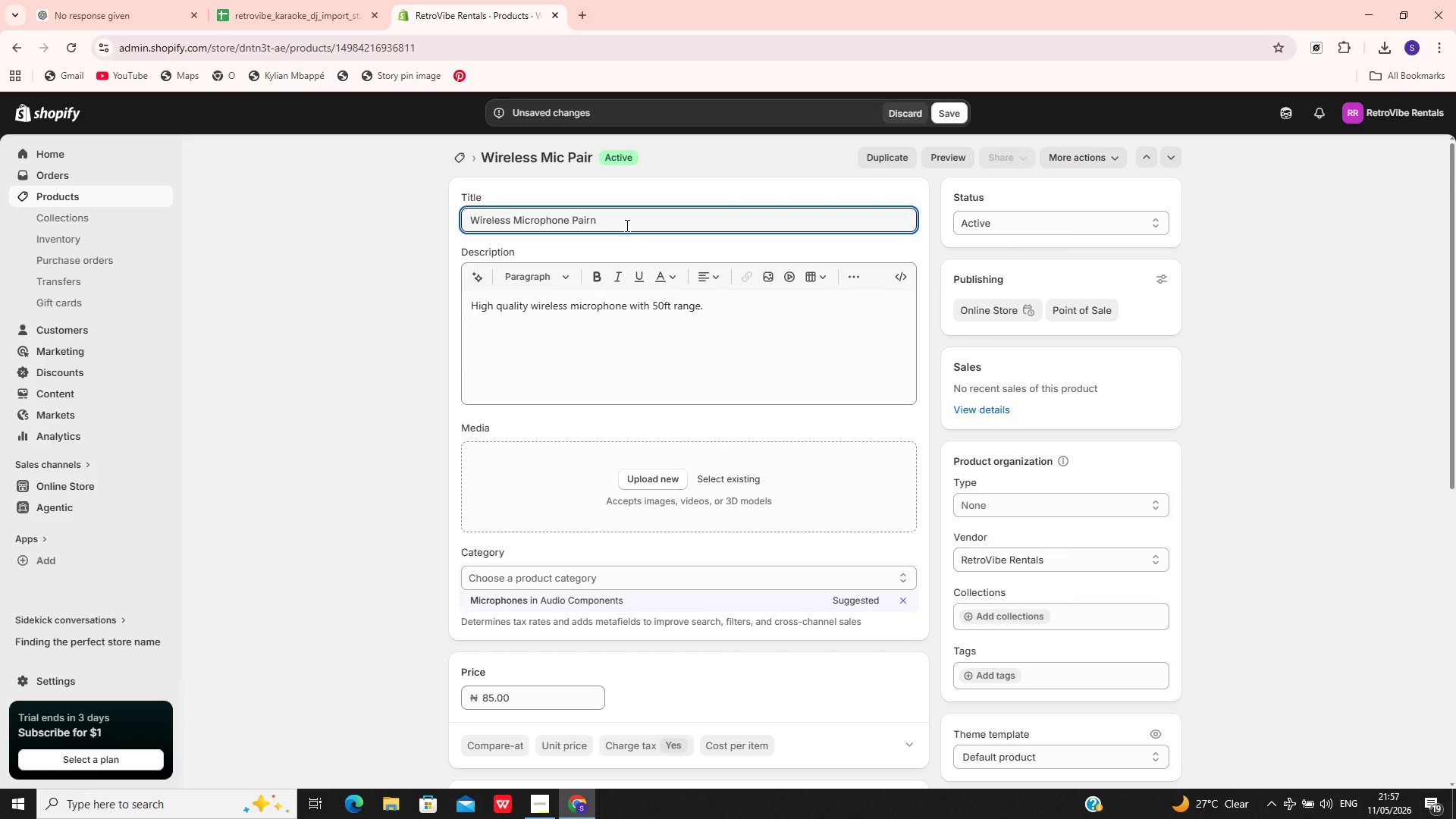 
key(Backspace)
 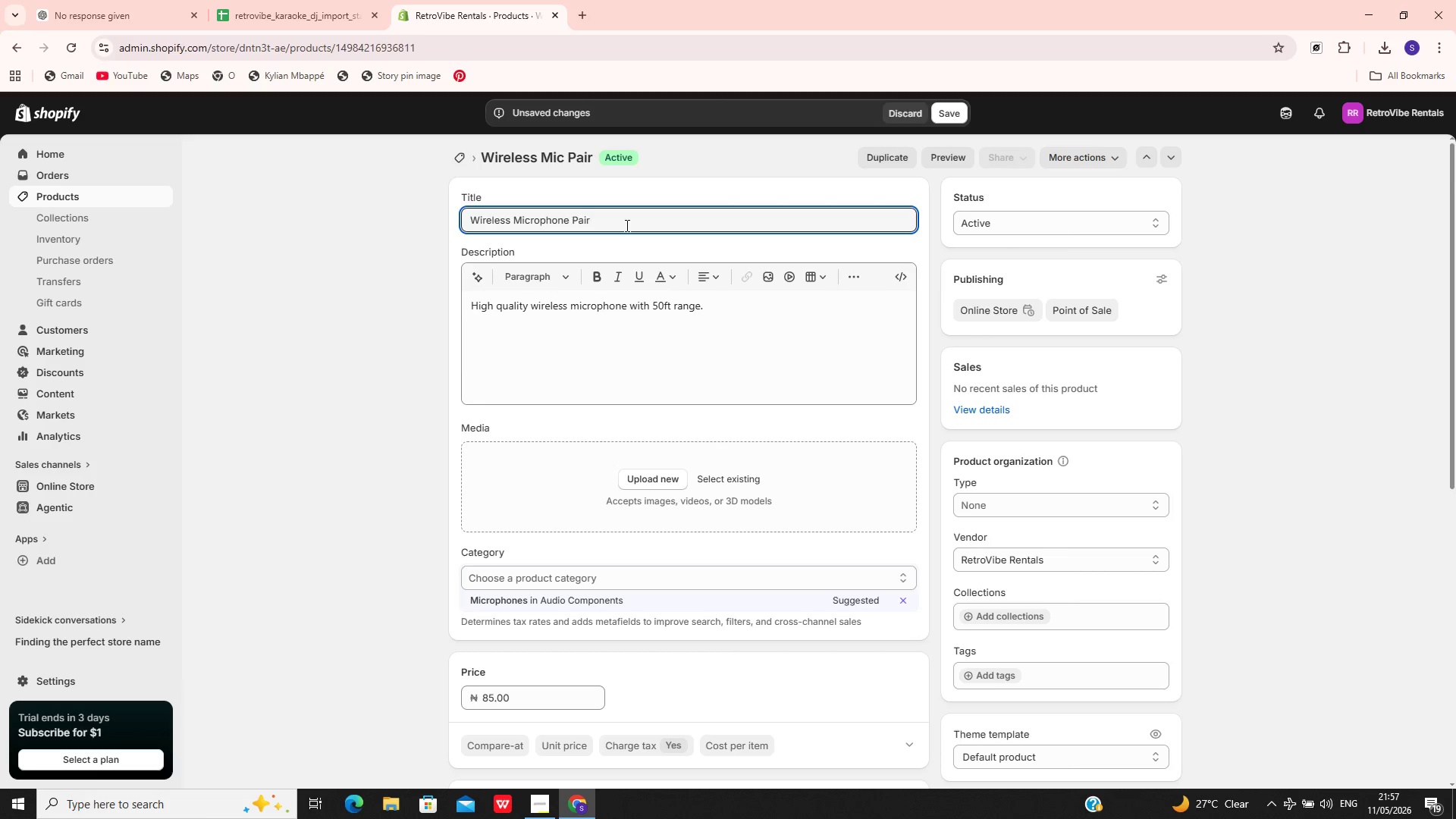 
key(Space)
 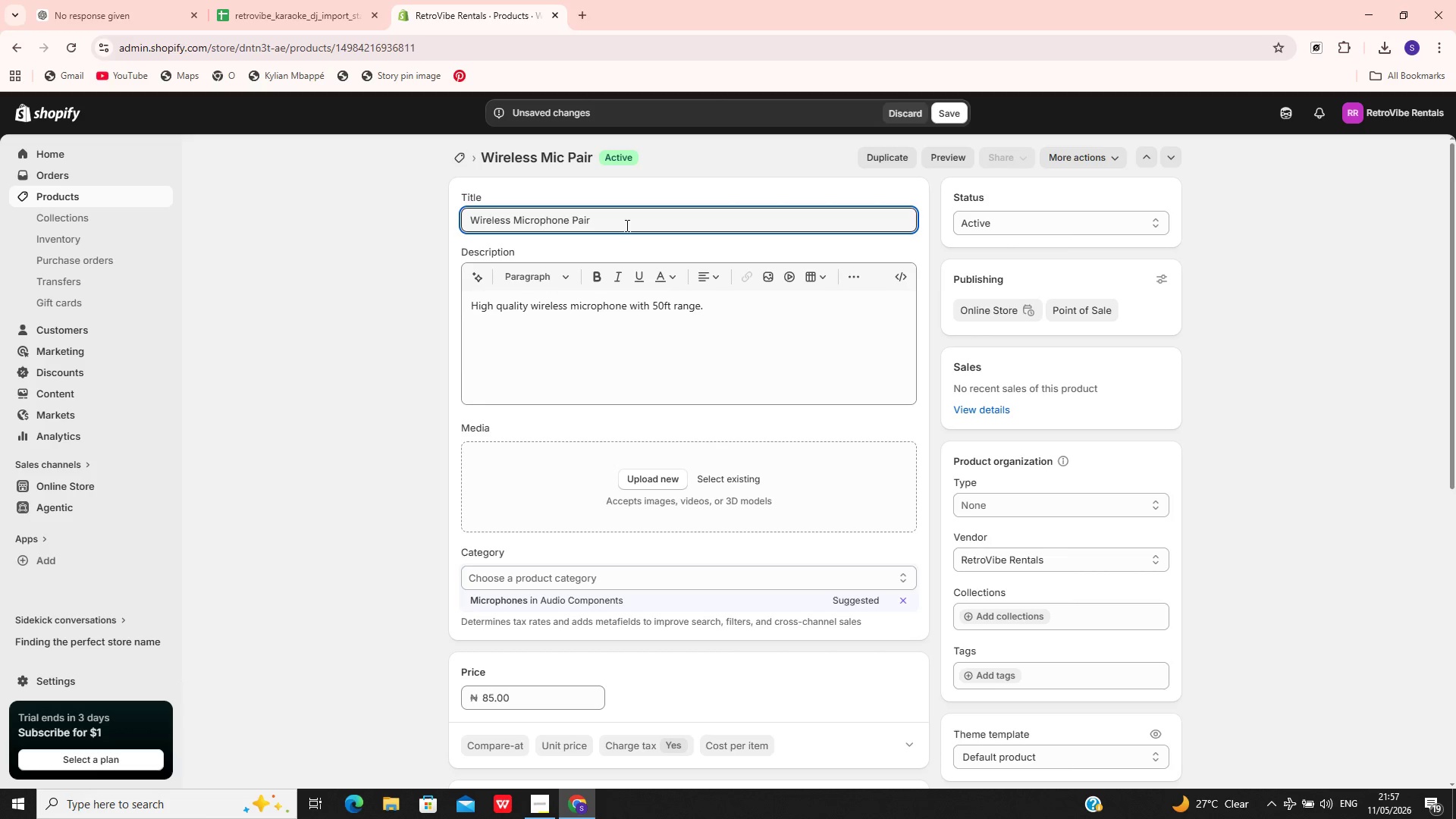 
hold_key(key=ShiftLeft, duration=0.72)
 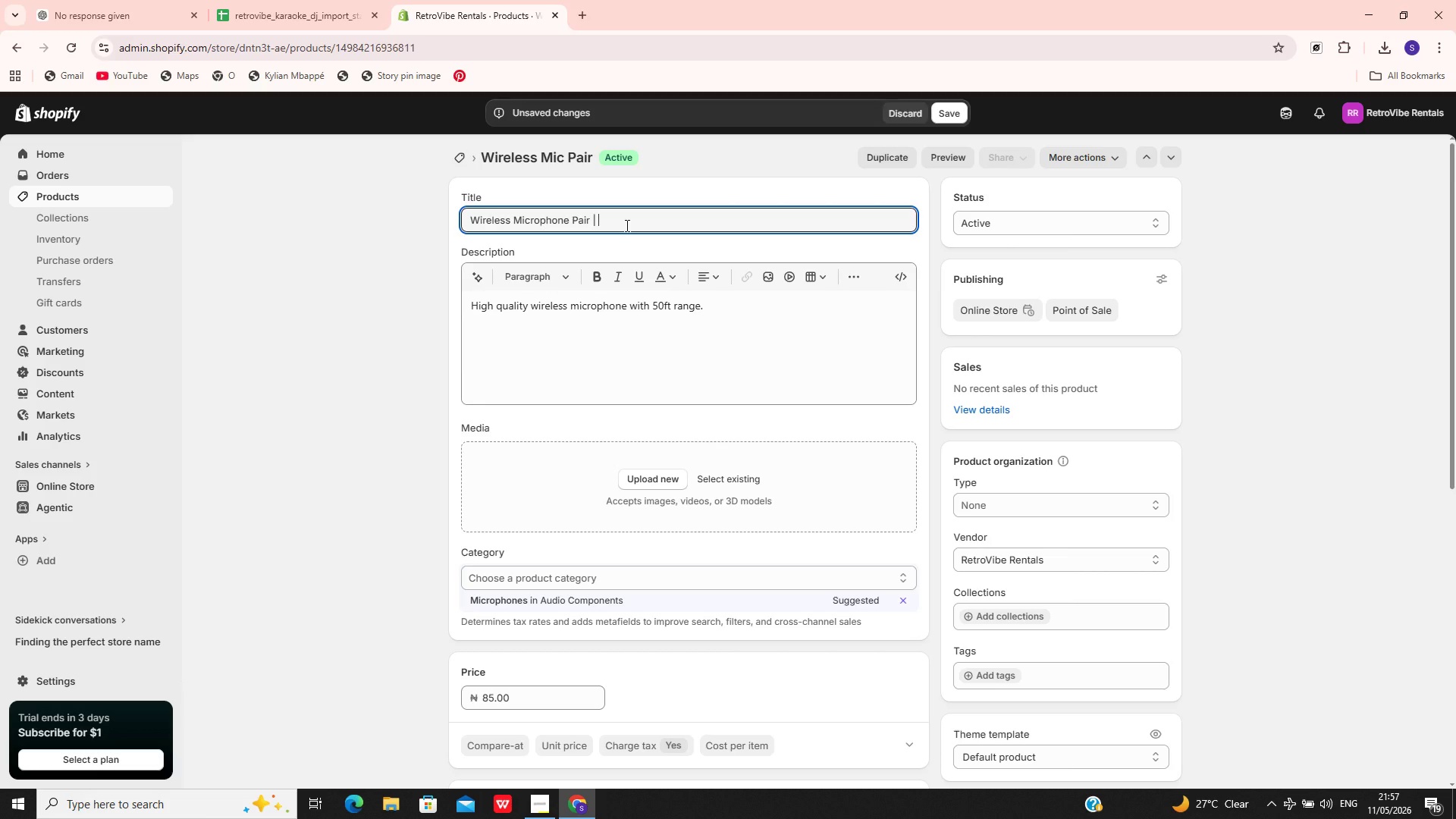 
key(Backslash)
 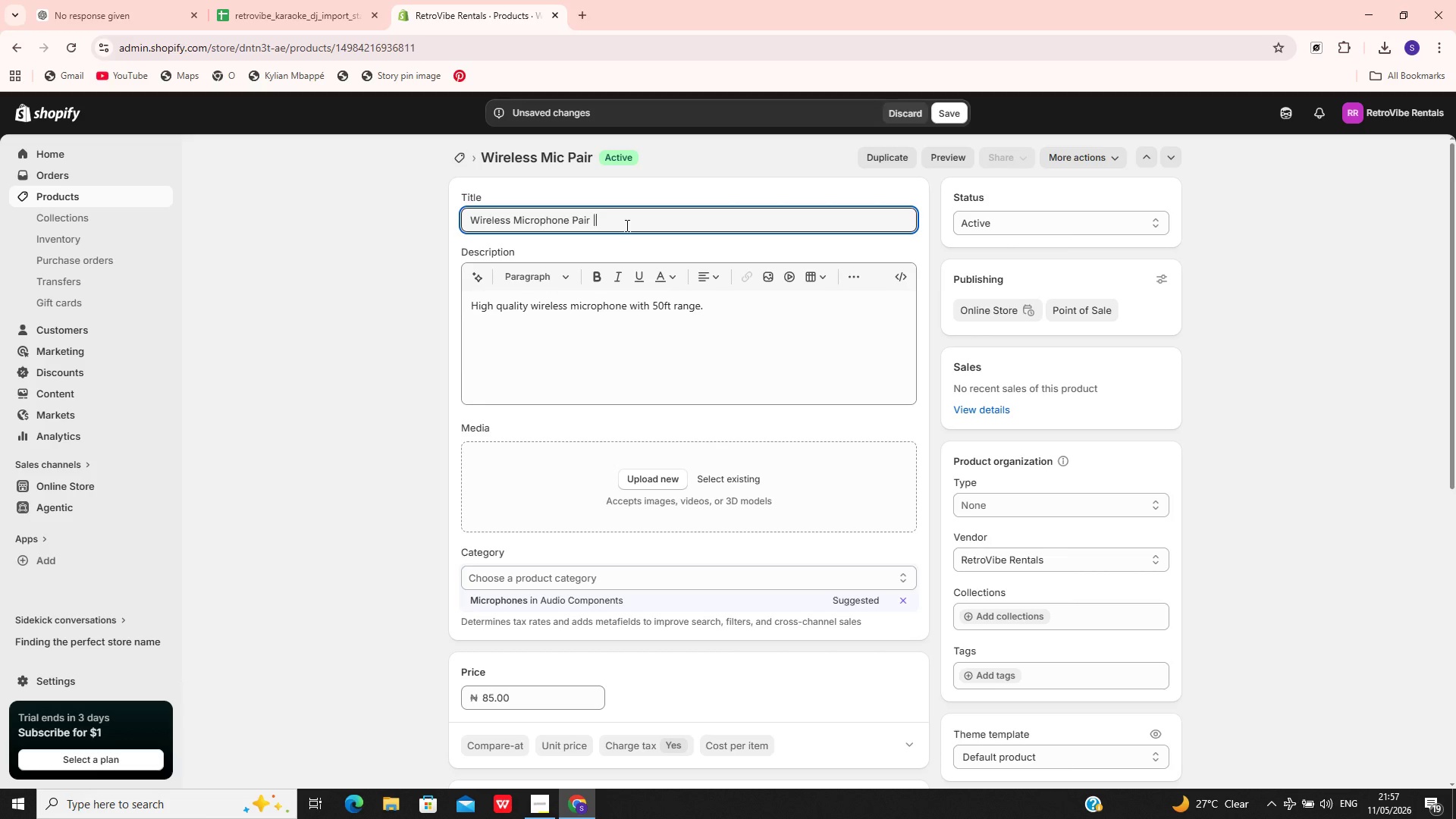 
key(Space)
 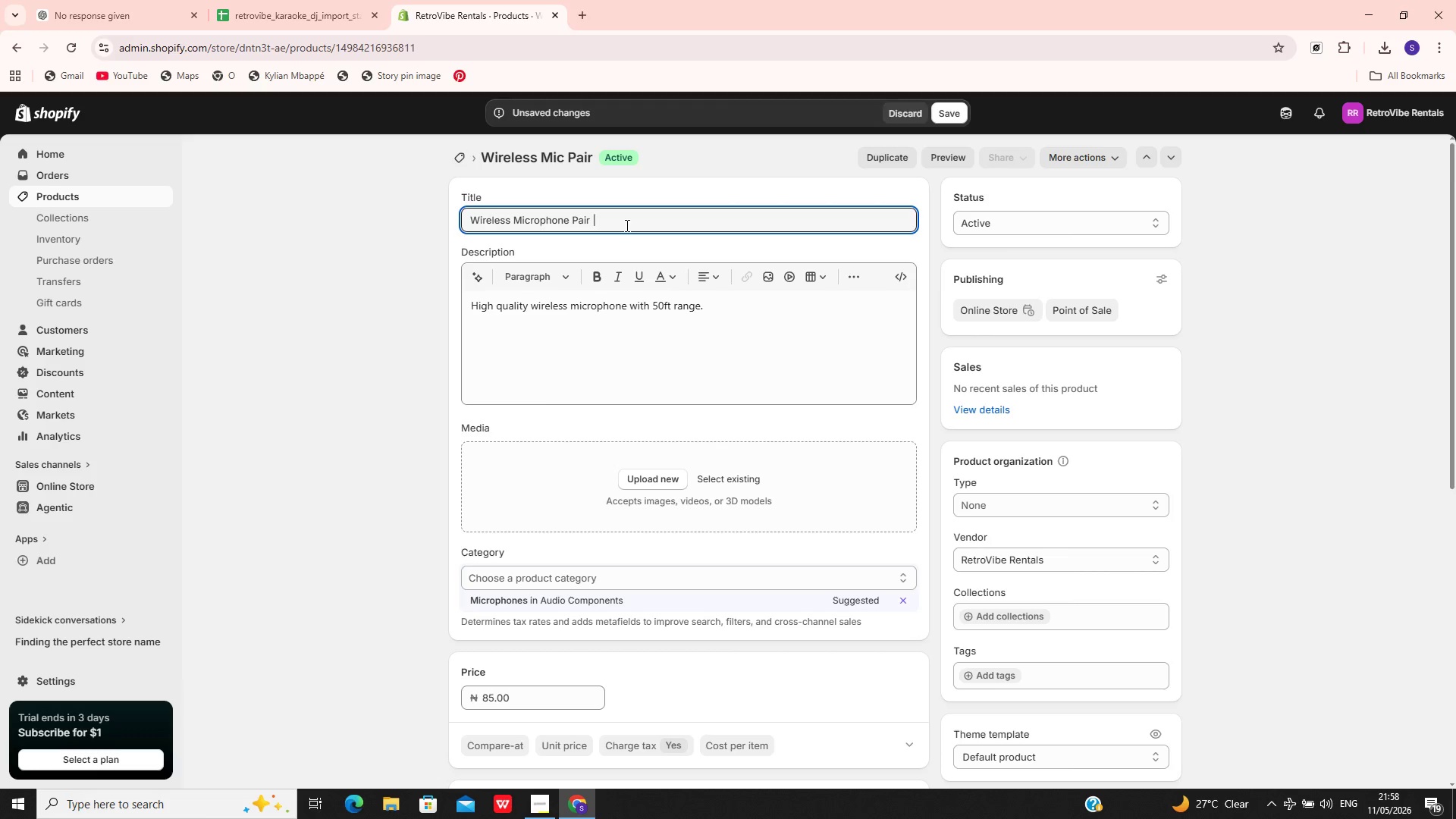 
wait(39.45)
 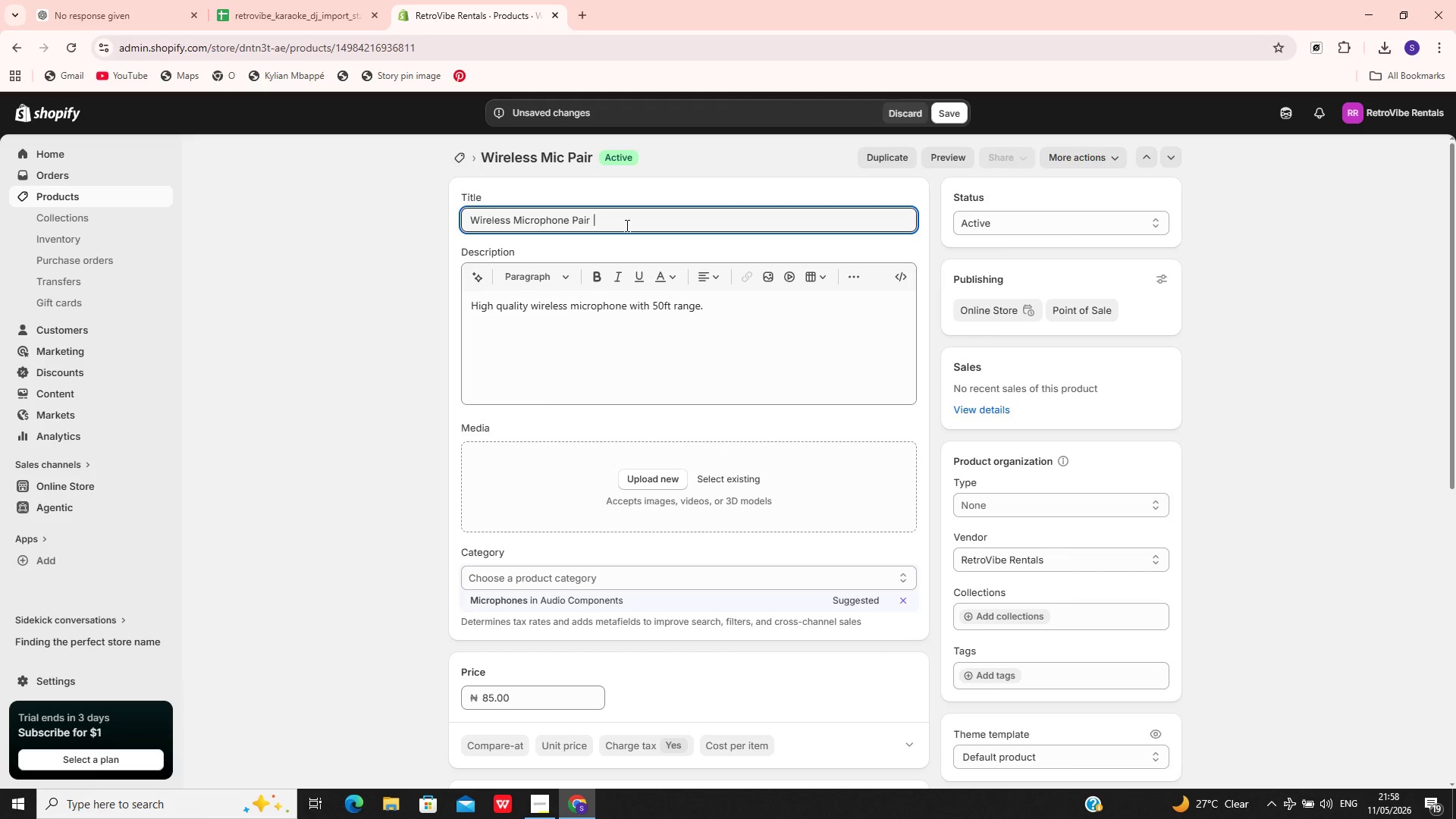 
type(Add )
key(Backspace)
type(-On Equipment)
 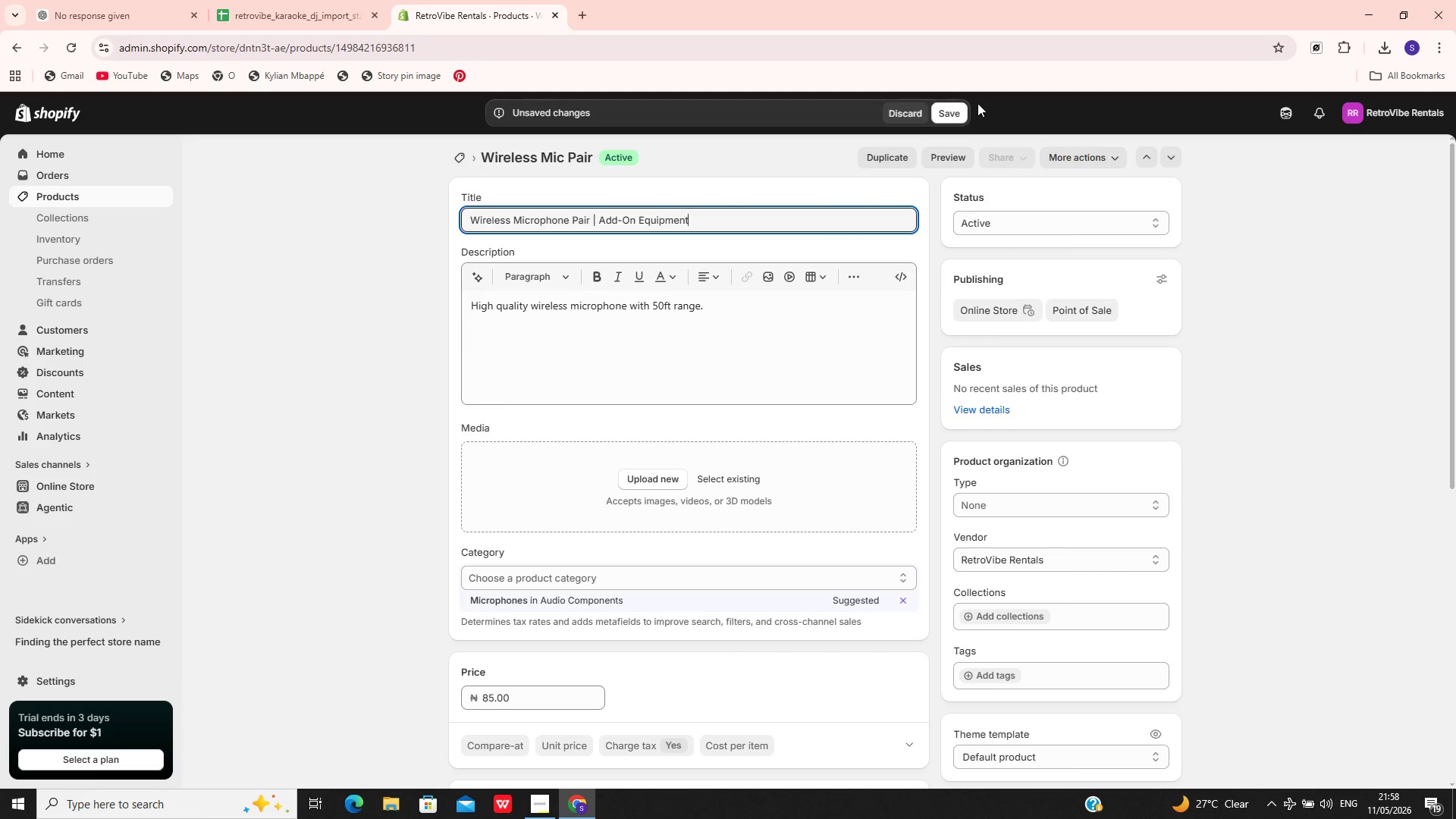 
left_click([952, 115])
 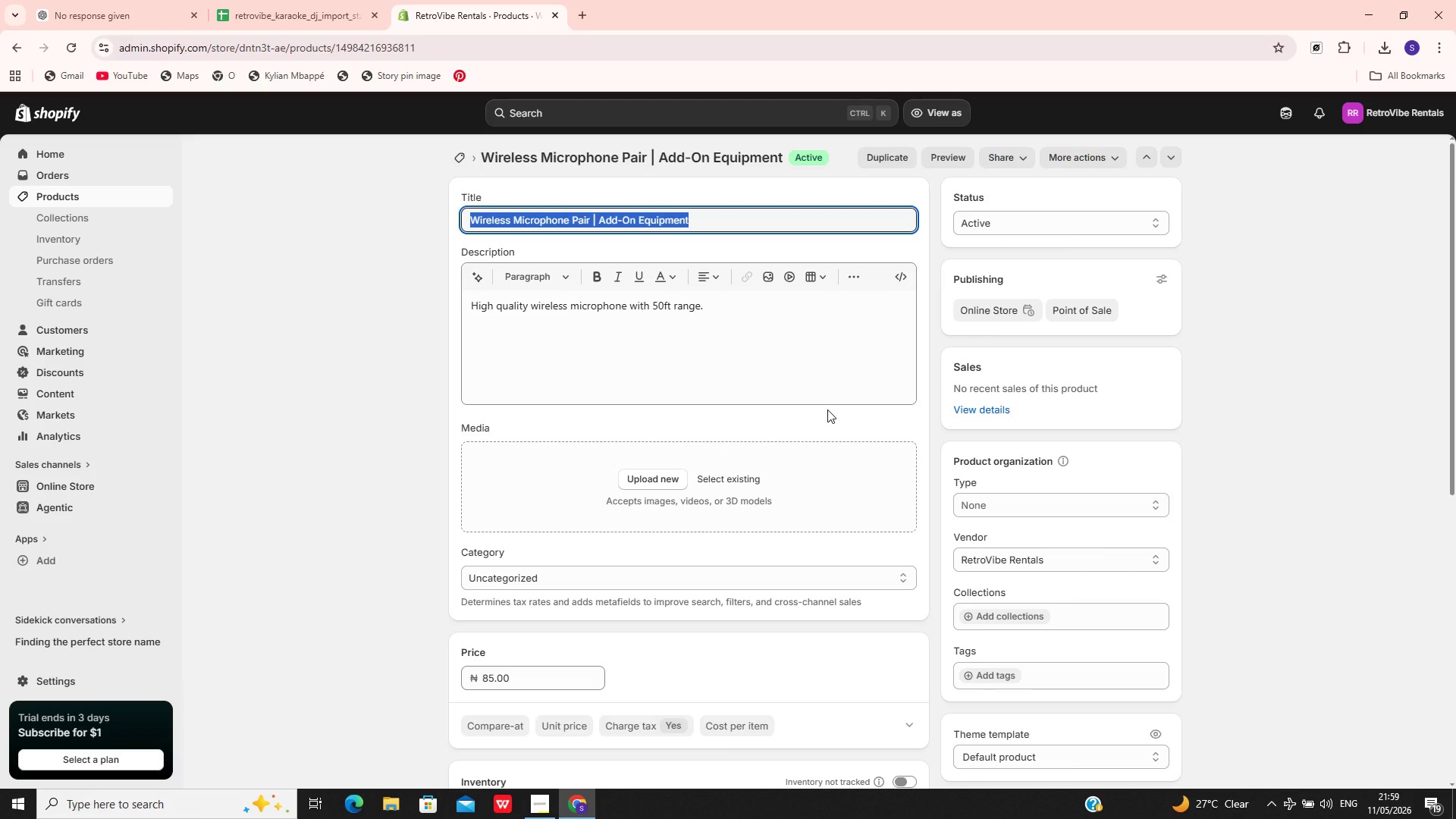 
wait(44.81)
 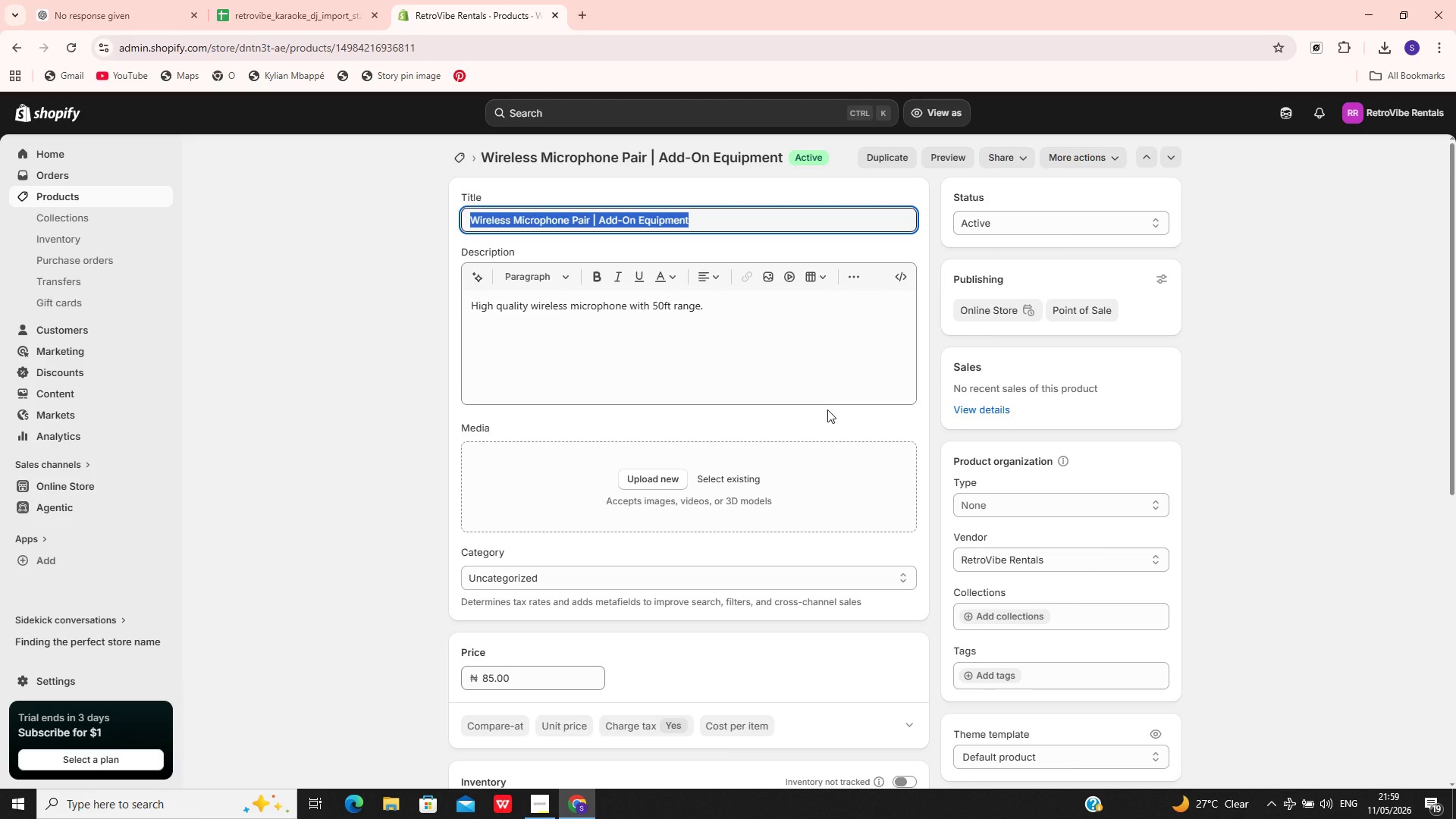 
left_click([131, 197])
 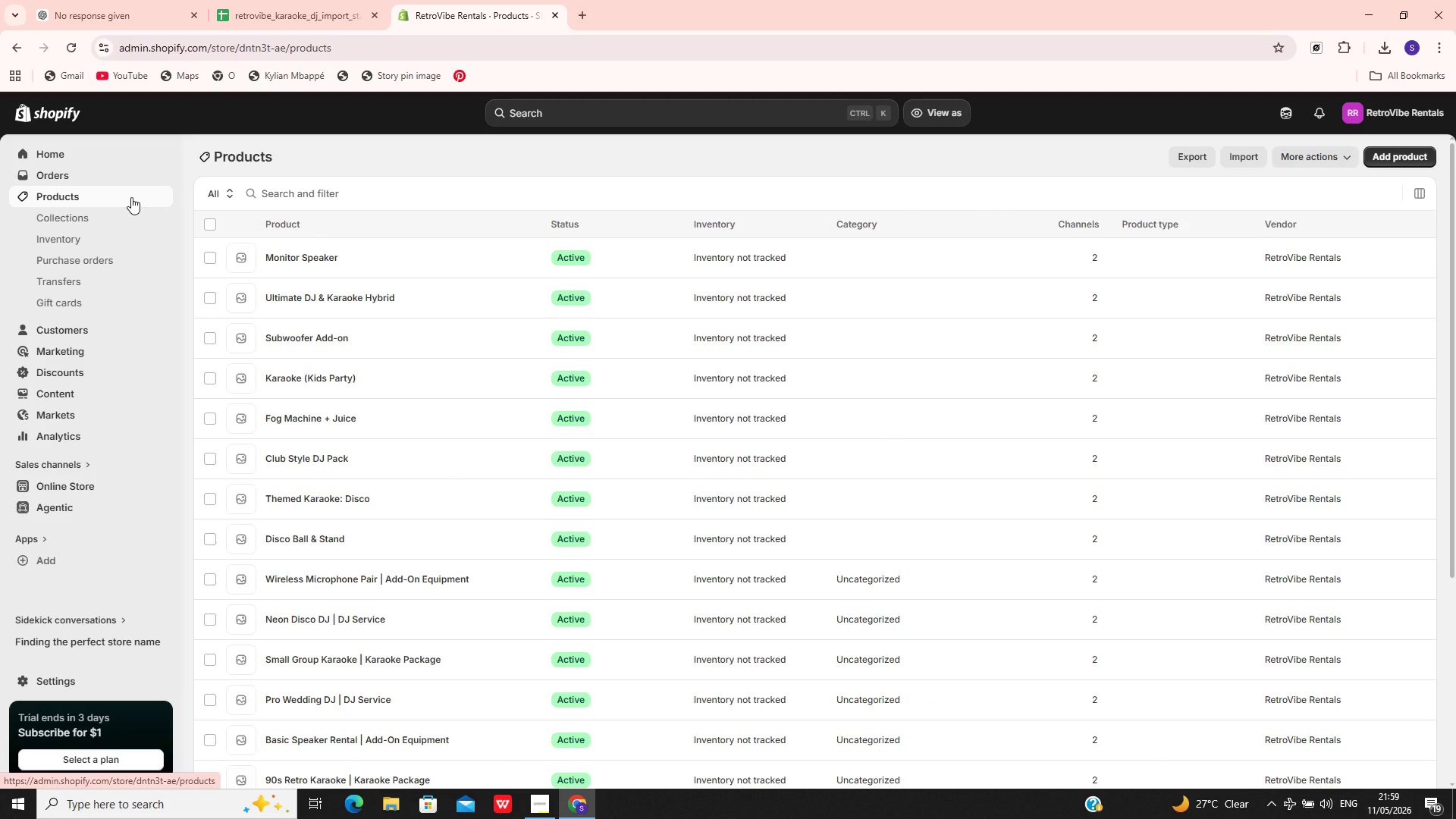 
wait(16.64)
 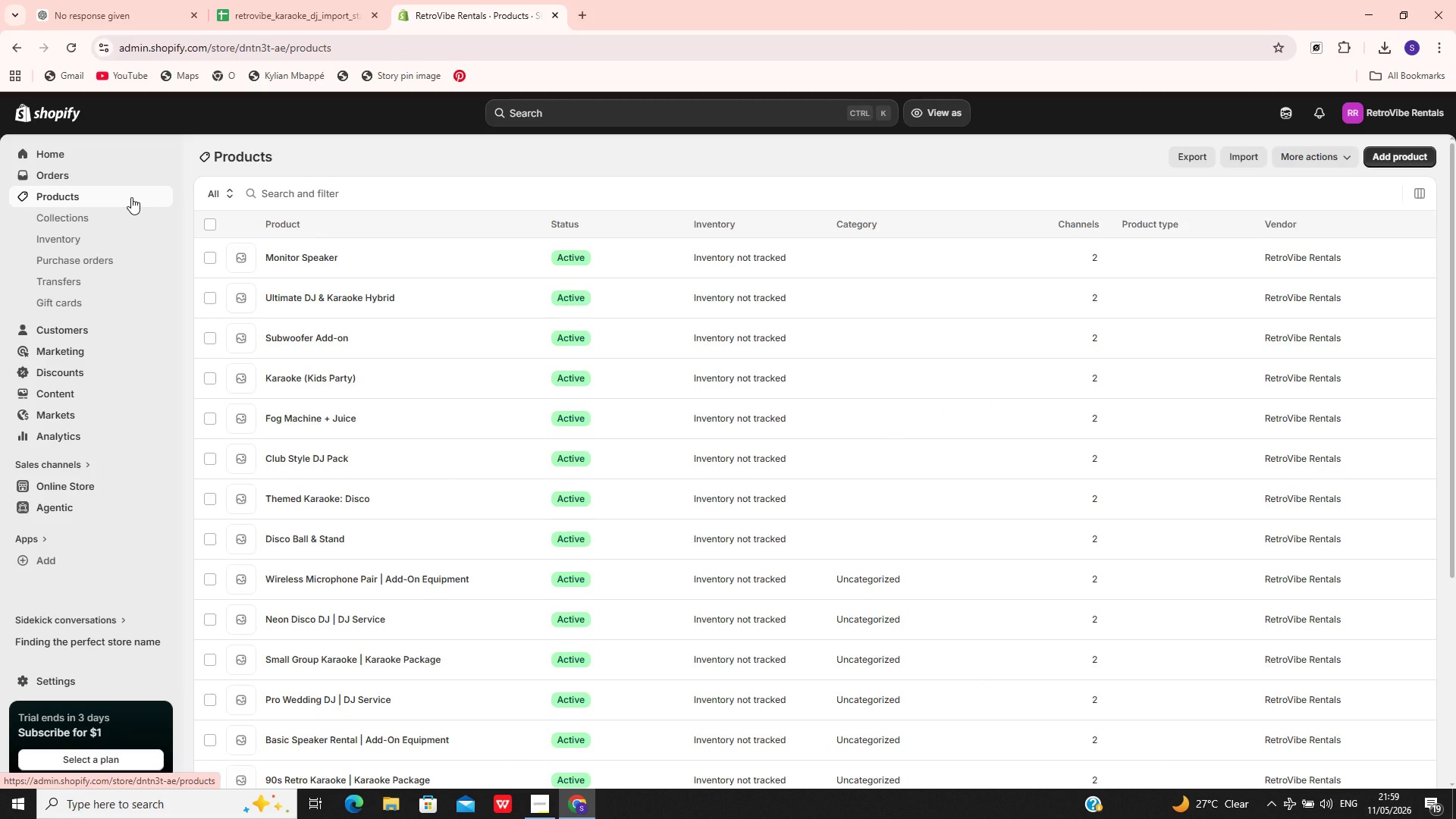 
left_click([463, 534])
 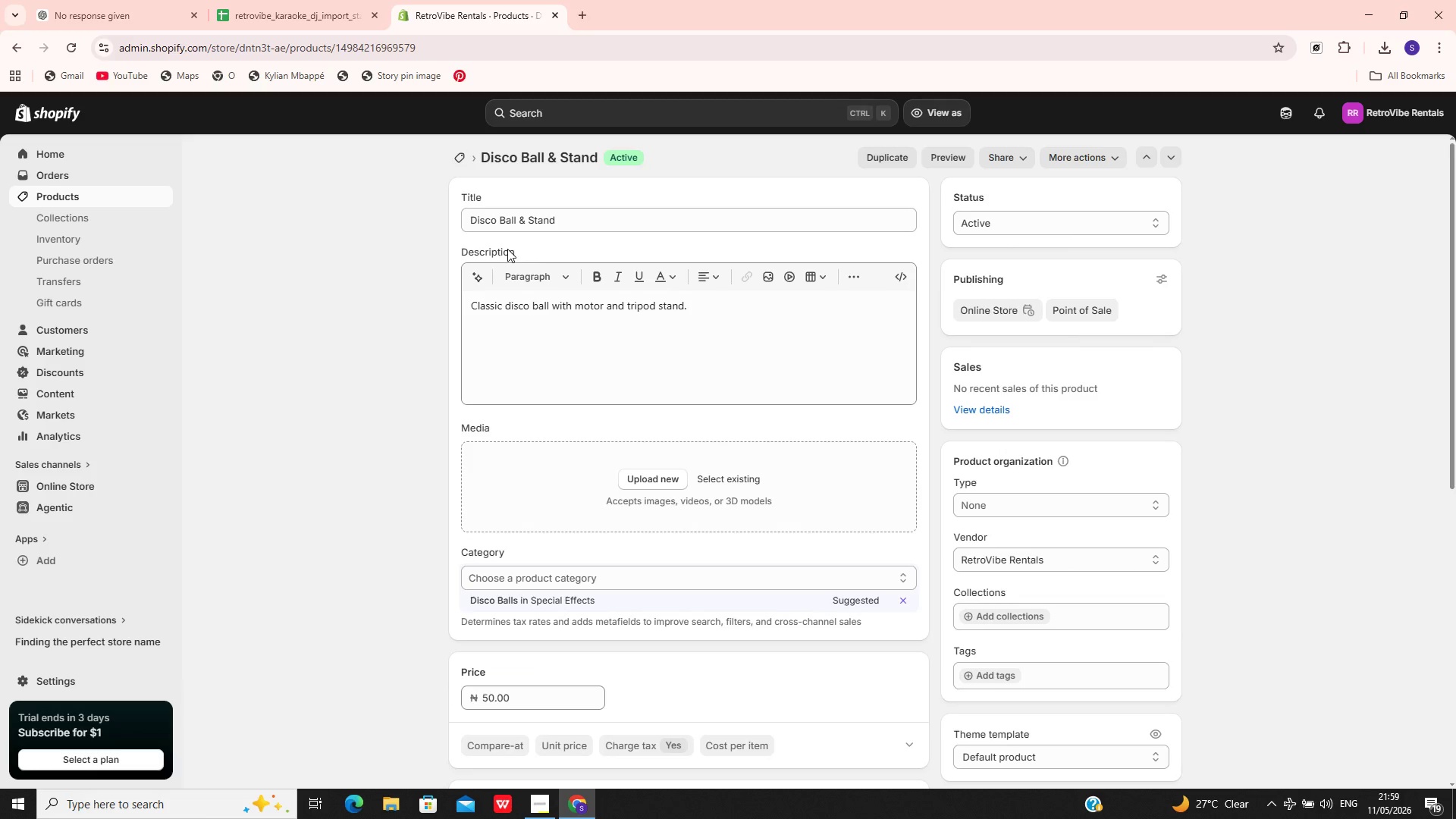 
wait(10.91)
 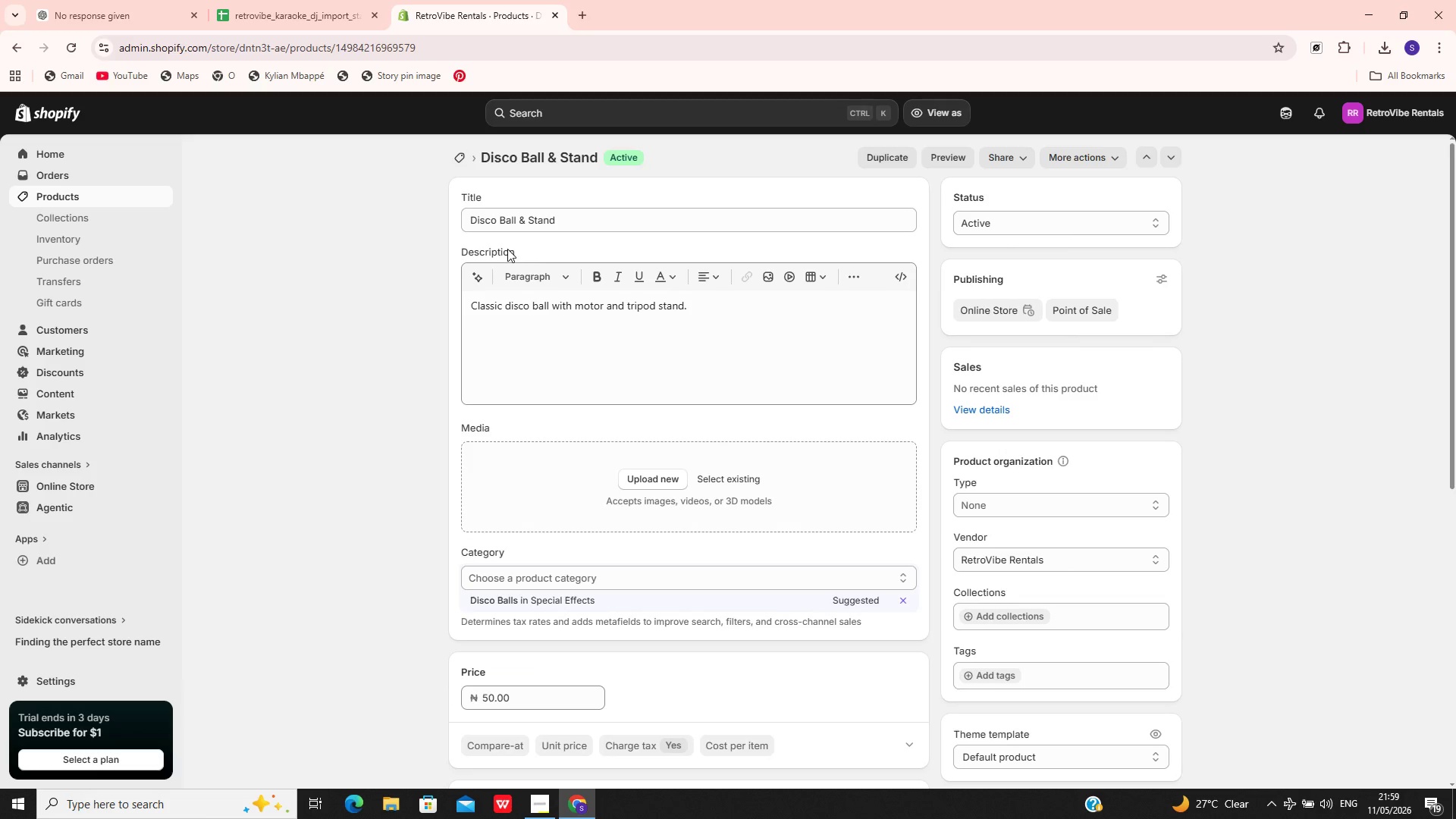 
left_click([579, 215])
 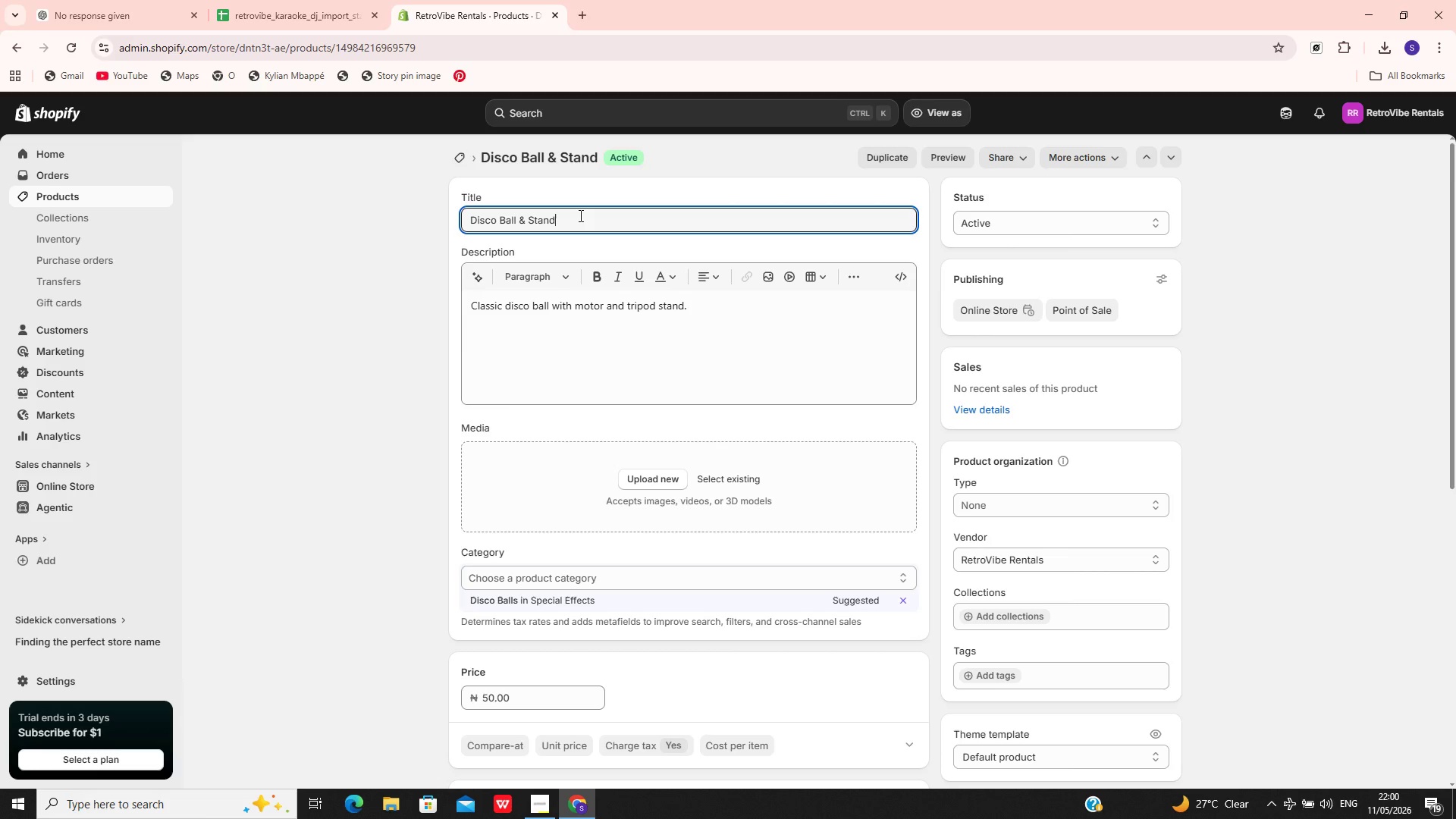 
wait(24.33)
 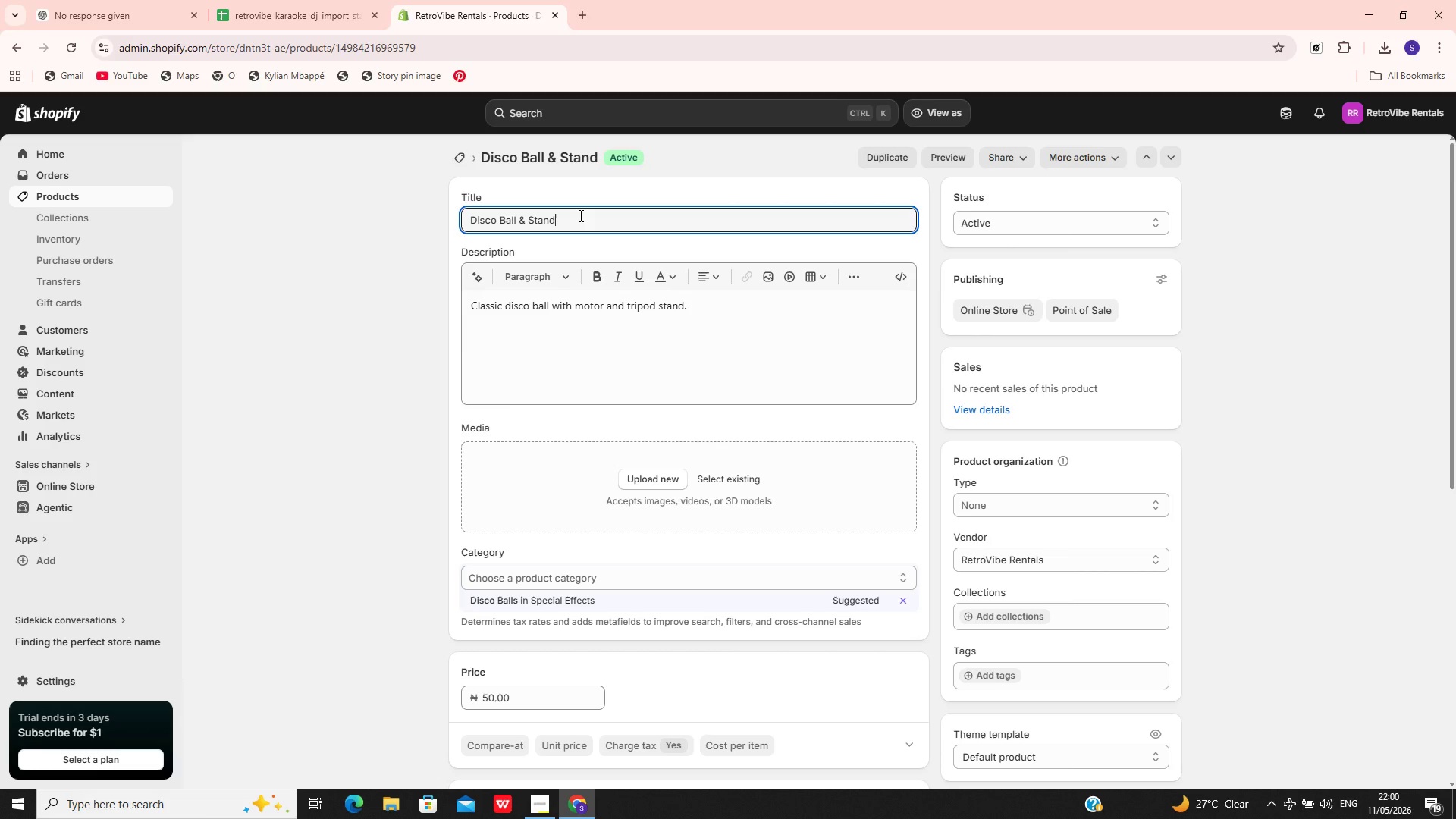 
key(ArrowLeft)
 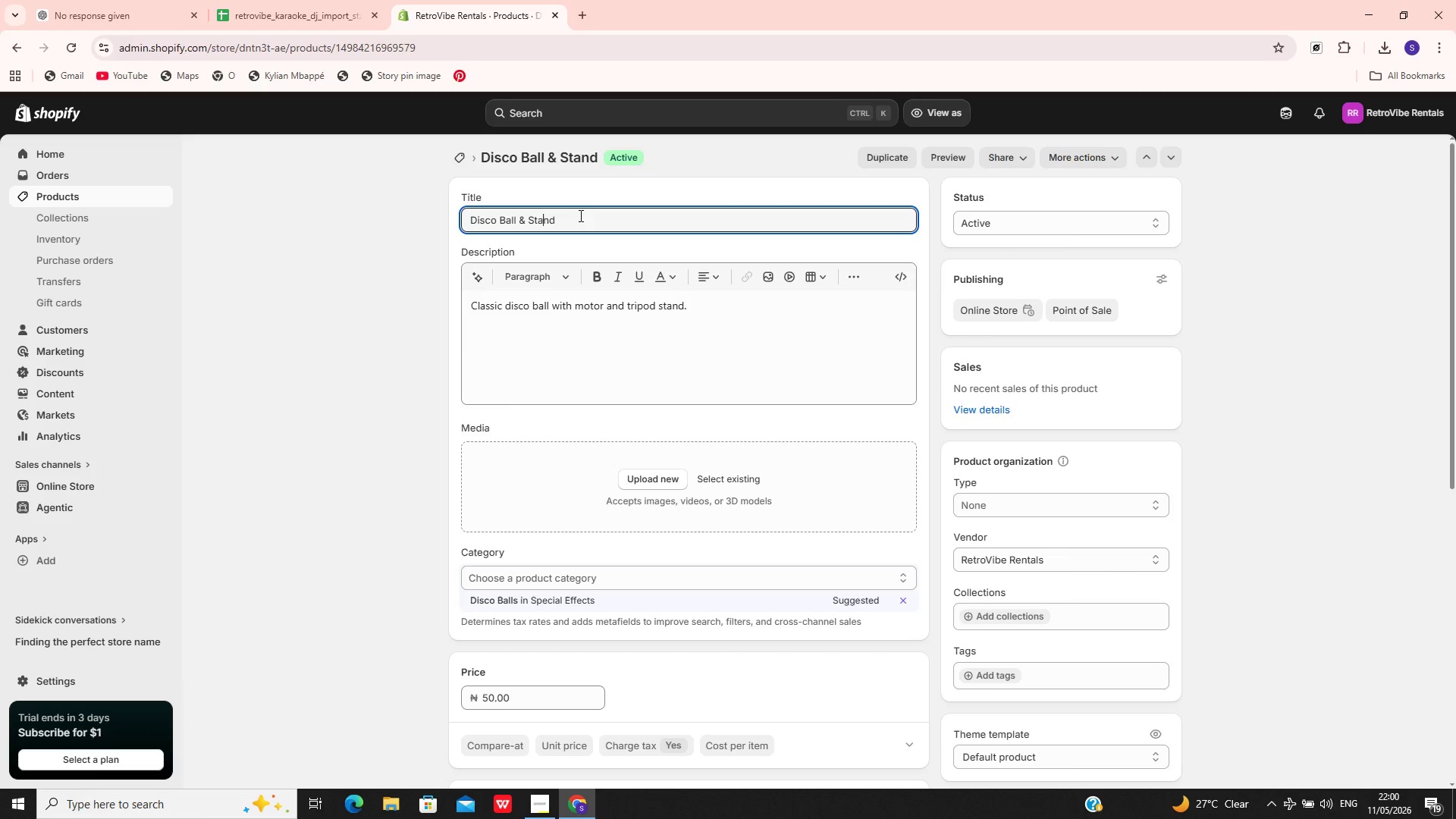 
key(ArrowLeft)
 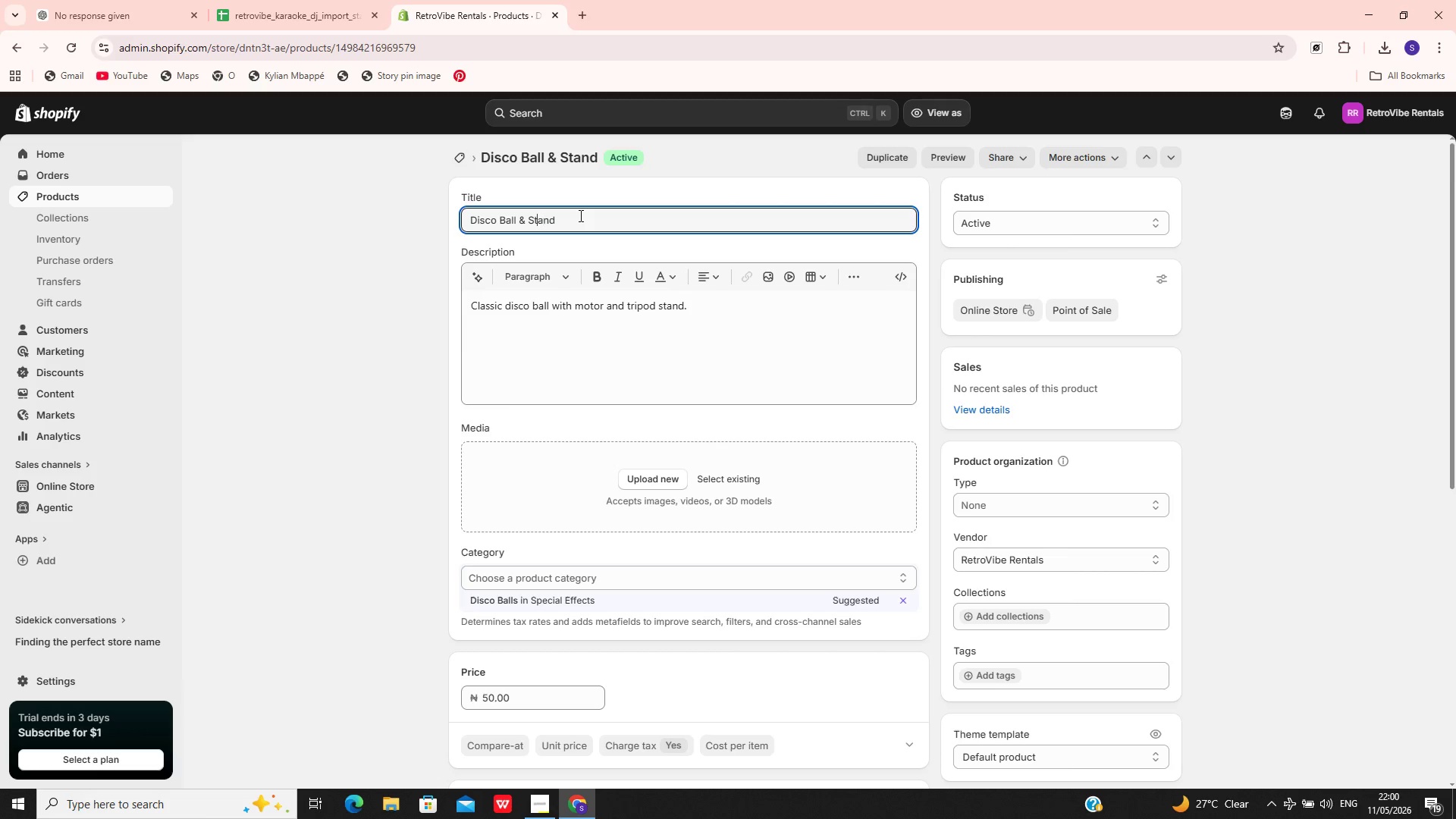 
key(ArrowLeft)
 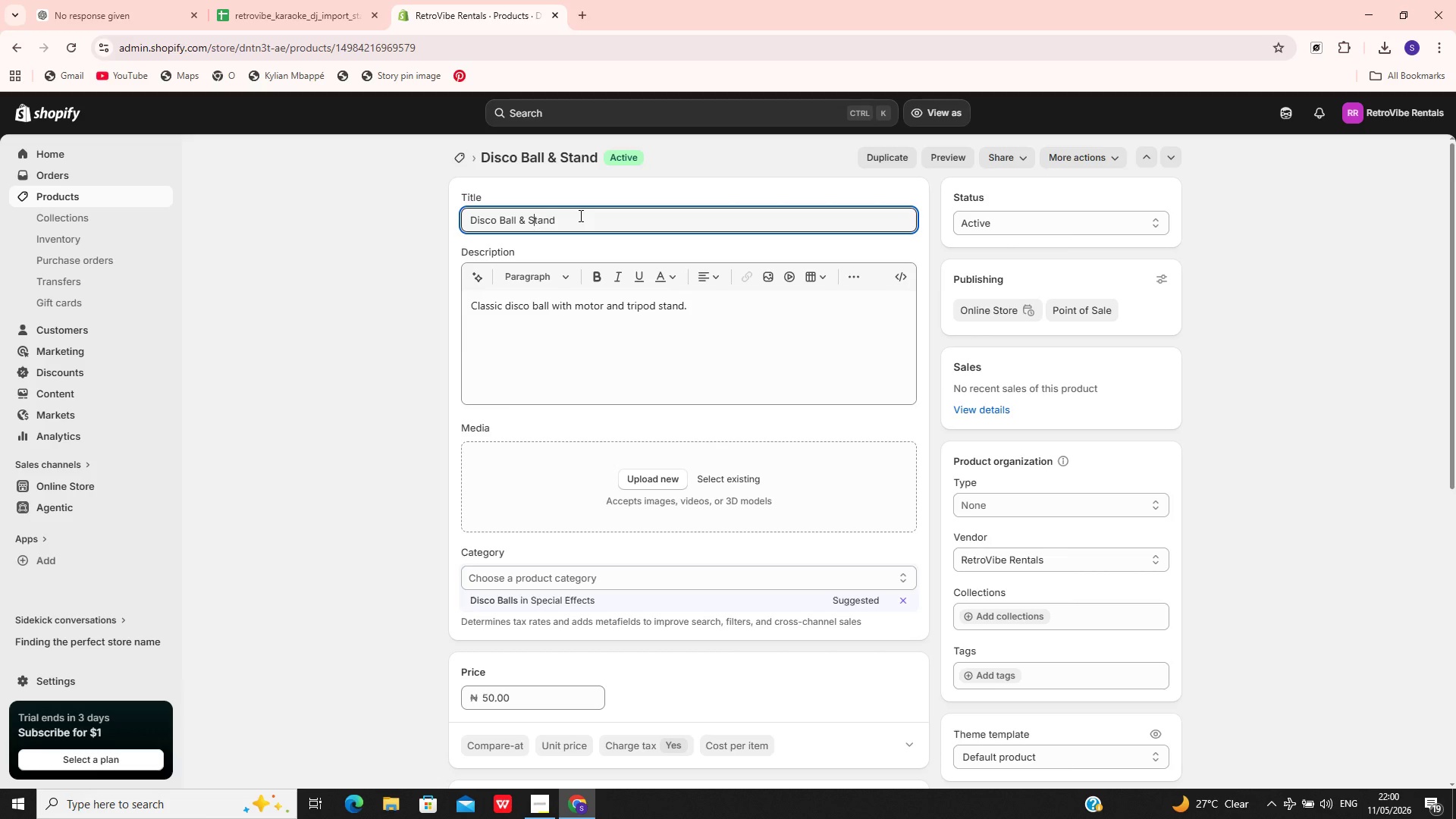 
key(ArrowLeft)
 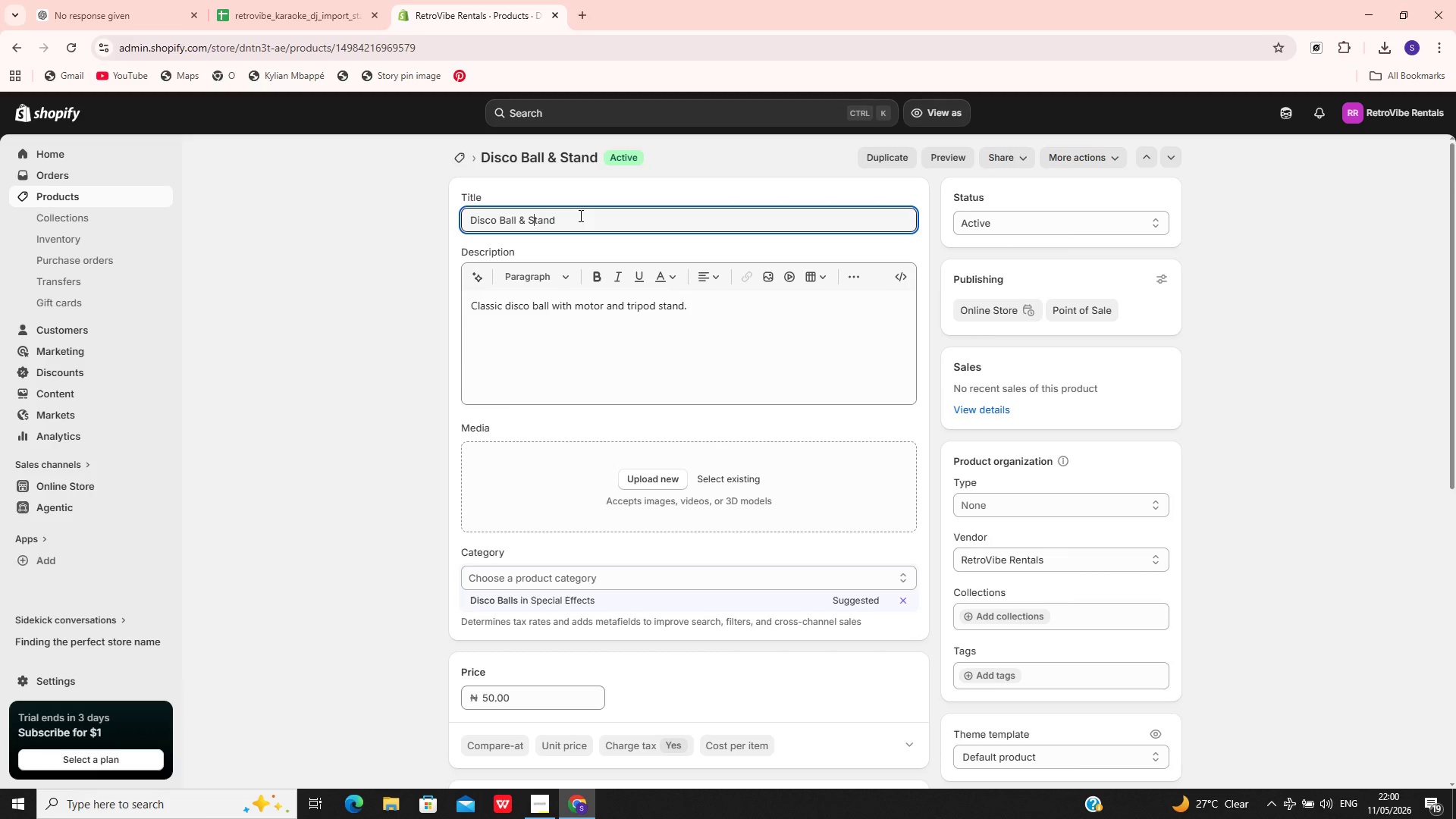 
key(ArrowLeft)
 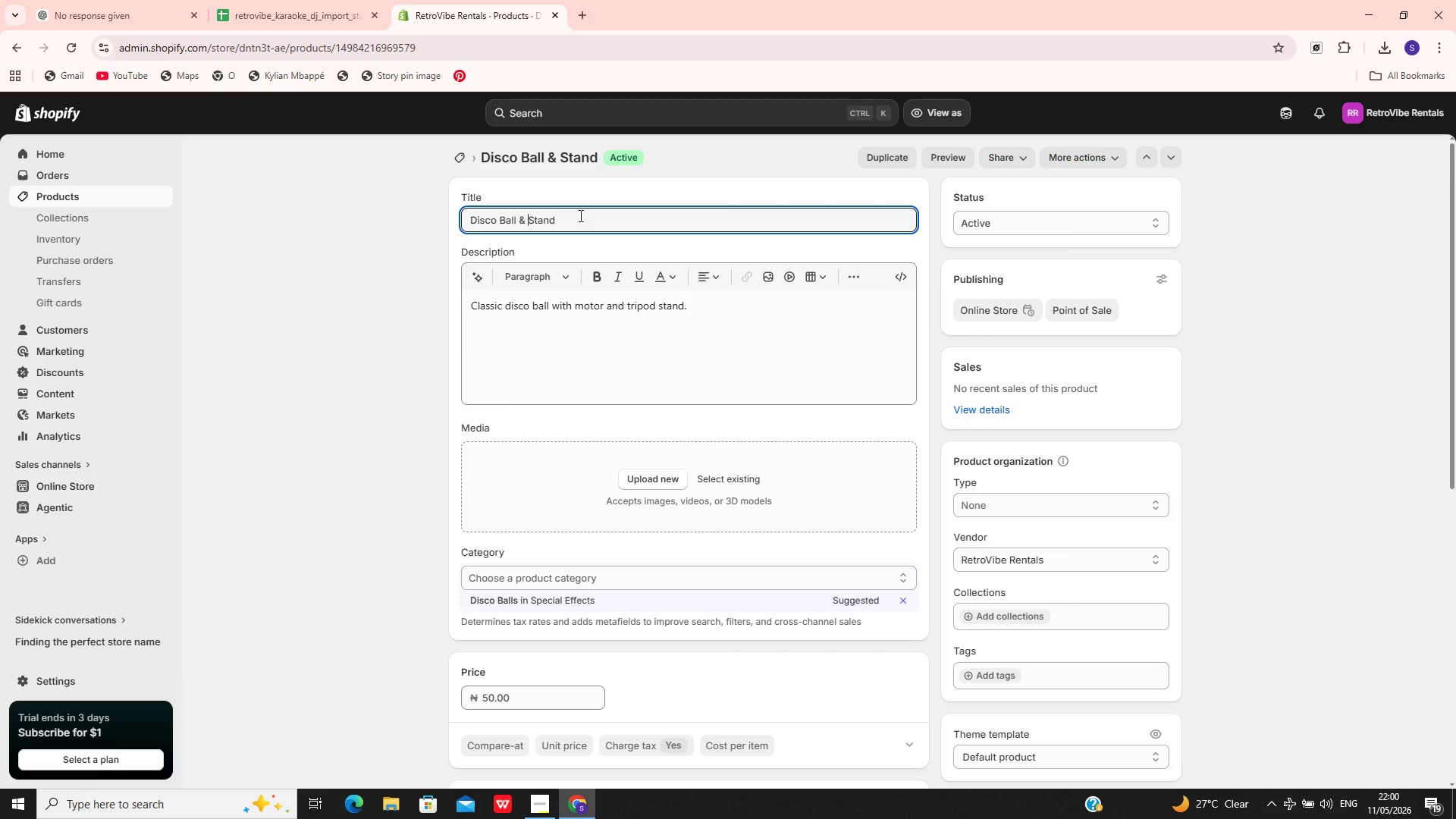 
key(ArrowLeft)
 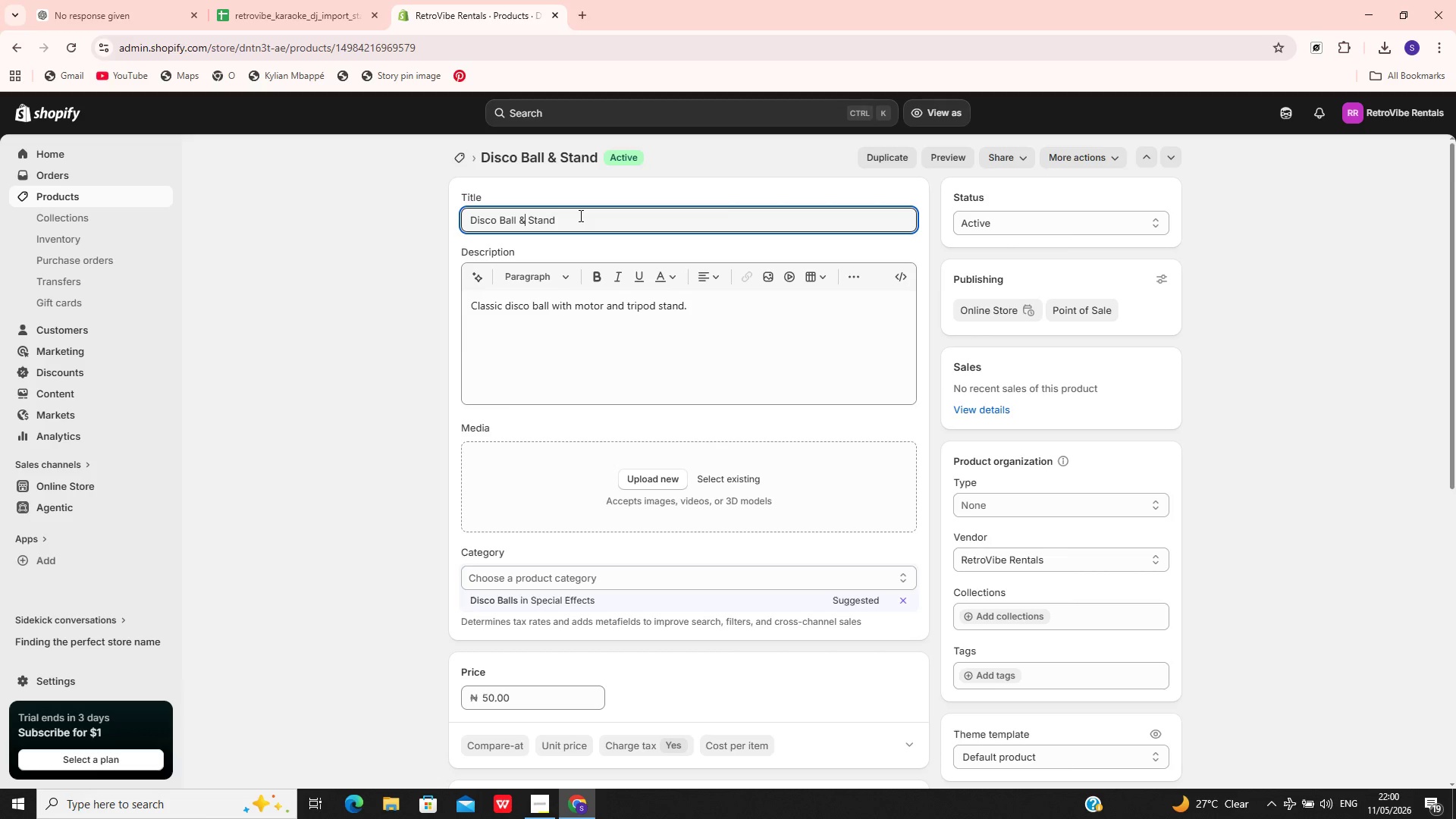 
key(Backspace)
type(and)
 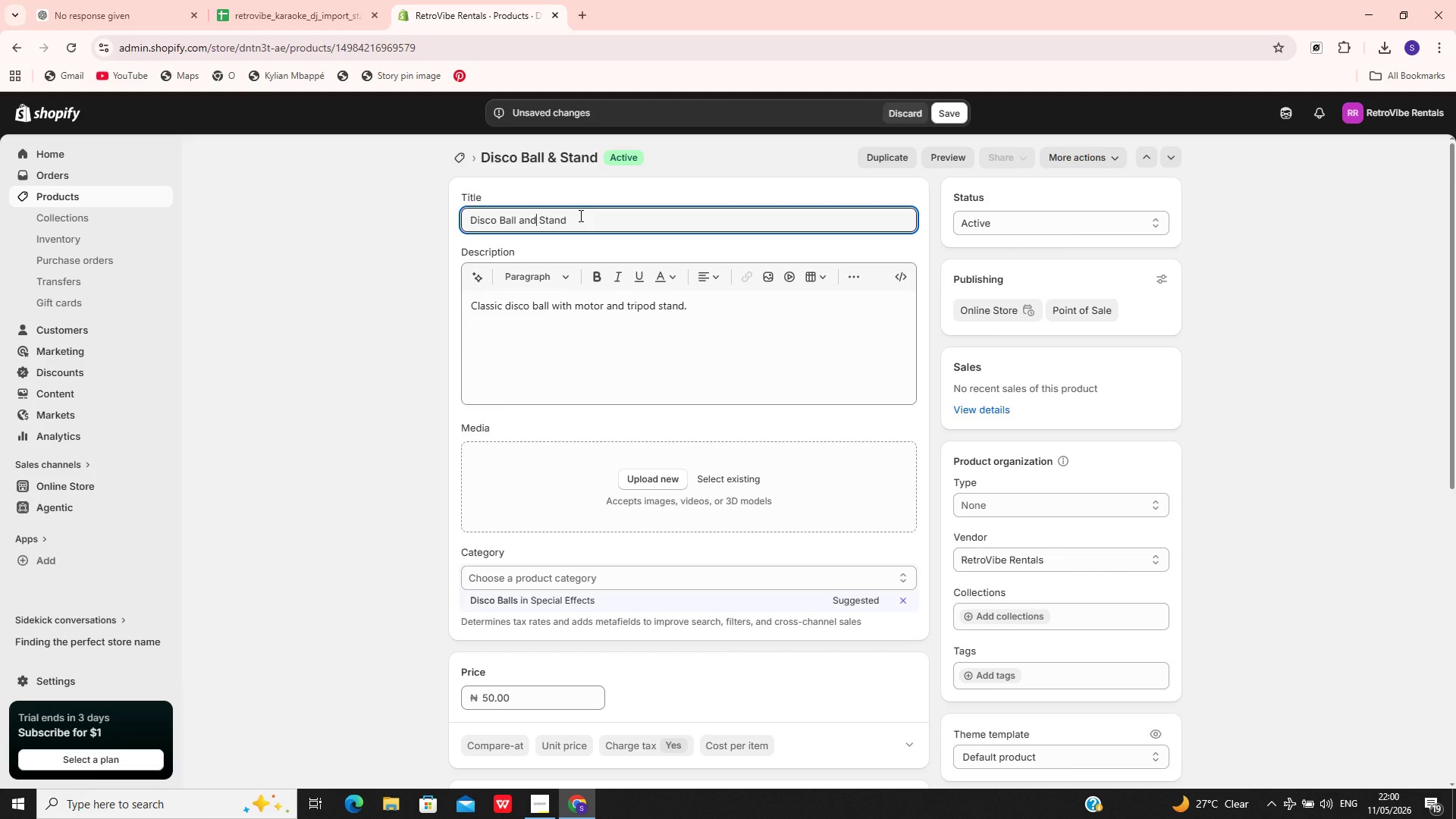 
hold_key(key=ArrowRight, duration=1.51)
 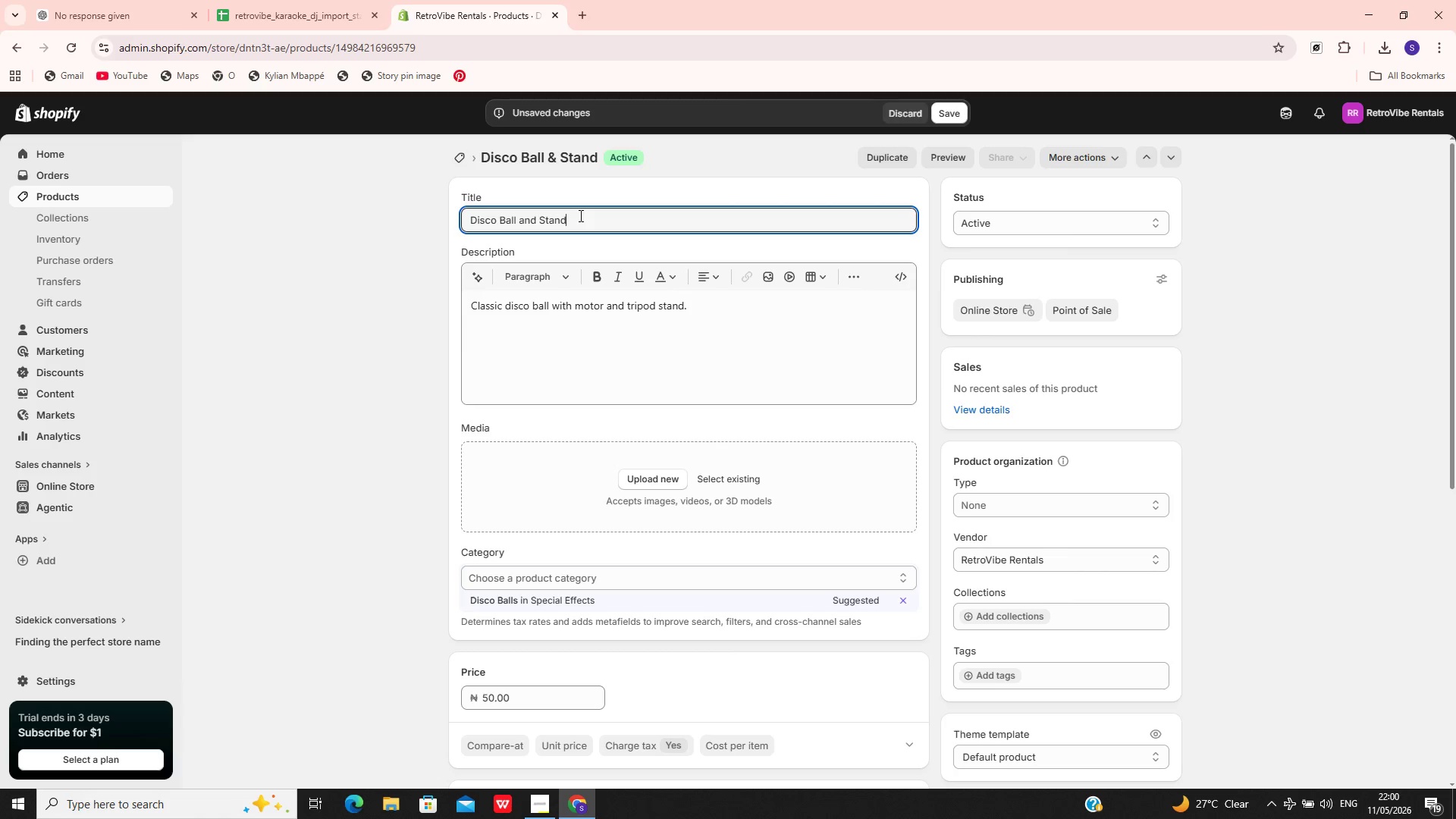 
hold_key(key=ArrowRight, duration=0.52)
 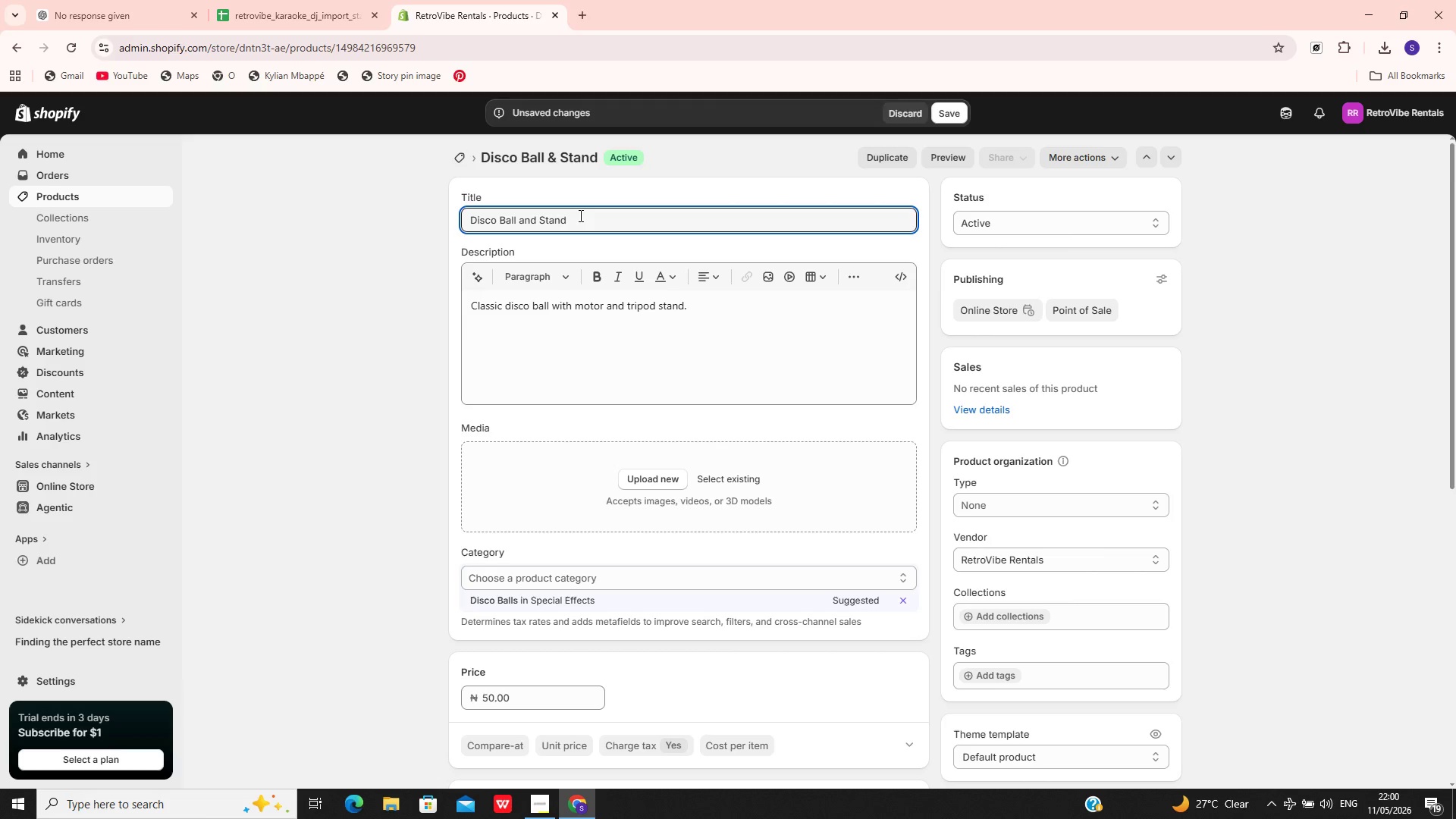 
key(Space)
 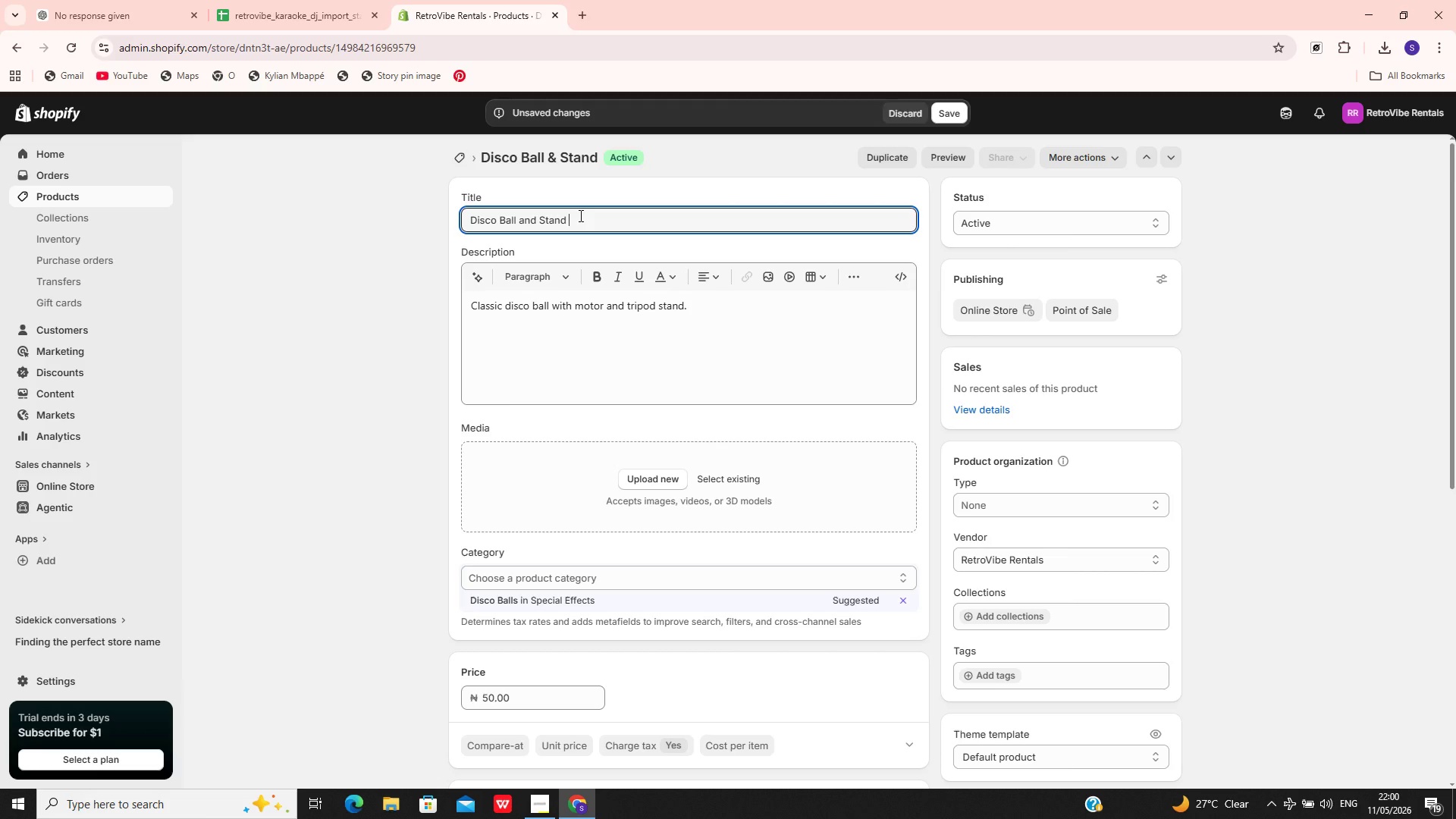 
key(Shift+Backslash)
 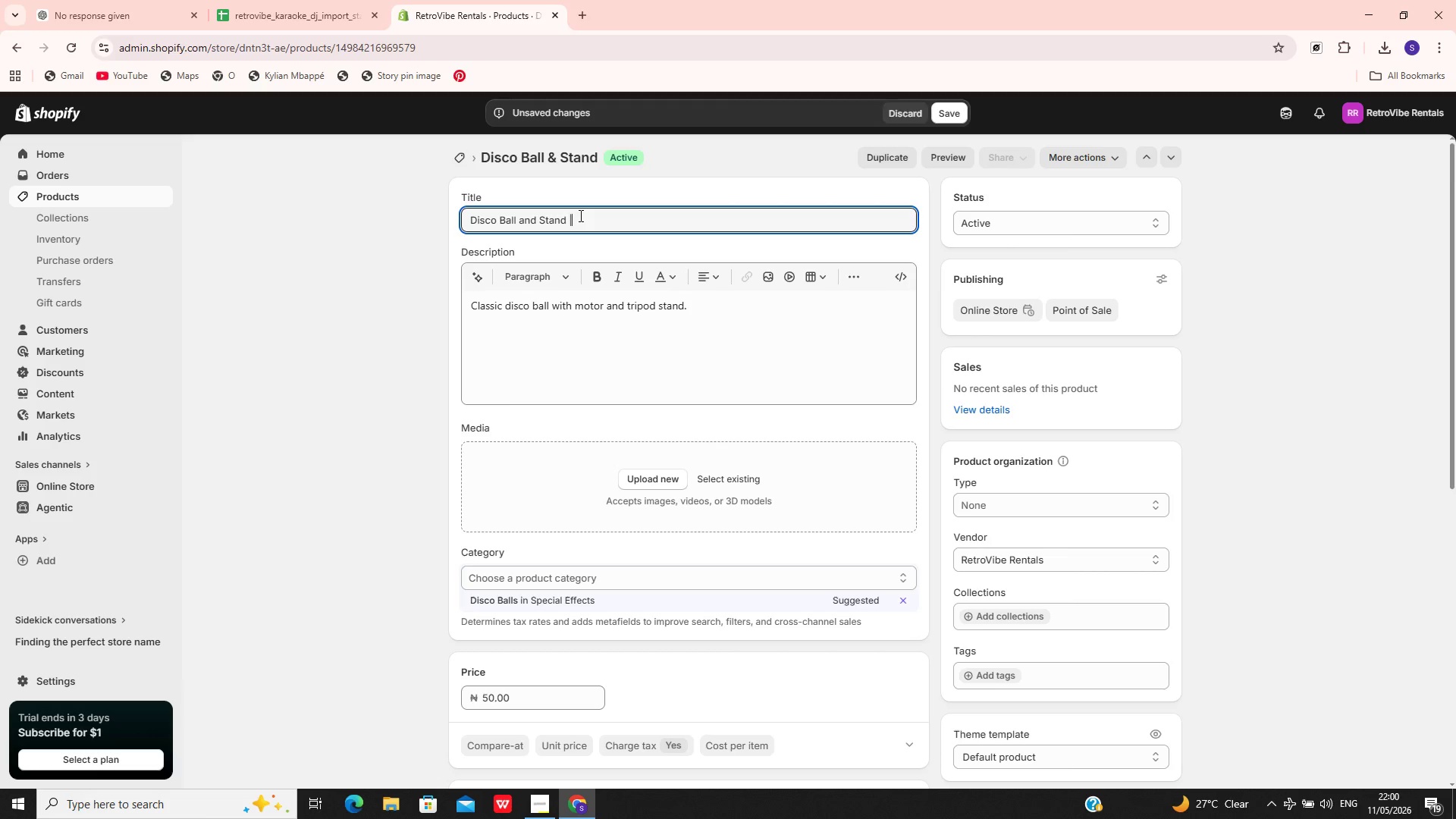 
key(Space)
 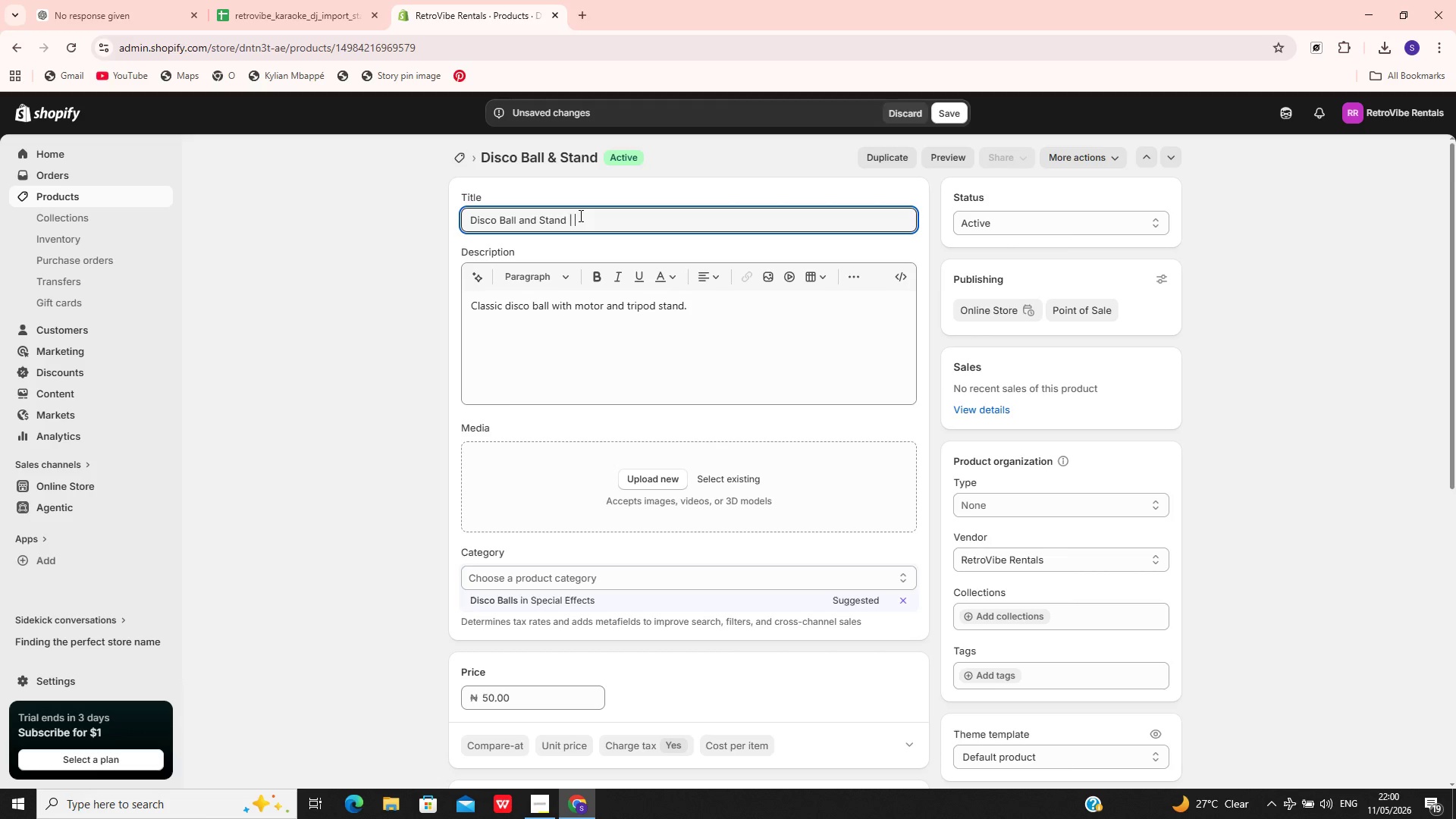 
wait(10.61)
 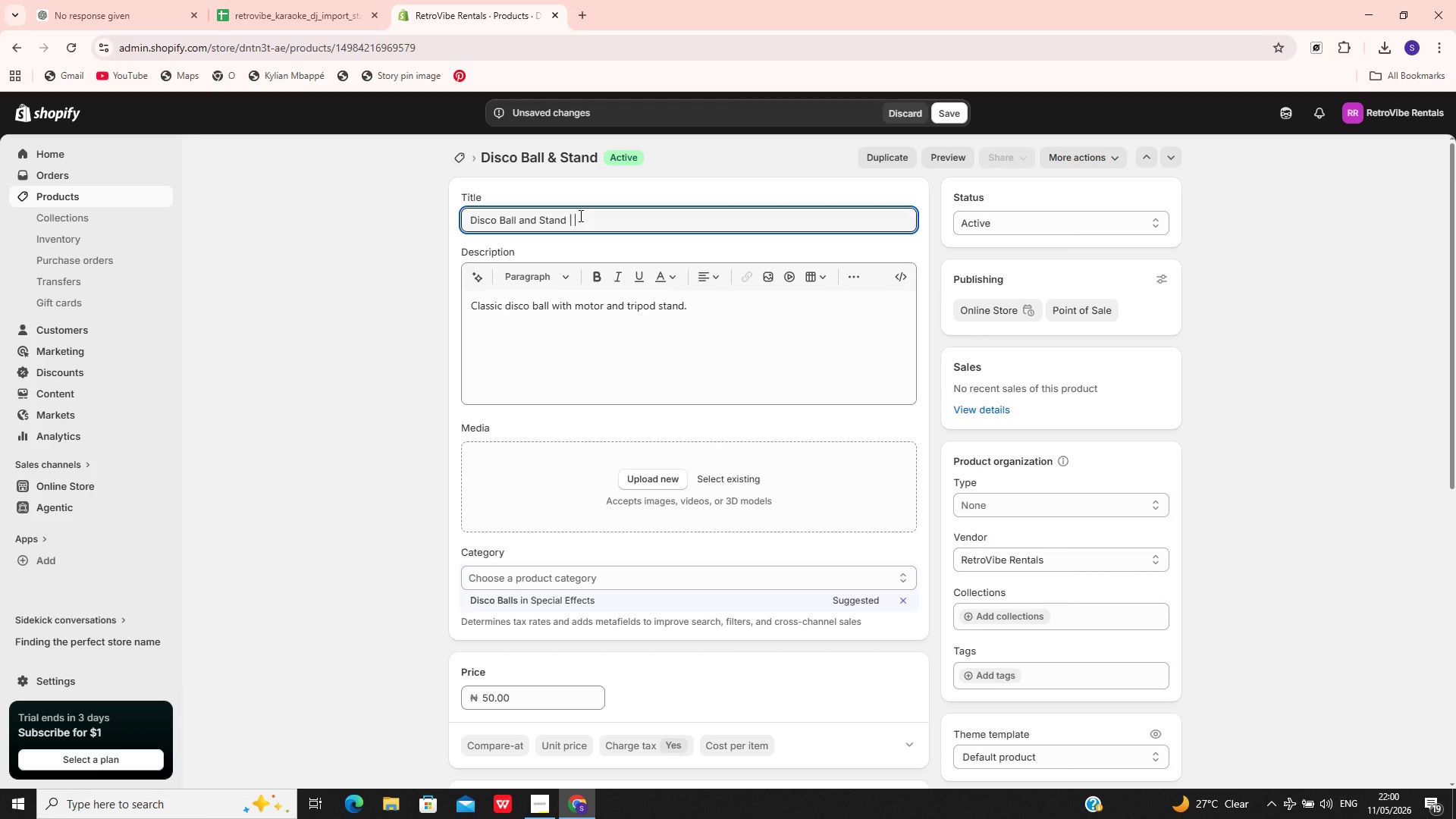 
type(Add)
 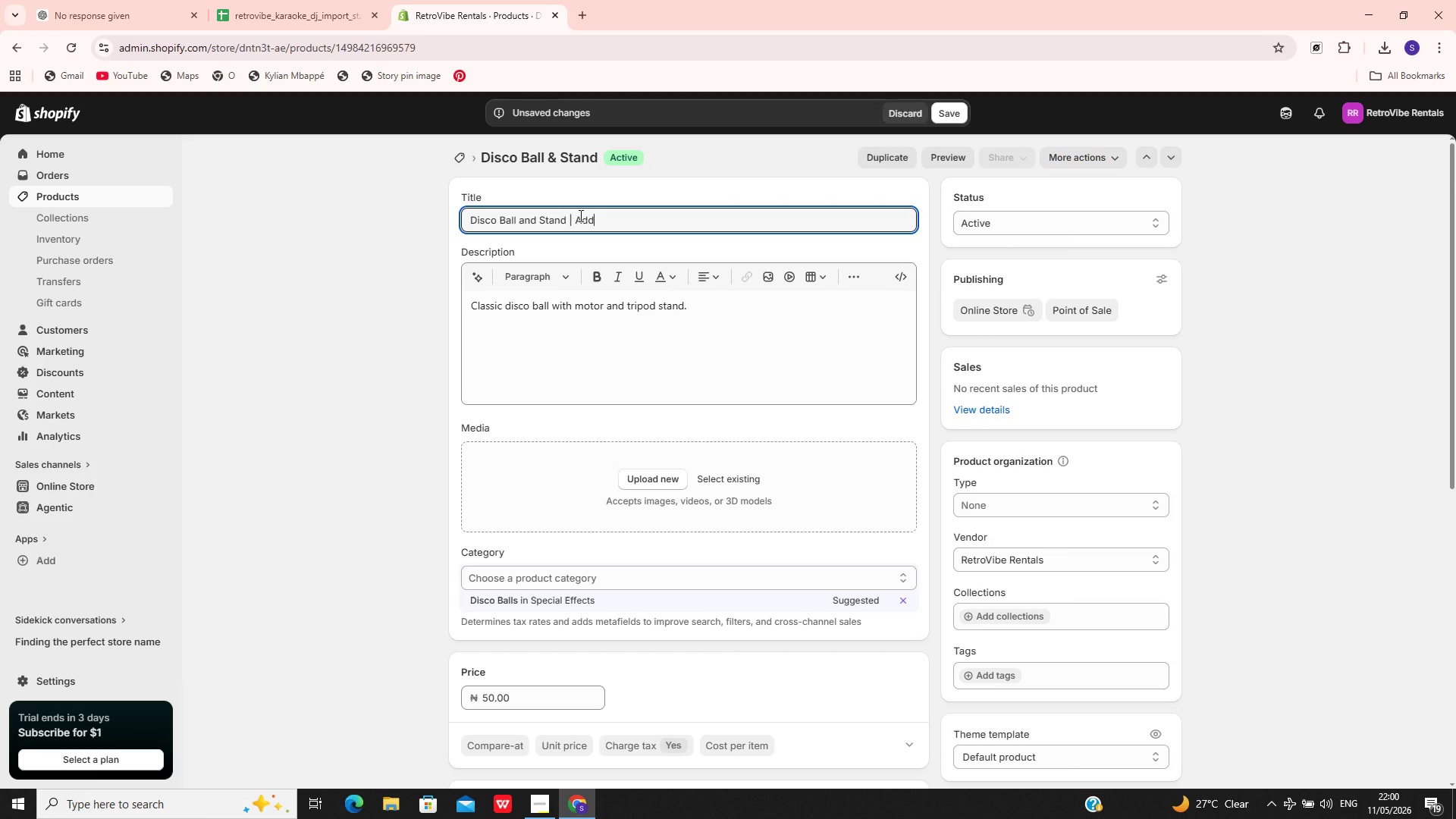 
type(-On Equipment)
 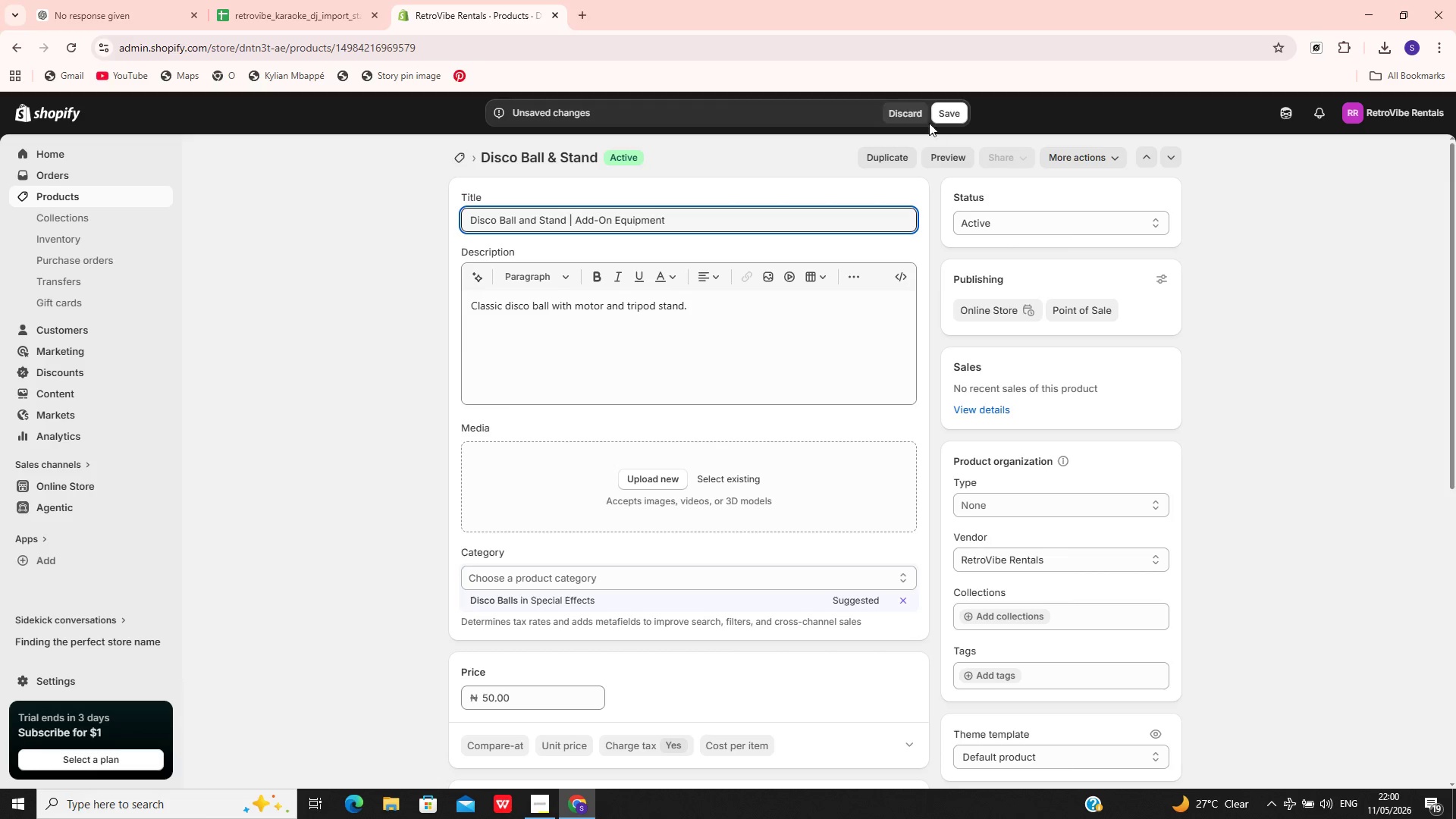 
left_click([942, 111])
 